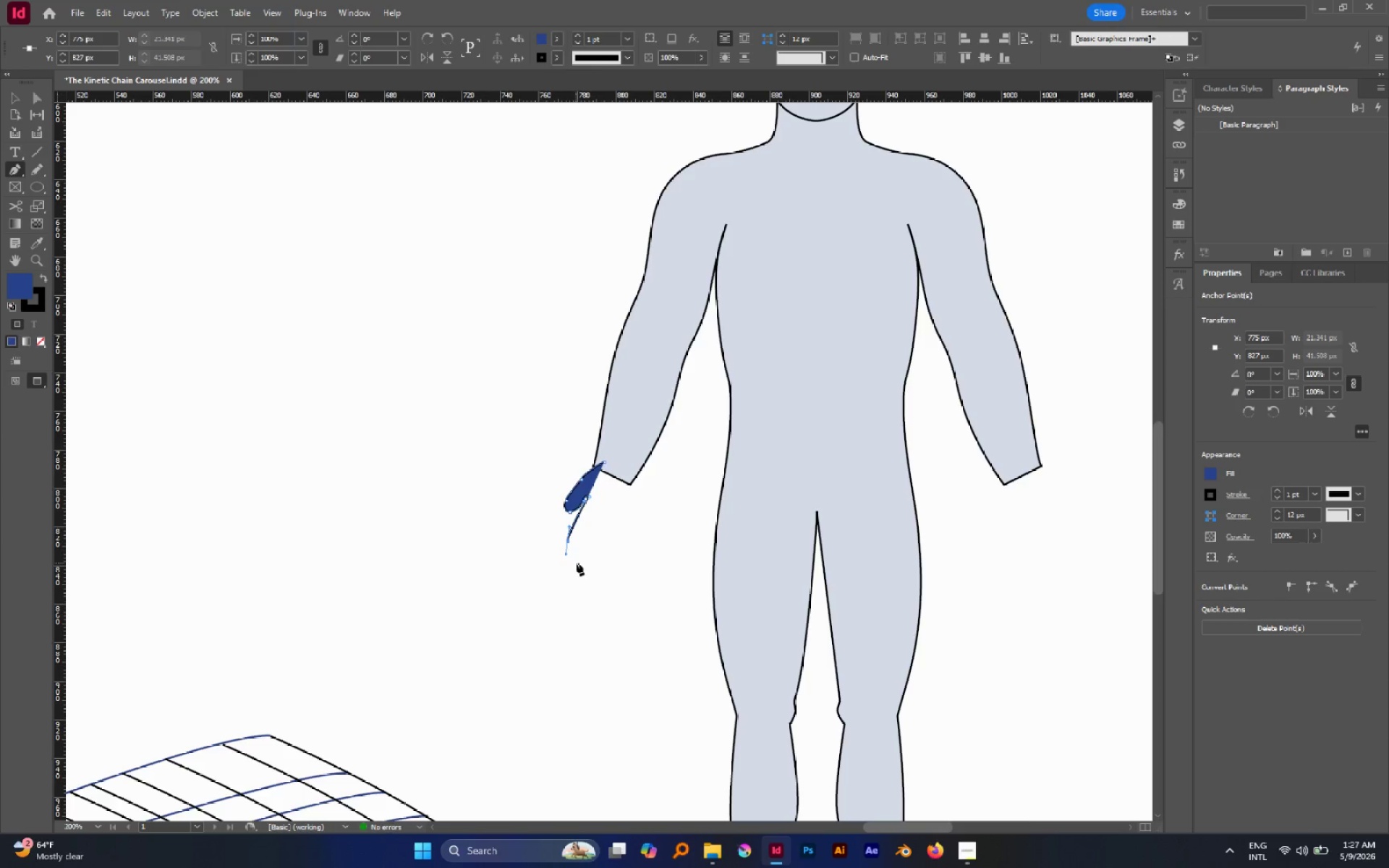 
hold_key(key=Space, duration=1.16)
 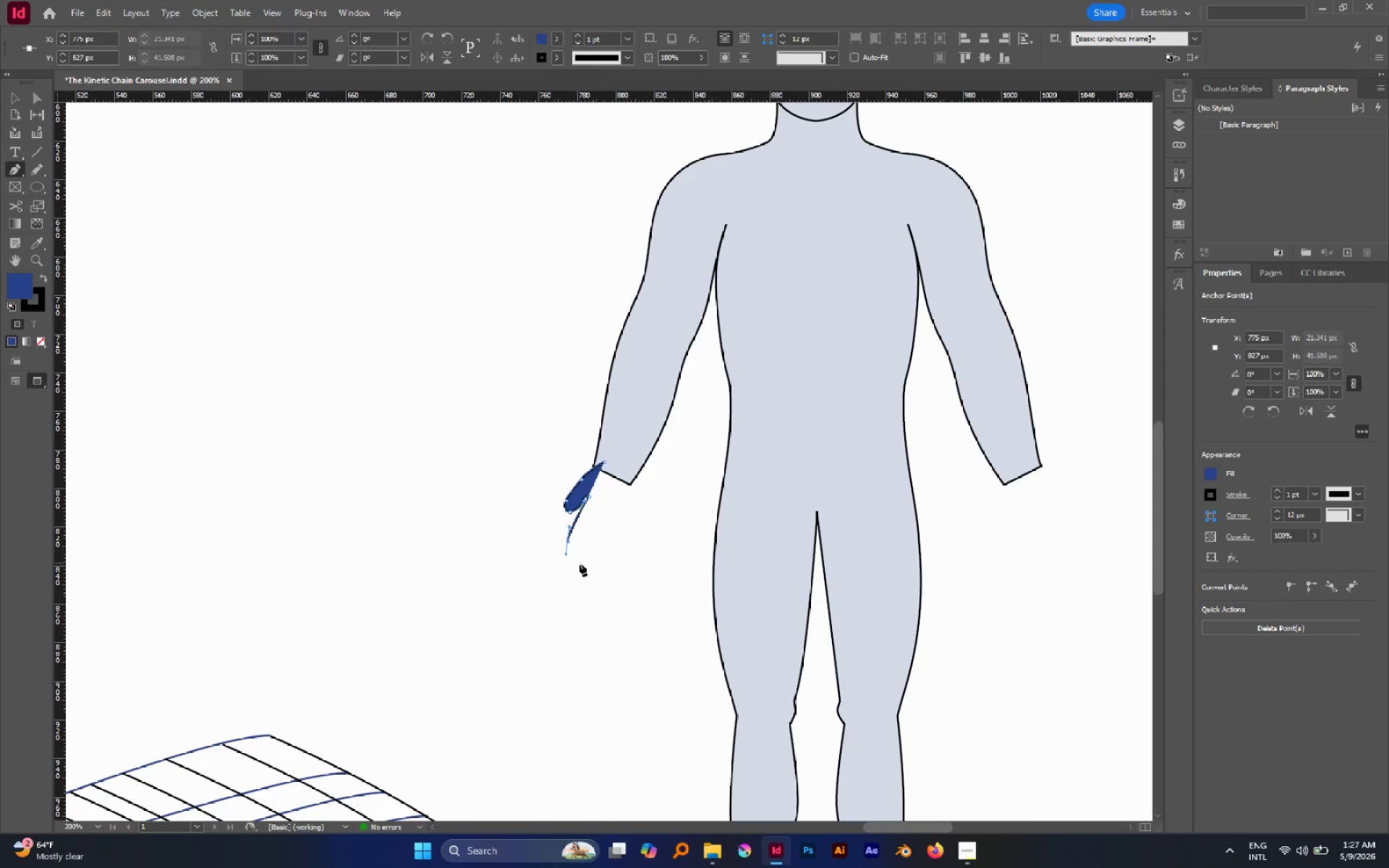 
left_click([582, 566])
 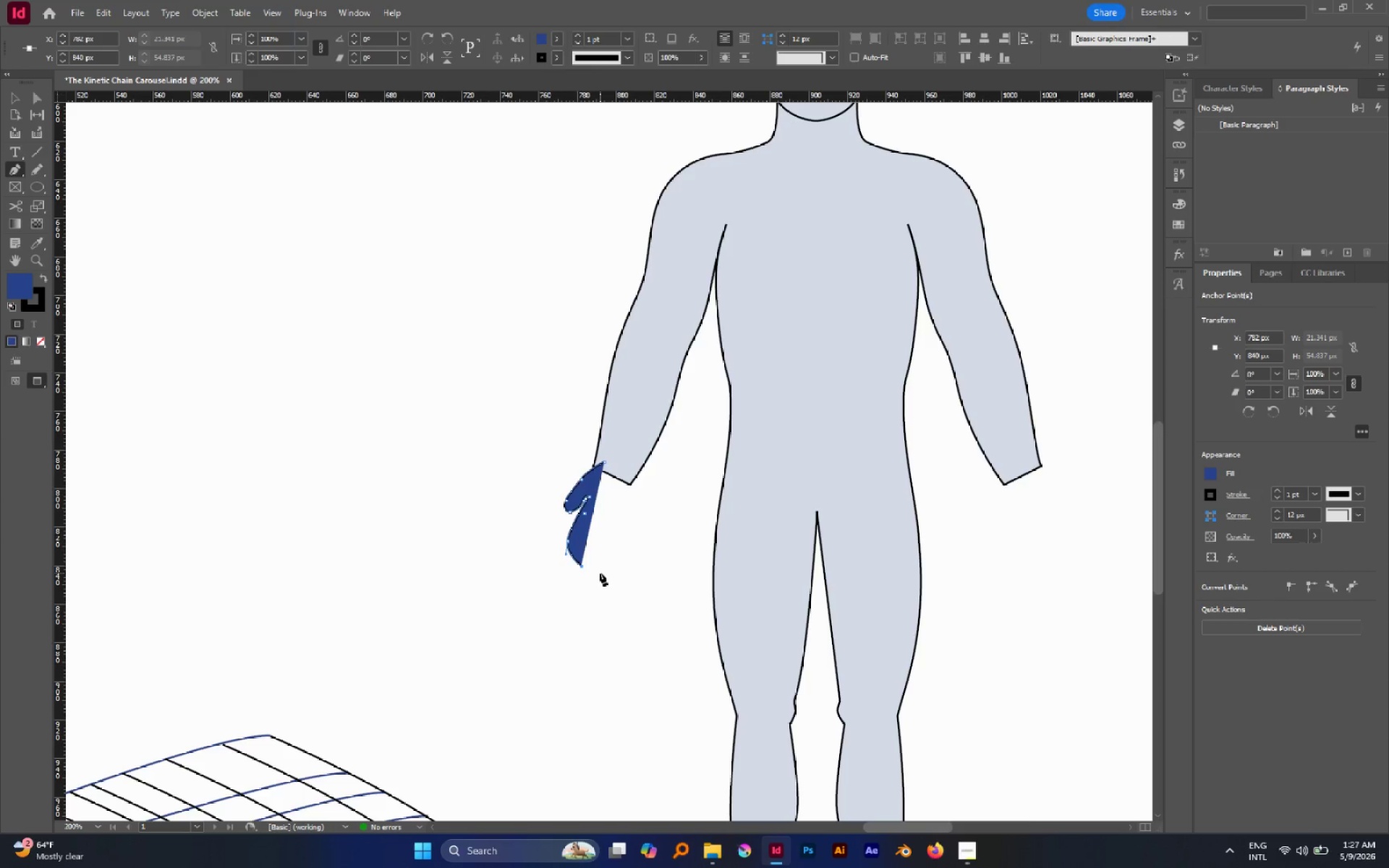 
left_click([600, 573])
 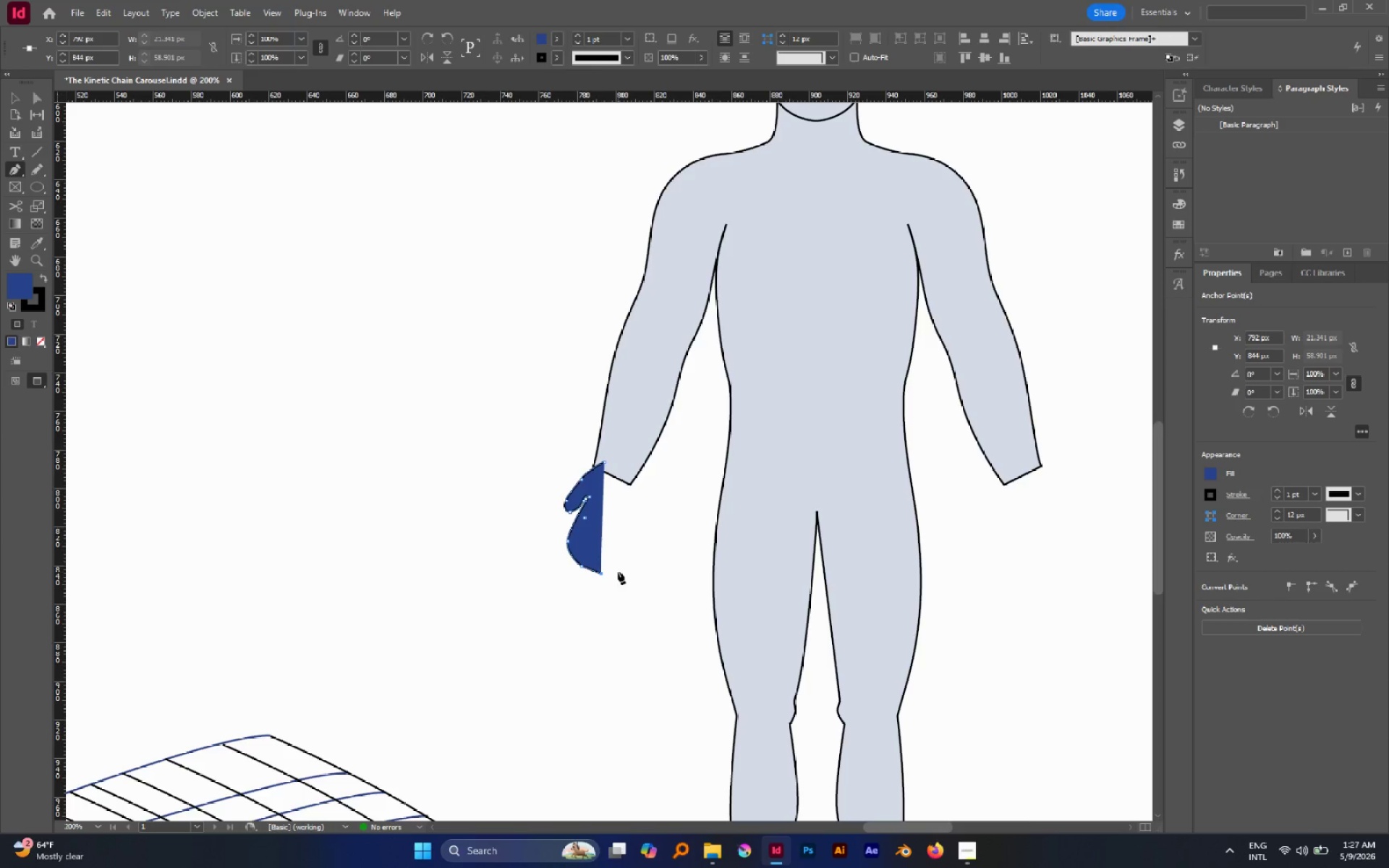 
wait(5.31)
 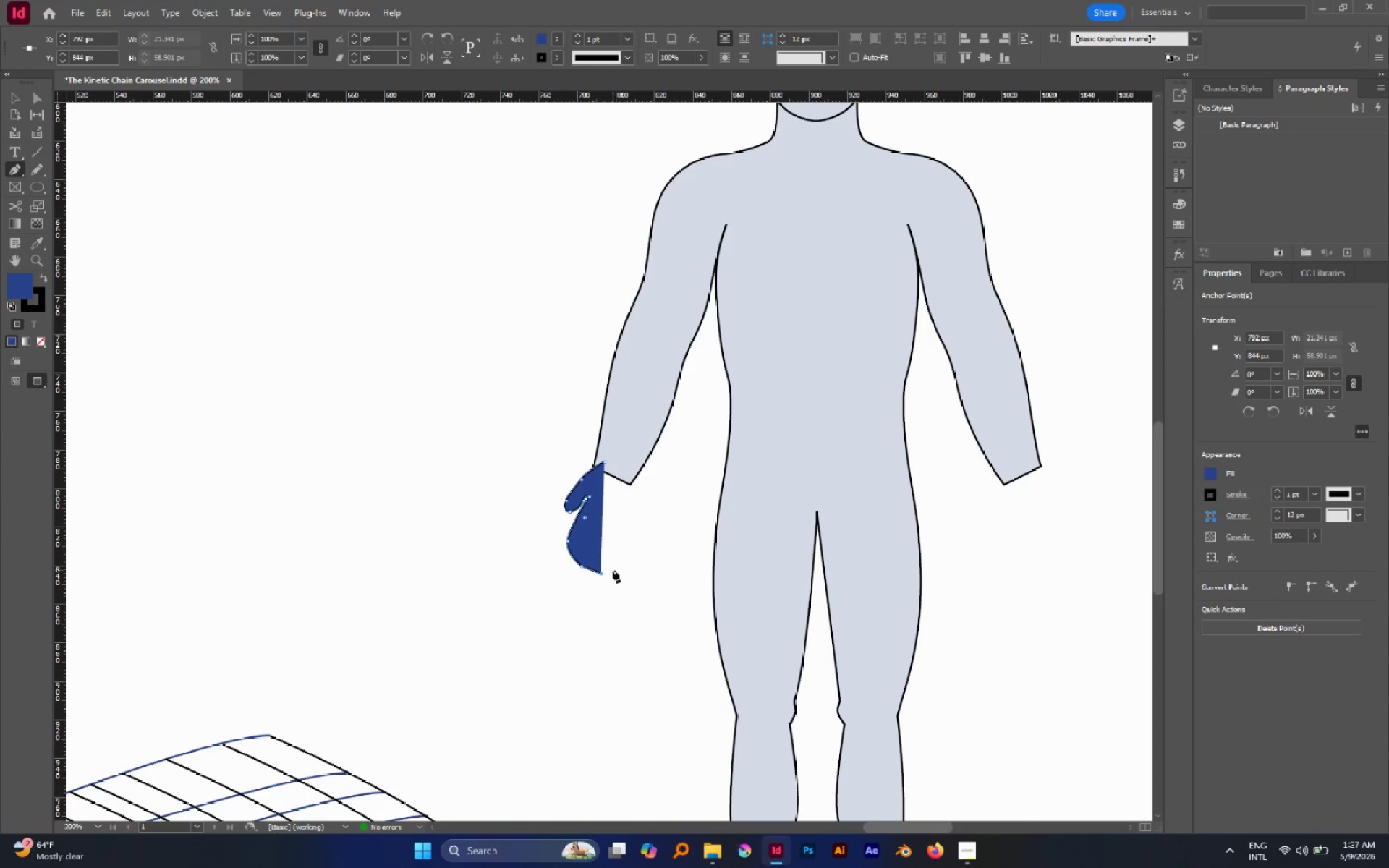 
left_click([616, 571])
 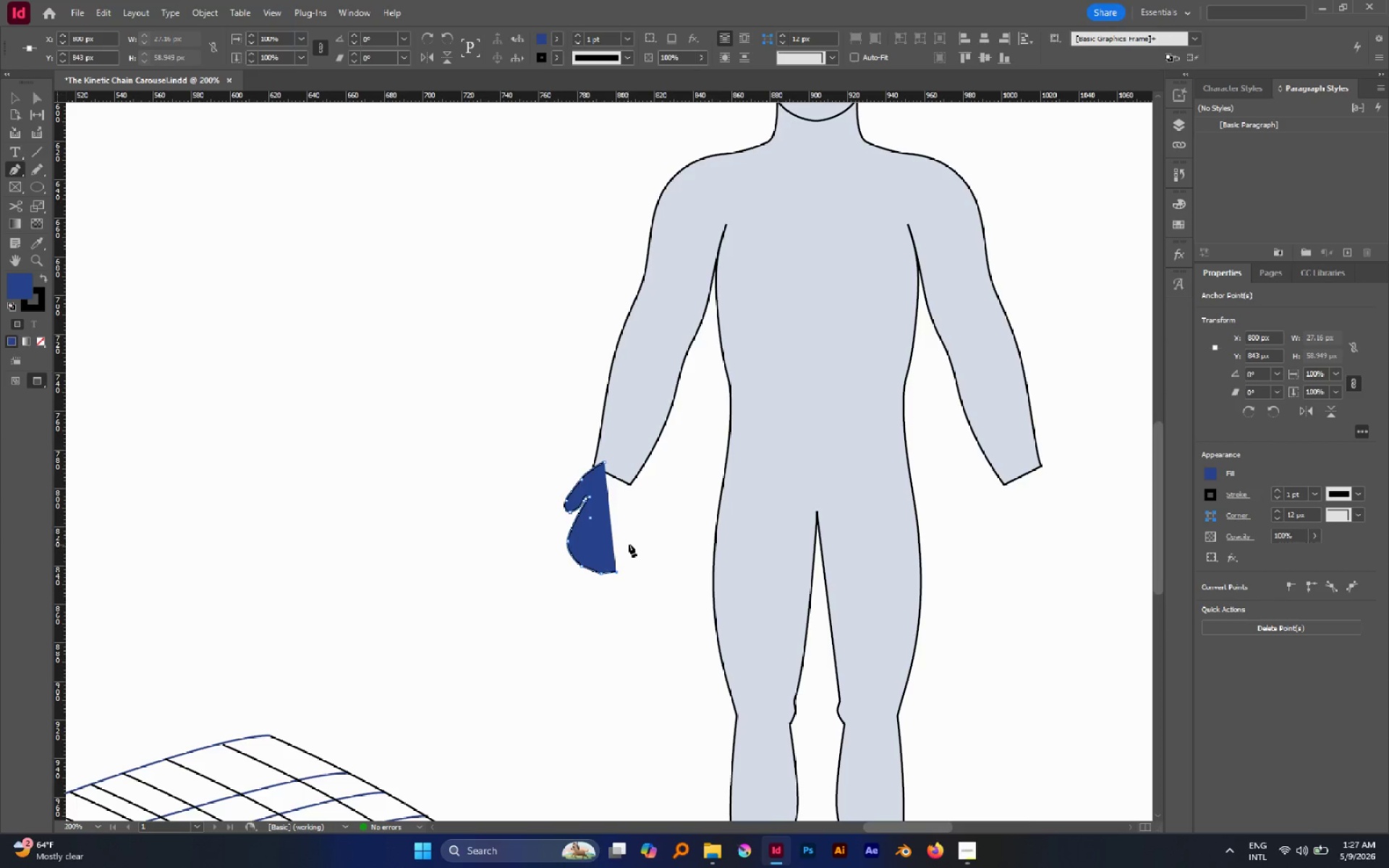 
left_click([629, 541])
 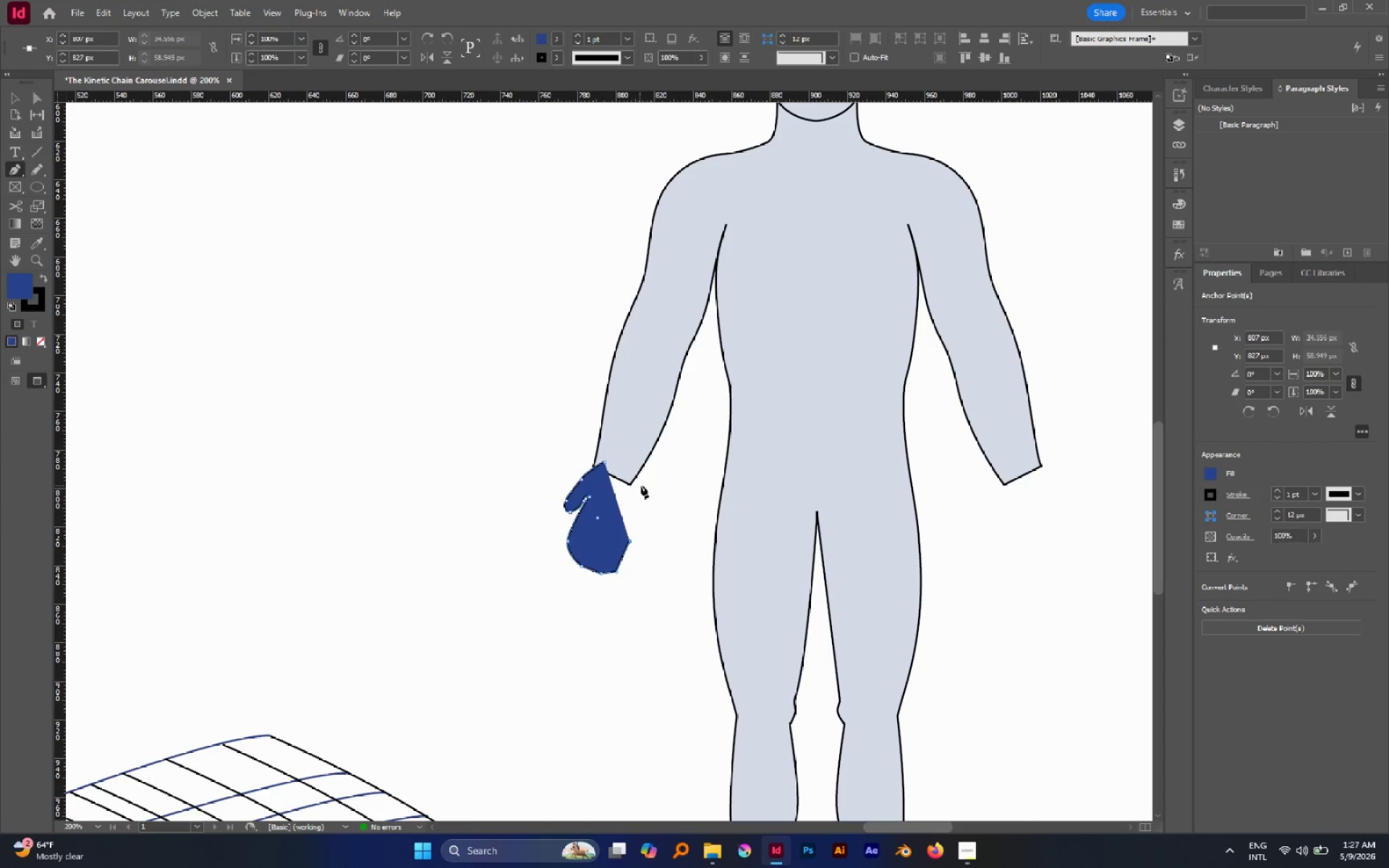 
left_click_drag(start_coordinate=[648, 488], to_coordinate=[634, 504])
 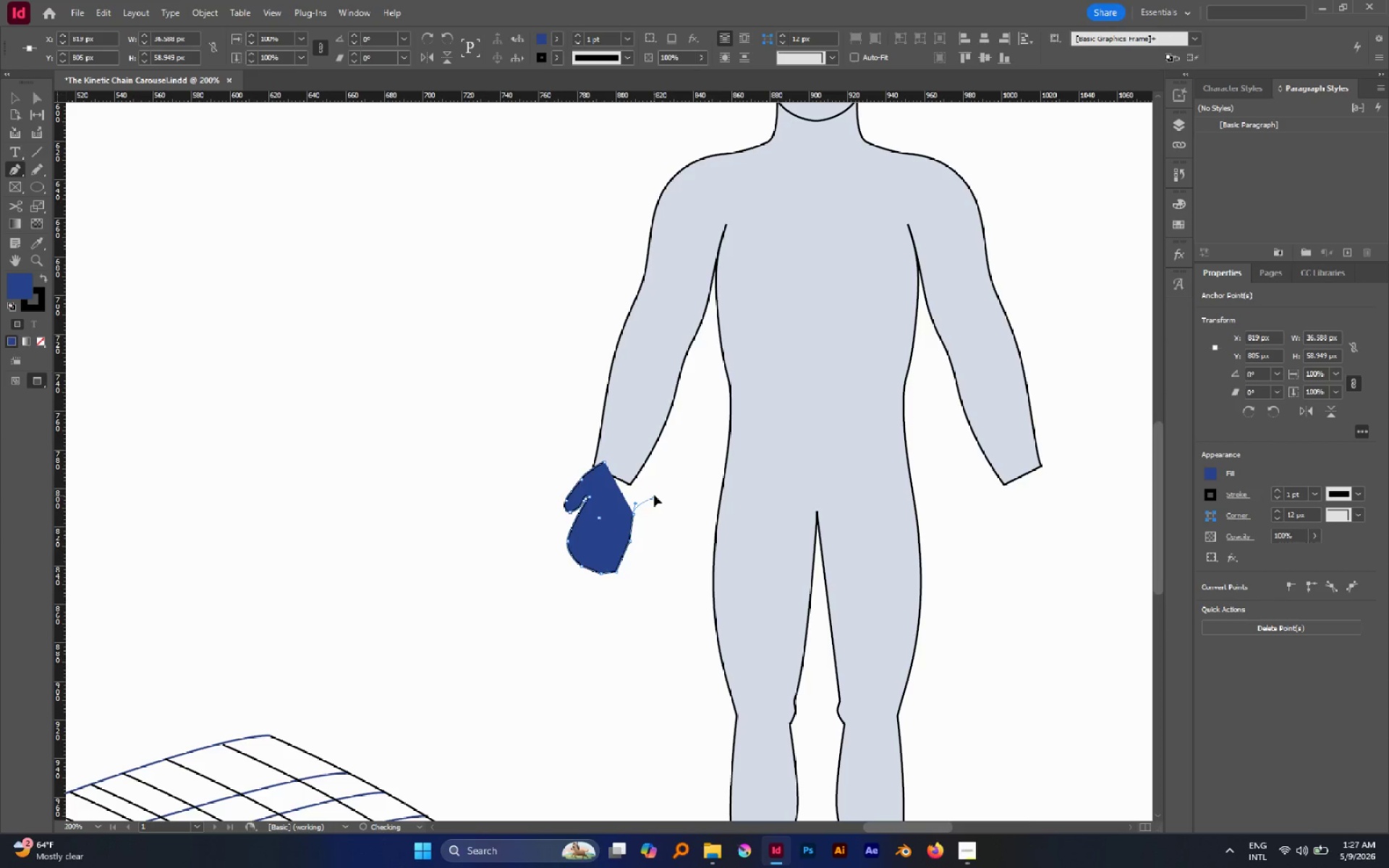 
hold_key(key=Space, duration=1.5)
 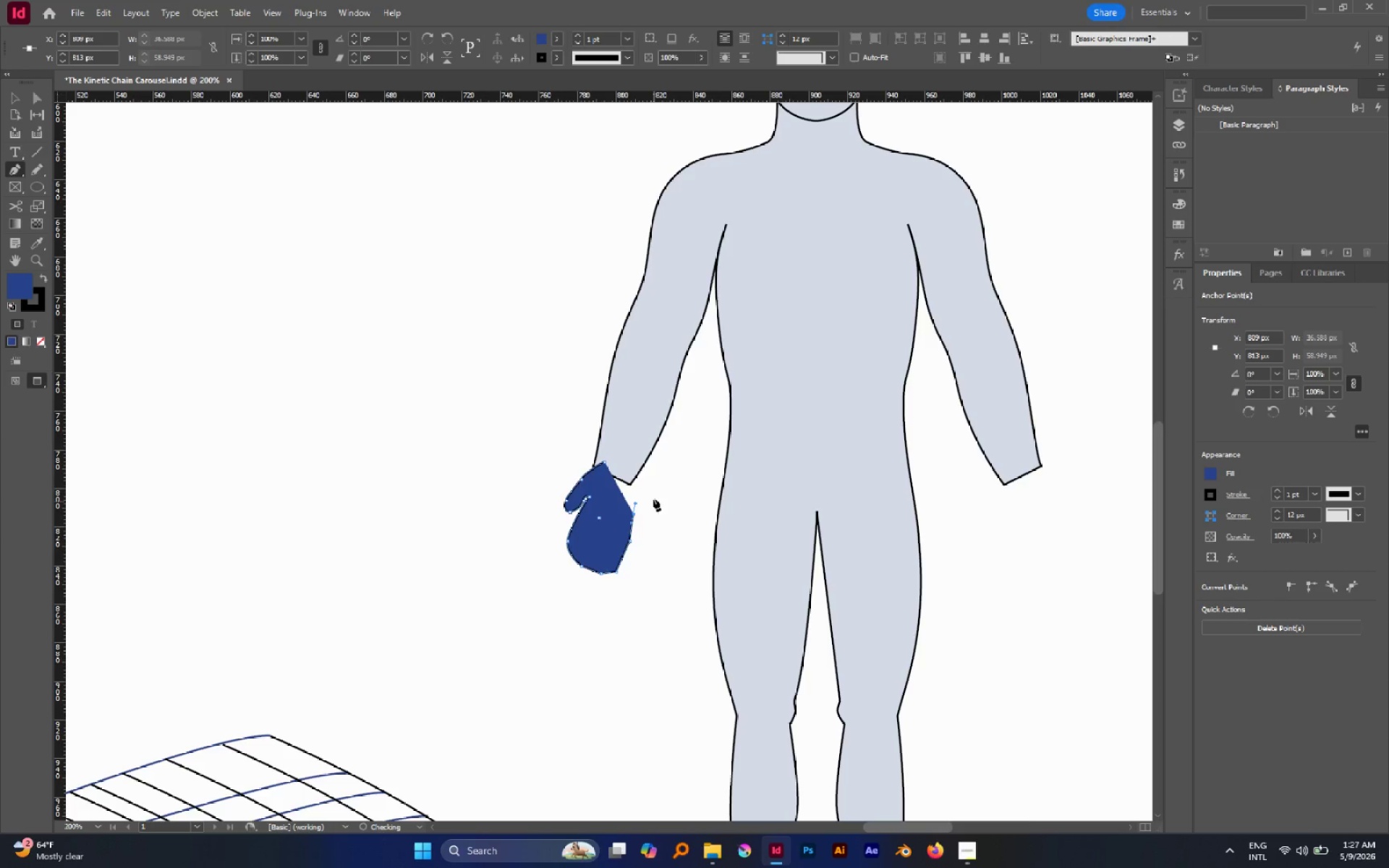 
hold_key(key=Space, duration=0.34)
 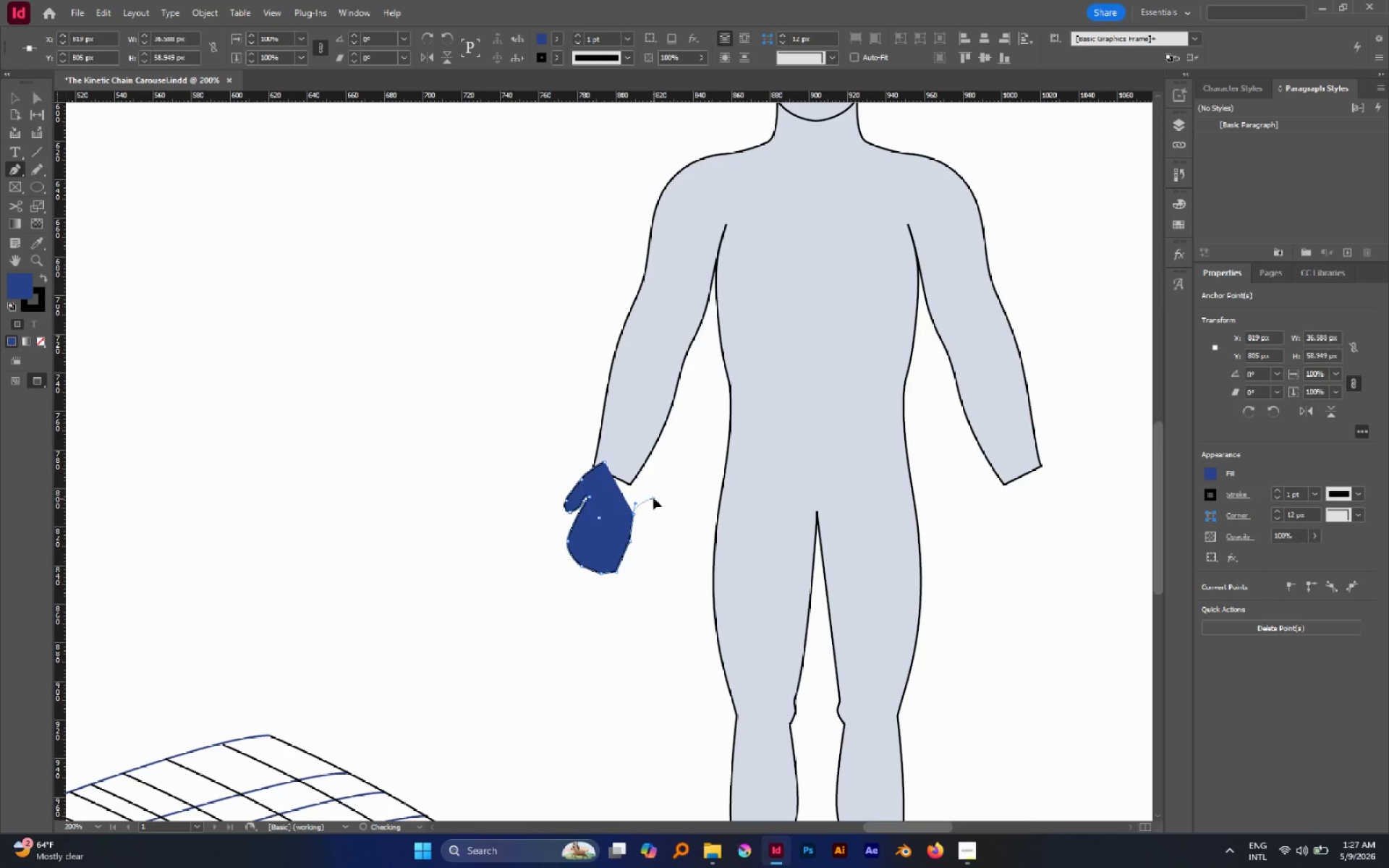 
left_click_drag(start_coordinate=[653, 498], to_coordinate=[655, 478])
 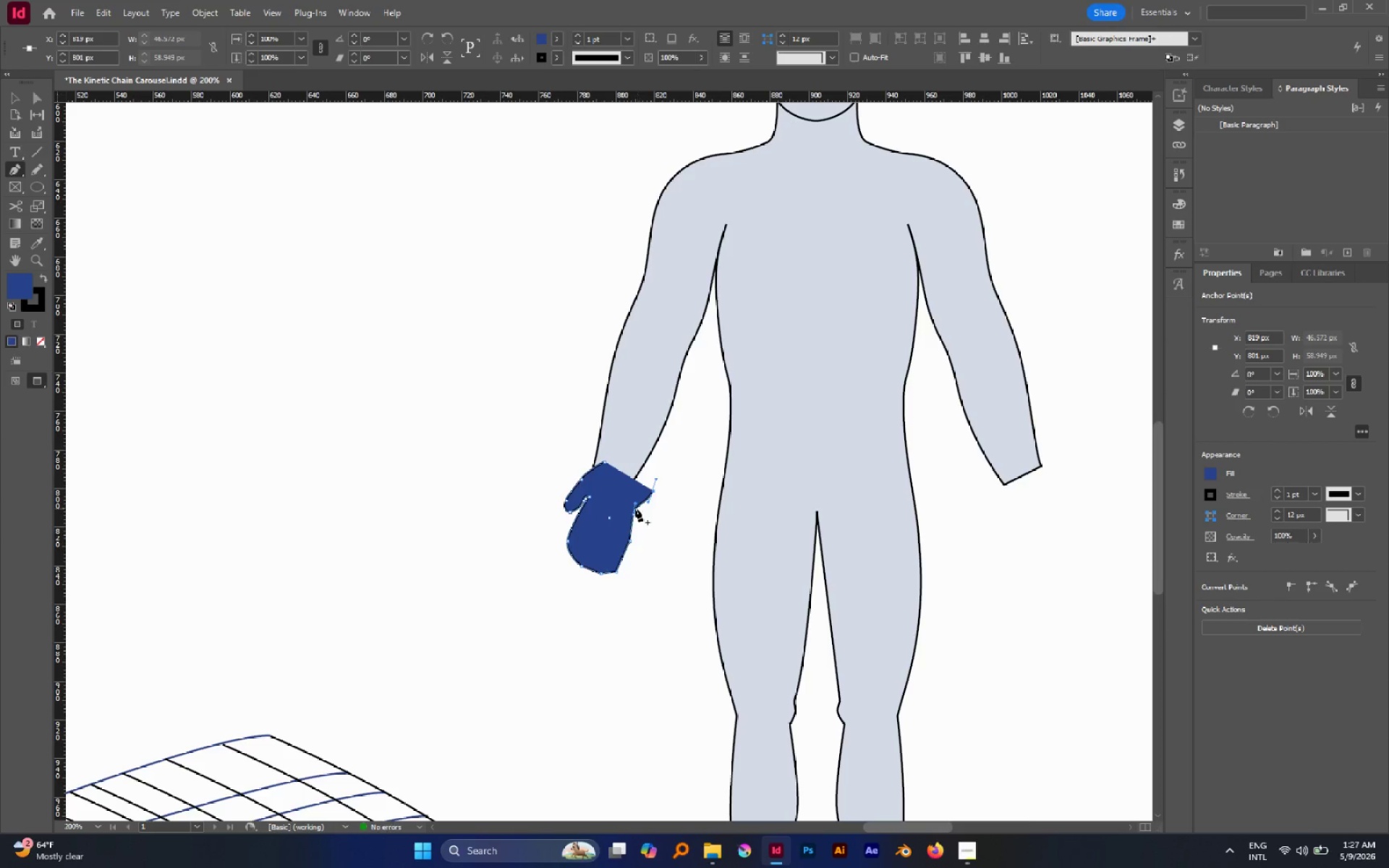 
hold_key(key=Space, duration=0.8)
 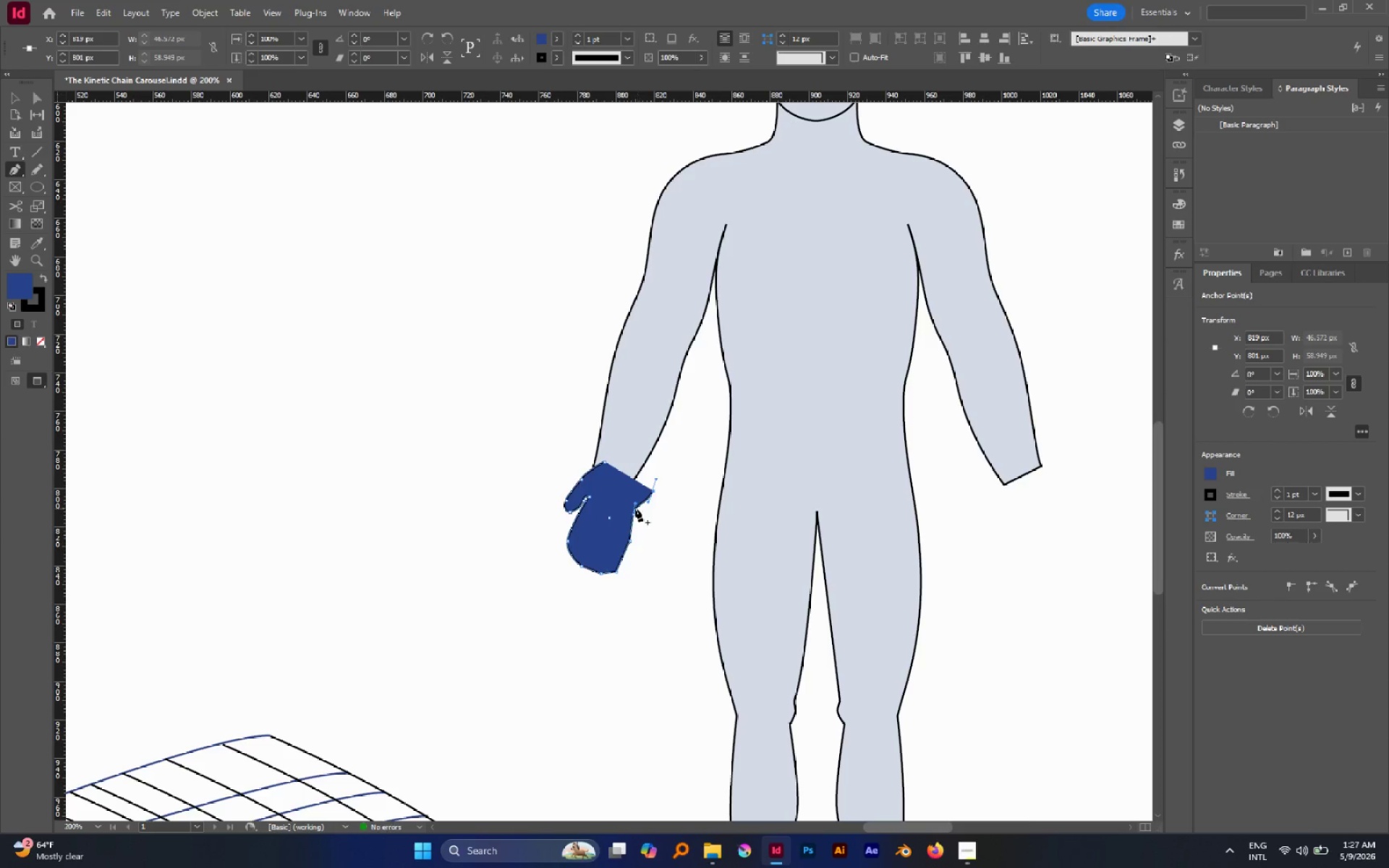 
hold_key(key=AltLeft, duration=1.5)
left_click_drag(start_coordinate=[635, 505], to_coordinate=[645, 507])
 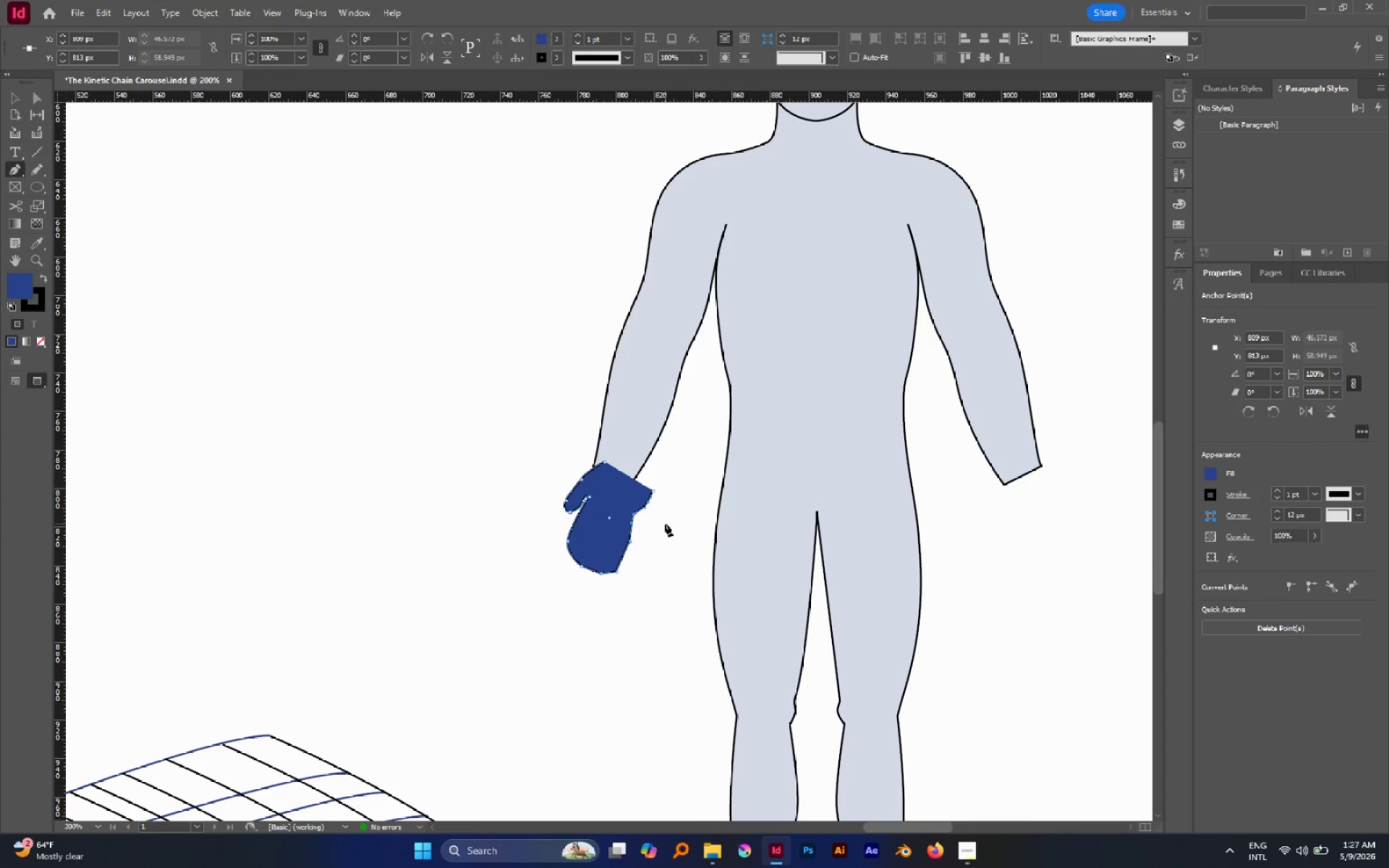 
key(Control+Z)
 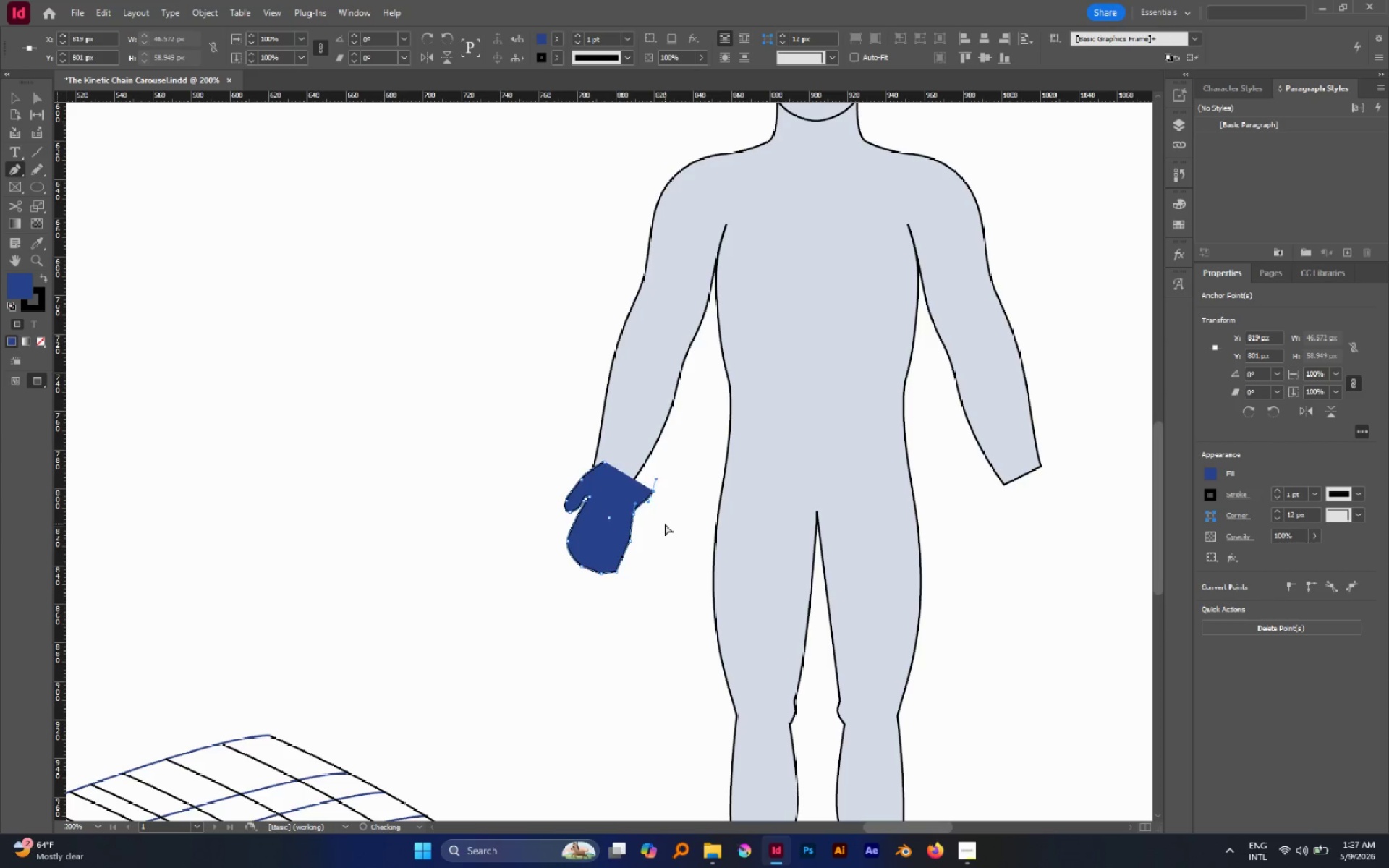 
key(Control+Z)
 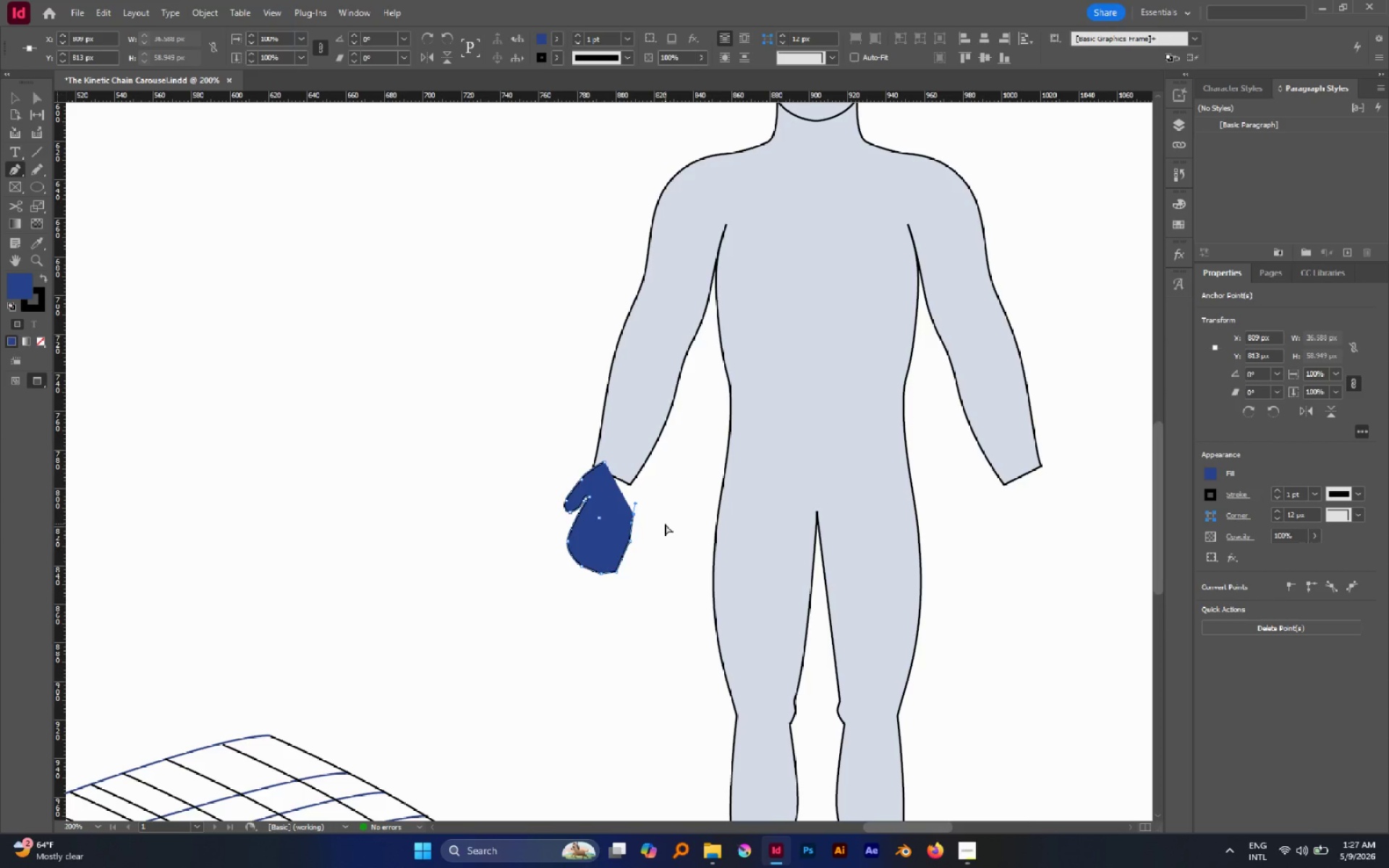 
key(Control+Z)
 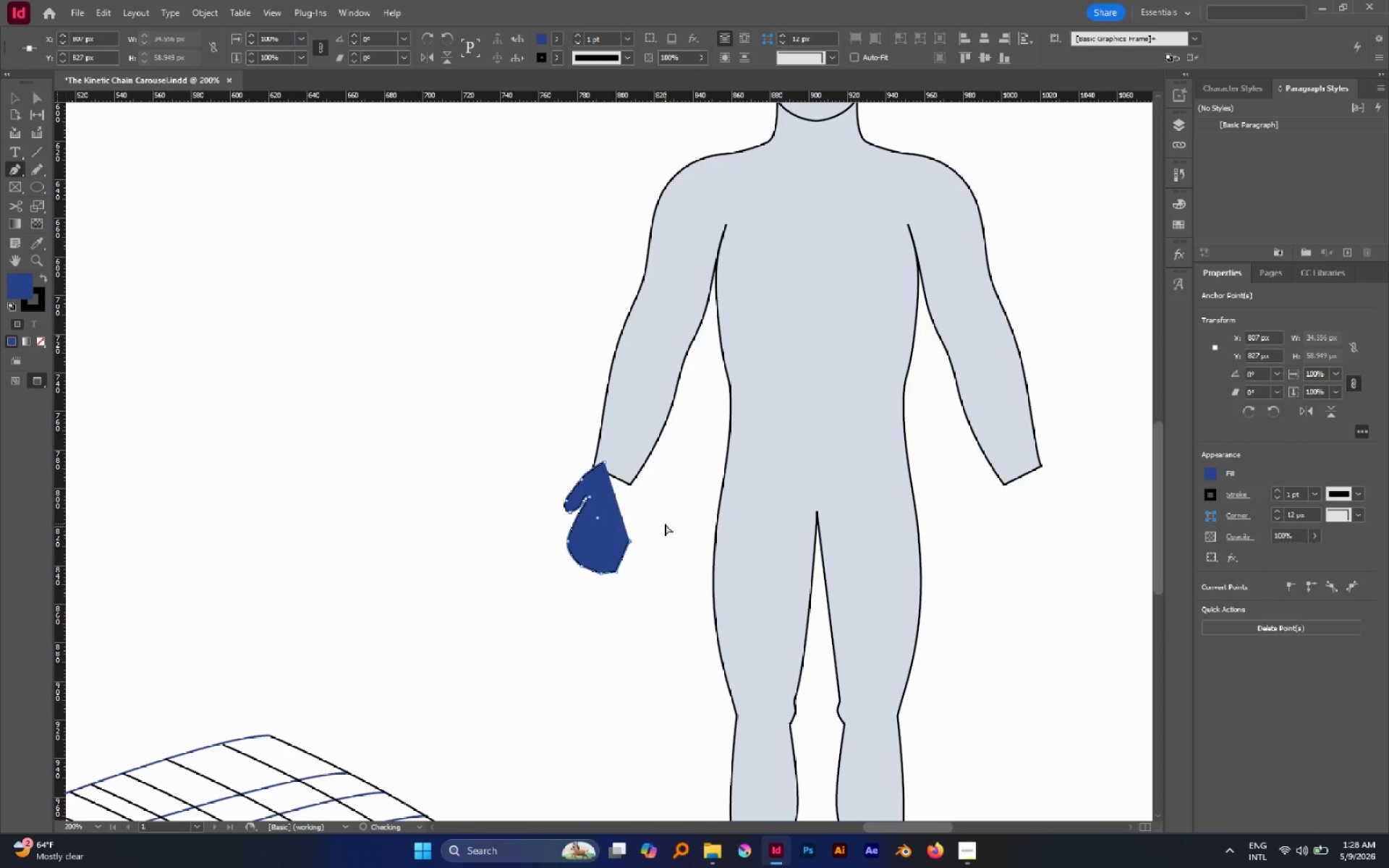 
key(Control+Z)
 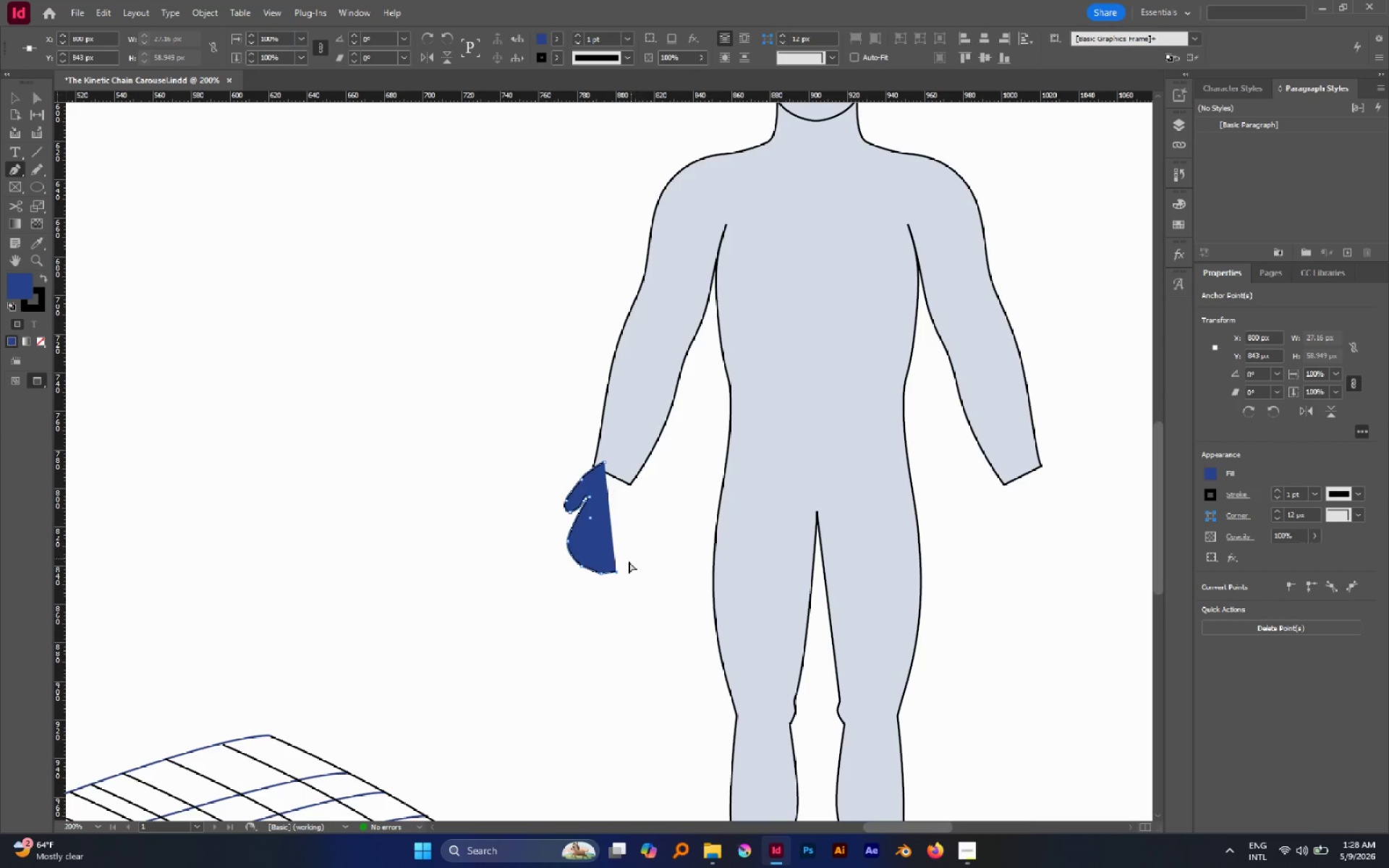 
left_click([617, 540])
 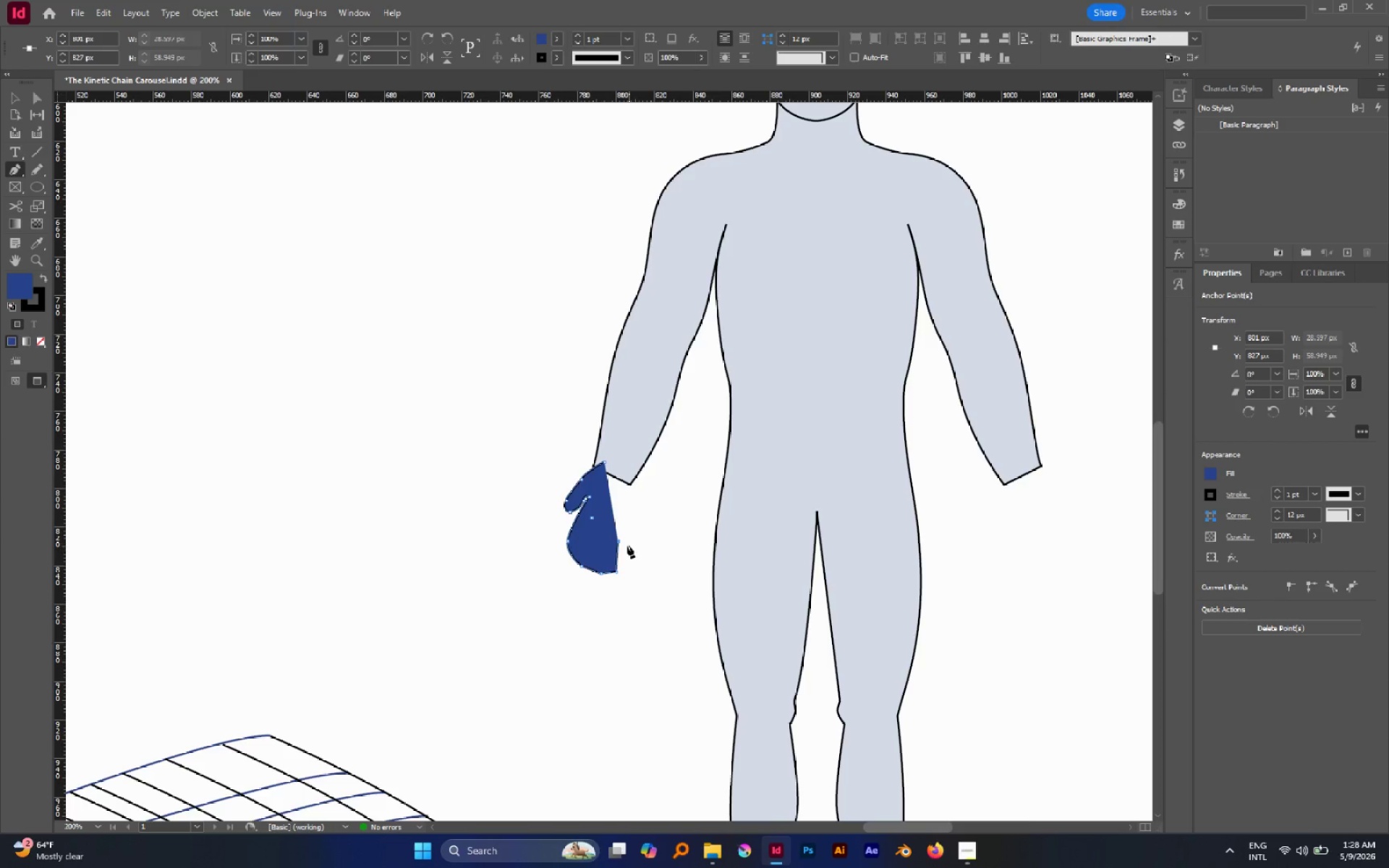 
hold_key(key=ControlLeft, duration=1.98)
left_click_drag(start_coordinate=[619, 540], to_coordinate=[626, 532])
 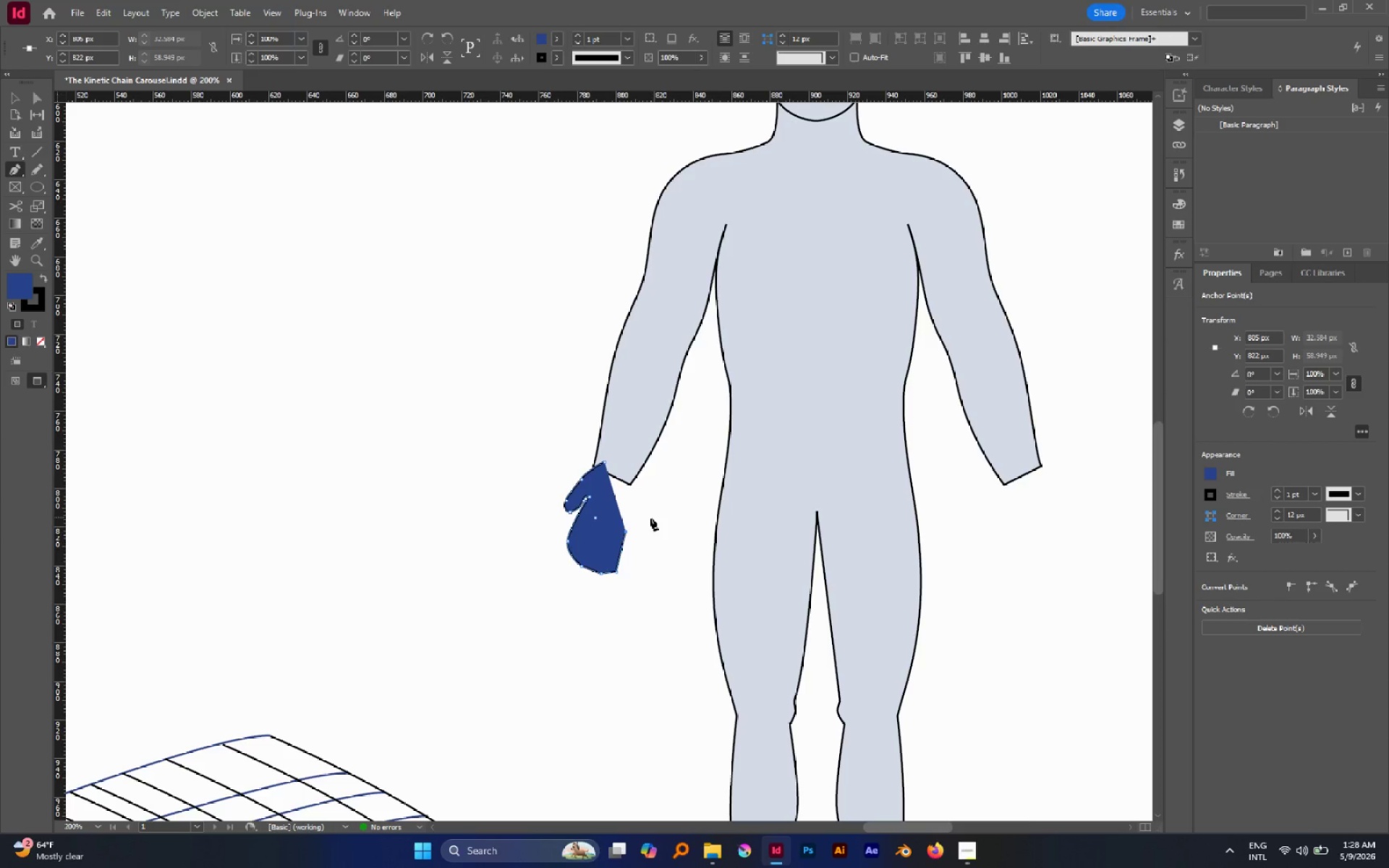 
left_click_drag(start_coordinate=[648, 512], to_coordinate=[652, 461])
 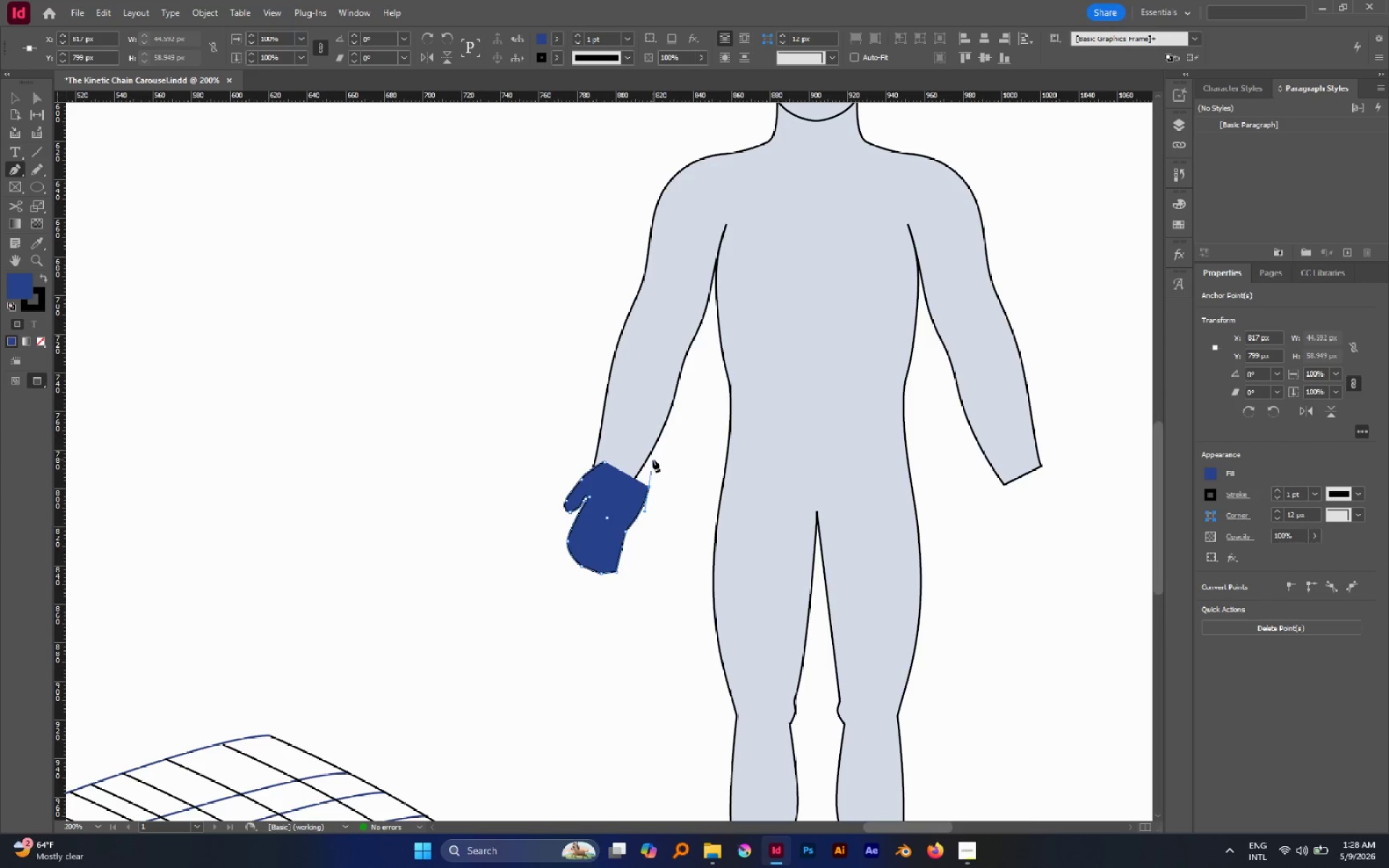 
hold_key(key=Space, duration=1.5)
 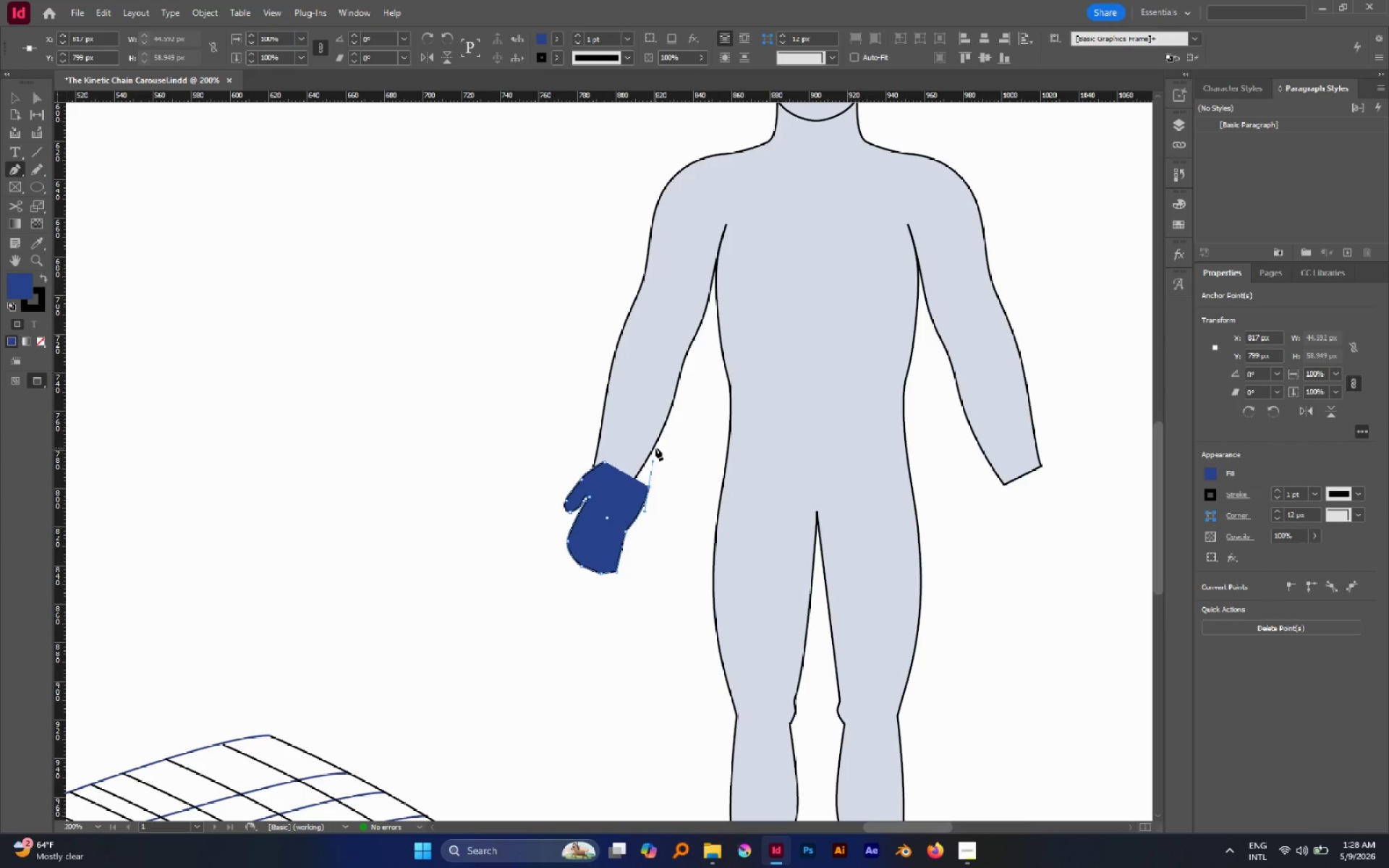 
left_click_drag(start_coordinate=[655, 446], to_coordinate=[660, 435])
 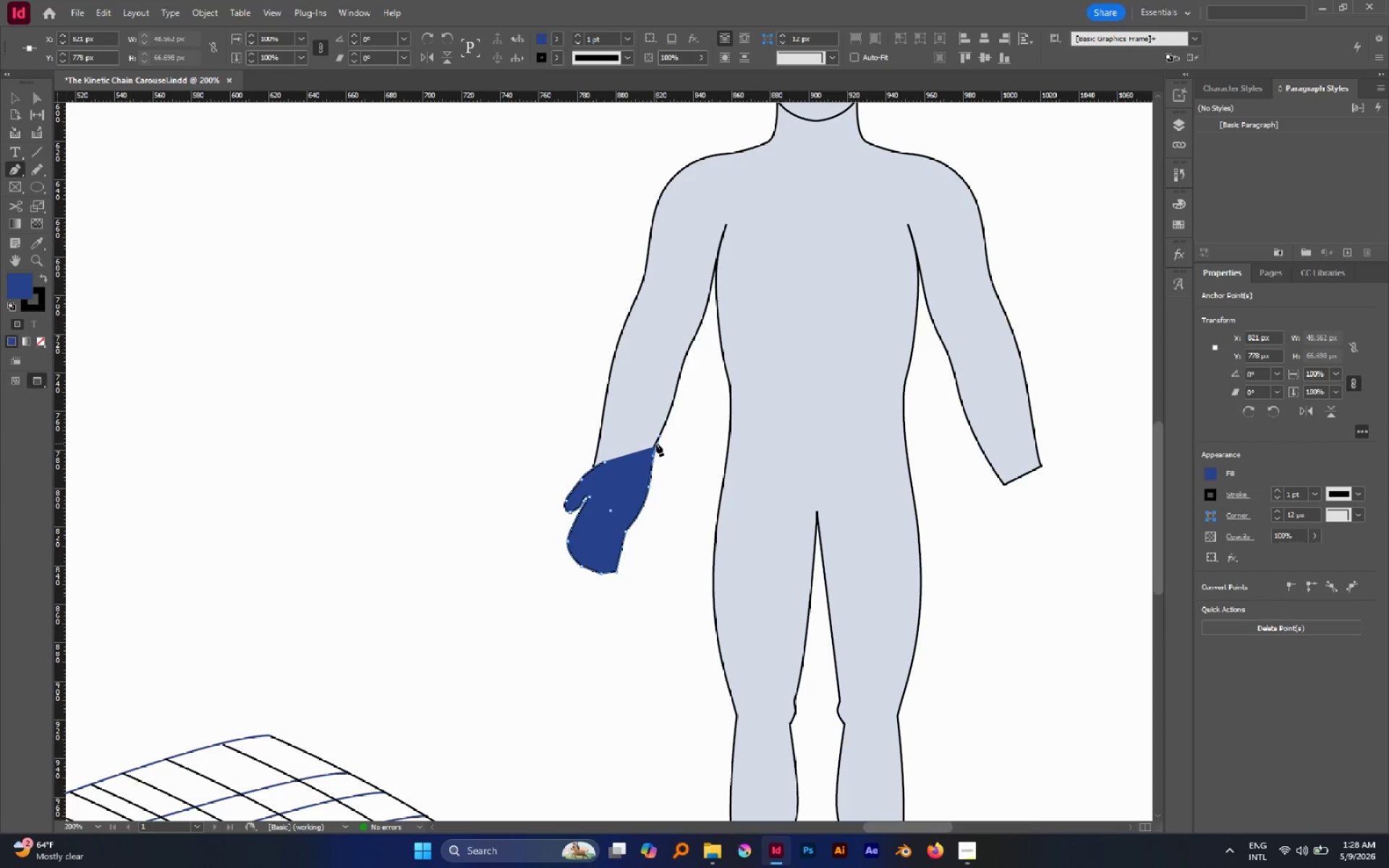 
left_click([656, 445])
 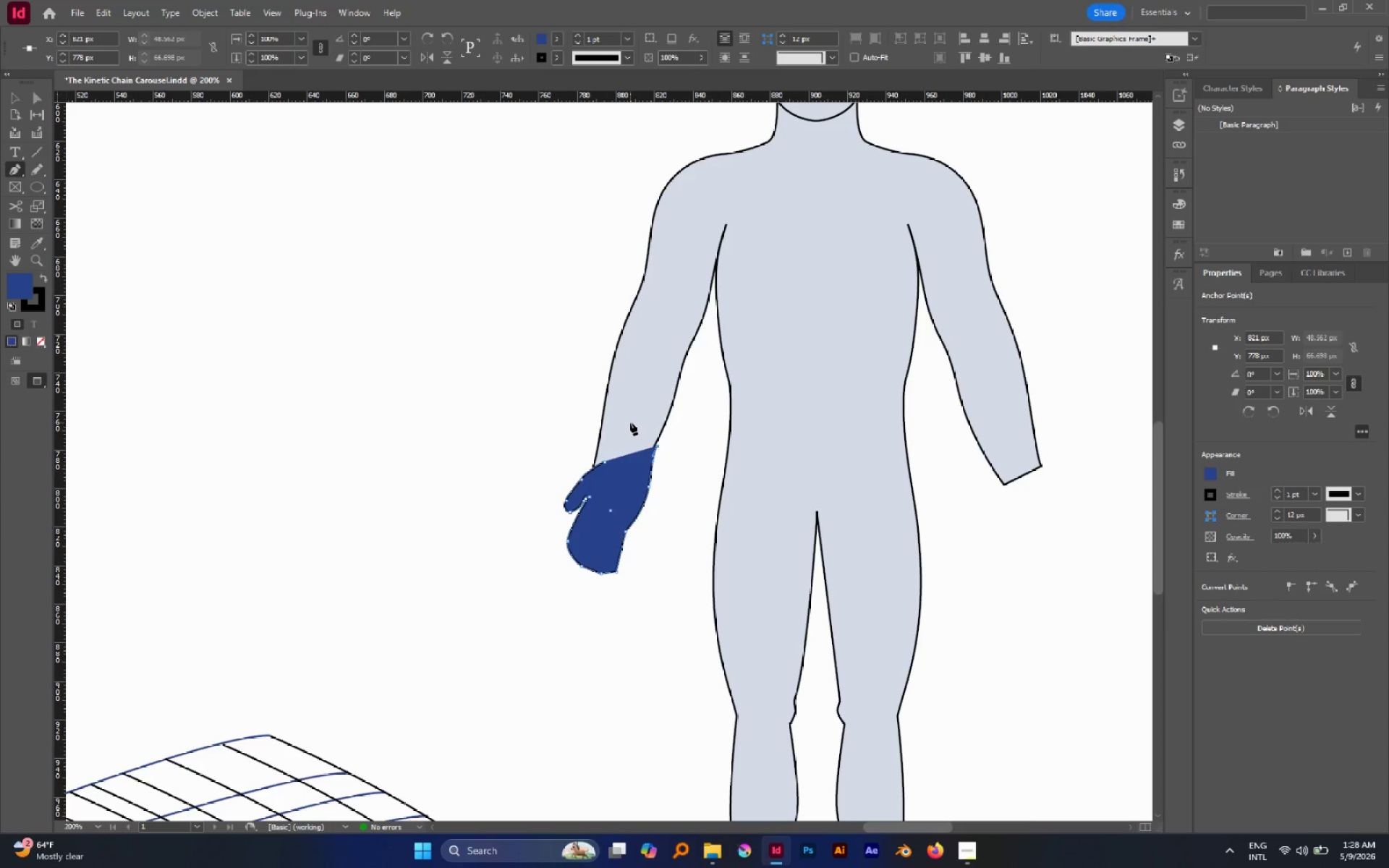 
left_click([629, 422])
 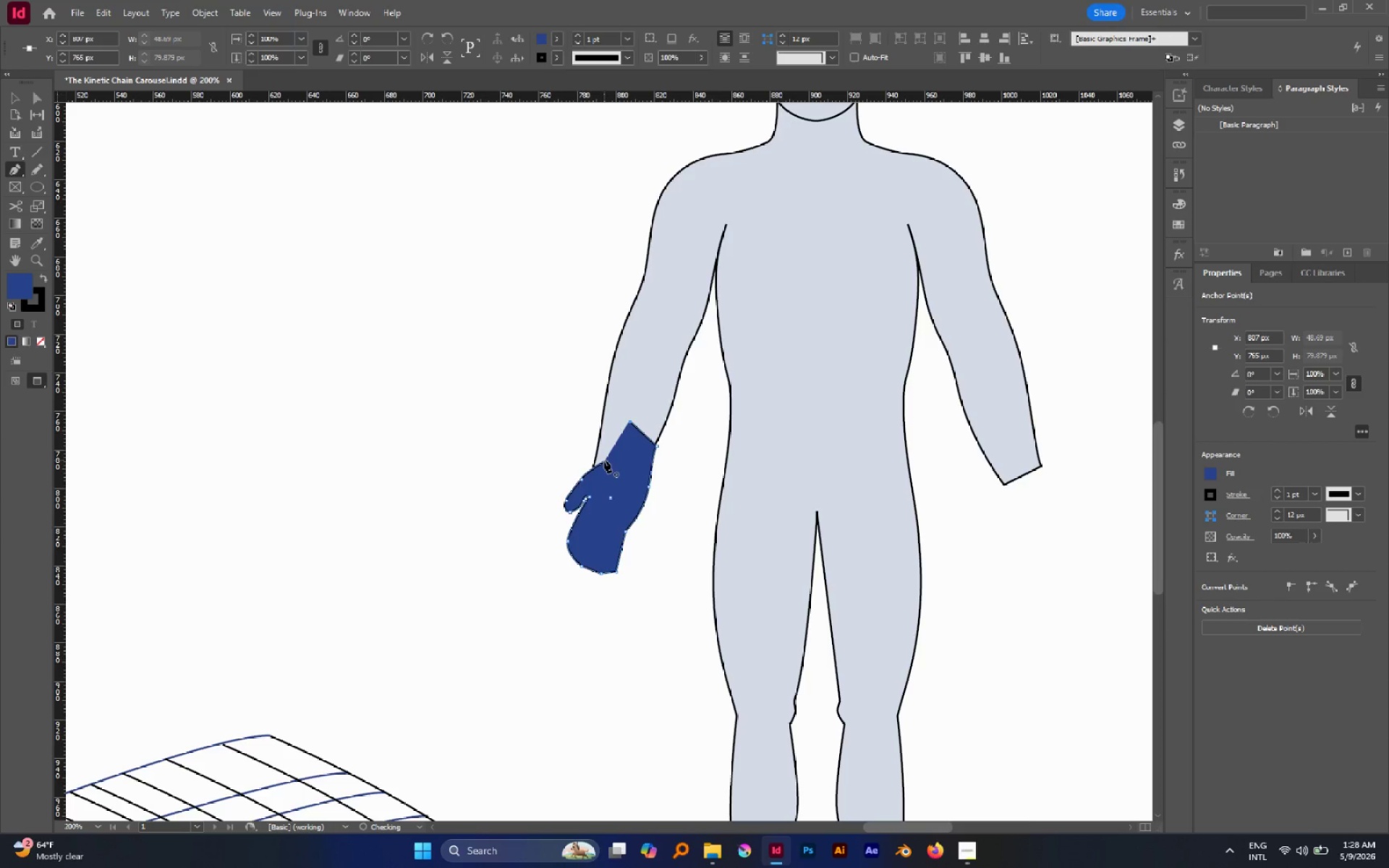 
left_click_drag(start_coordinate=[604, 460], to_coordinate=[599, 464])
 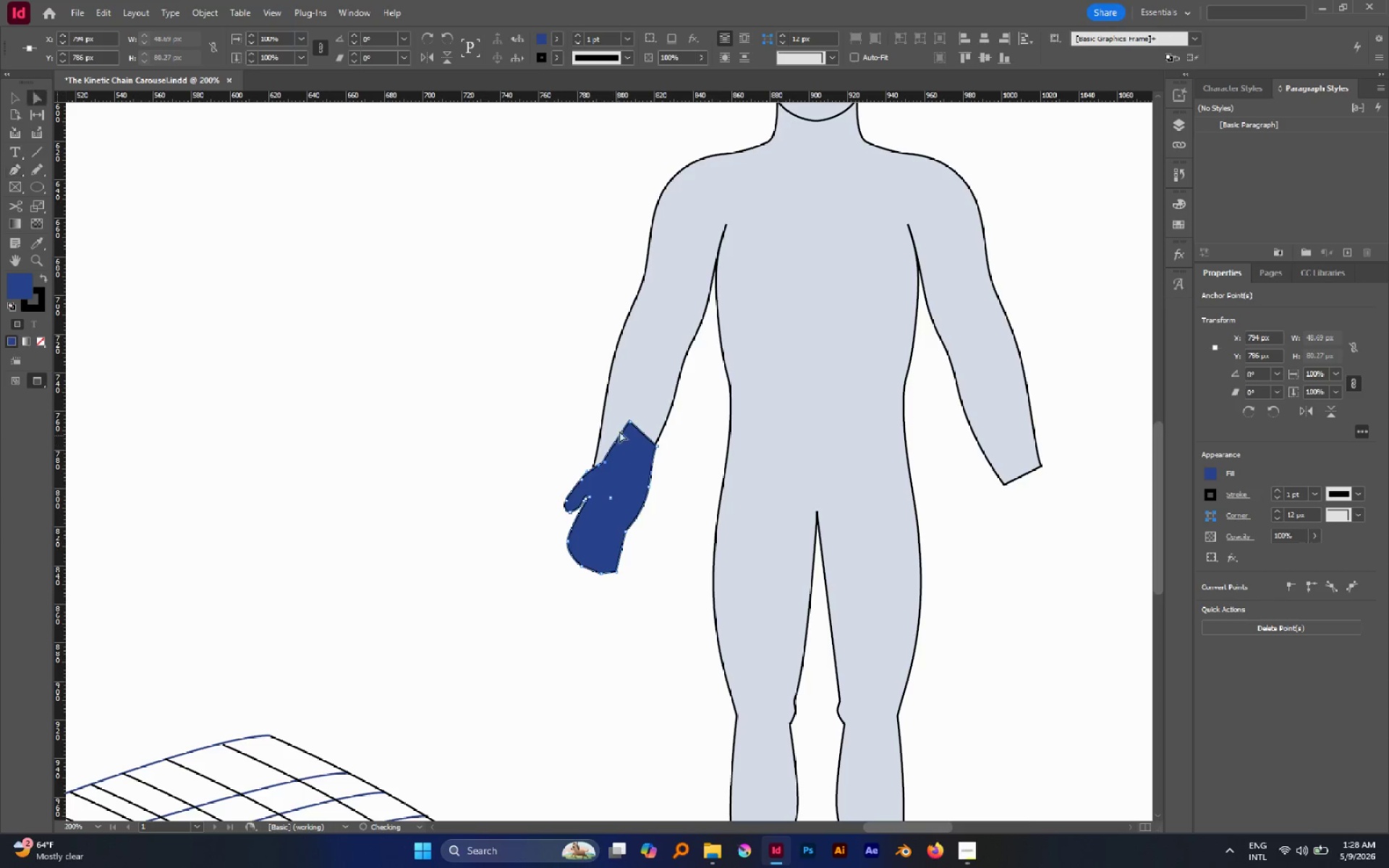 
key(A)
 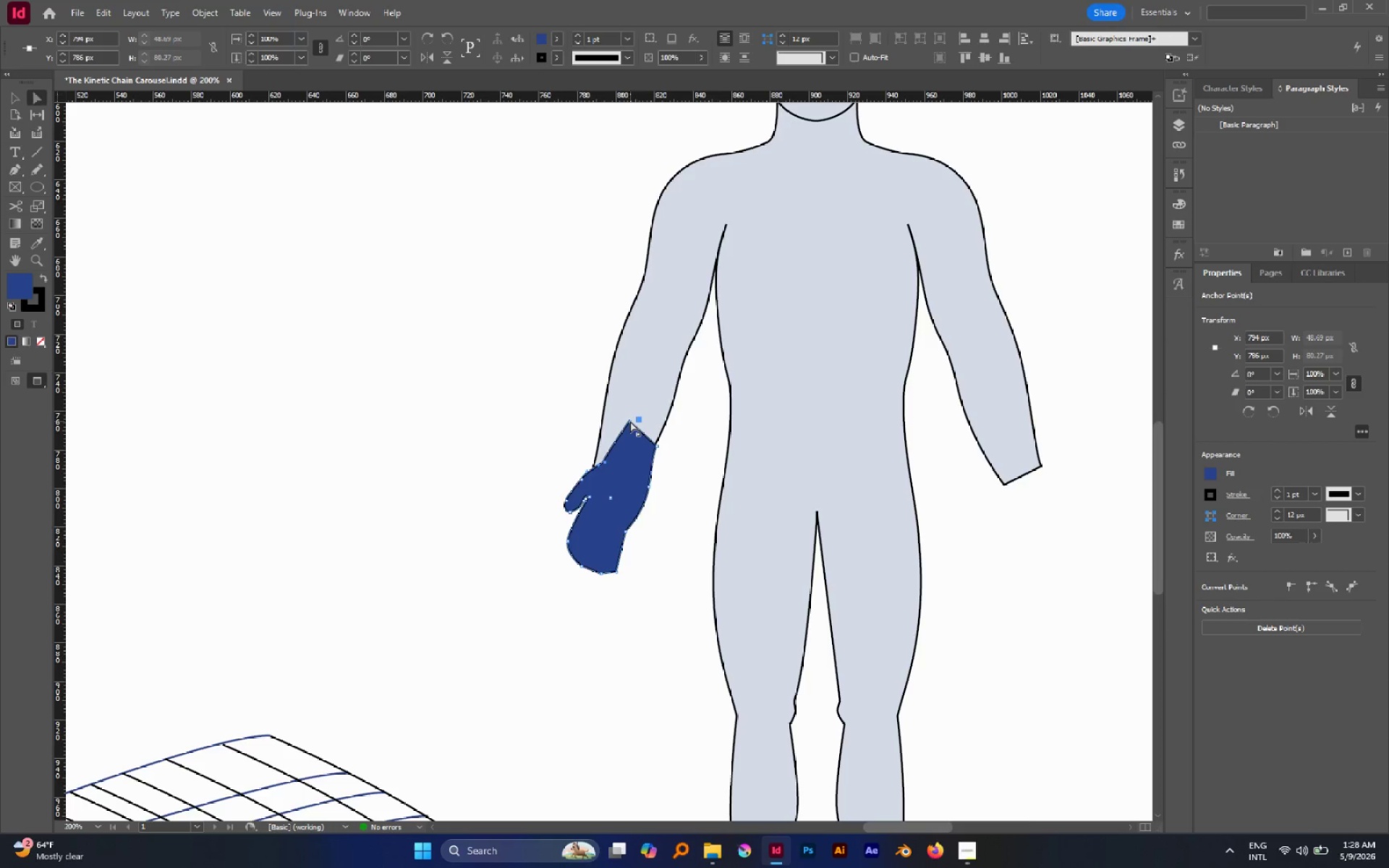 
left_click_drag(start_coordinate=[630, 421], to_coordinate=[622, 417])
 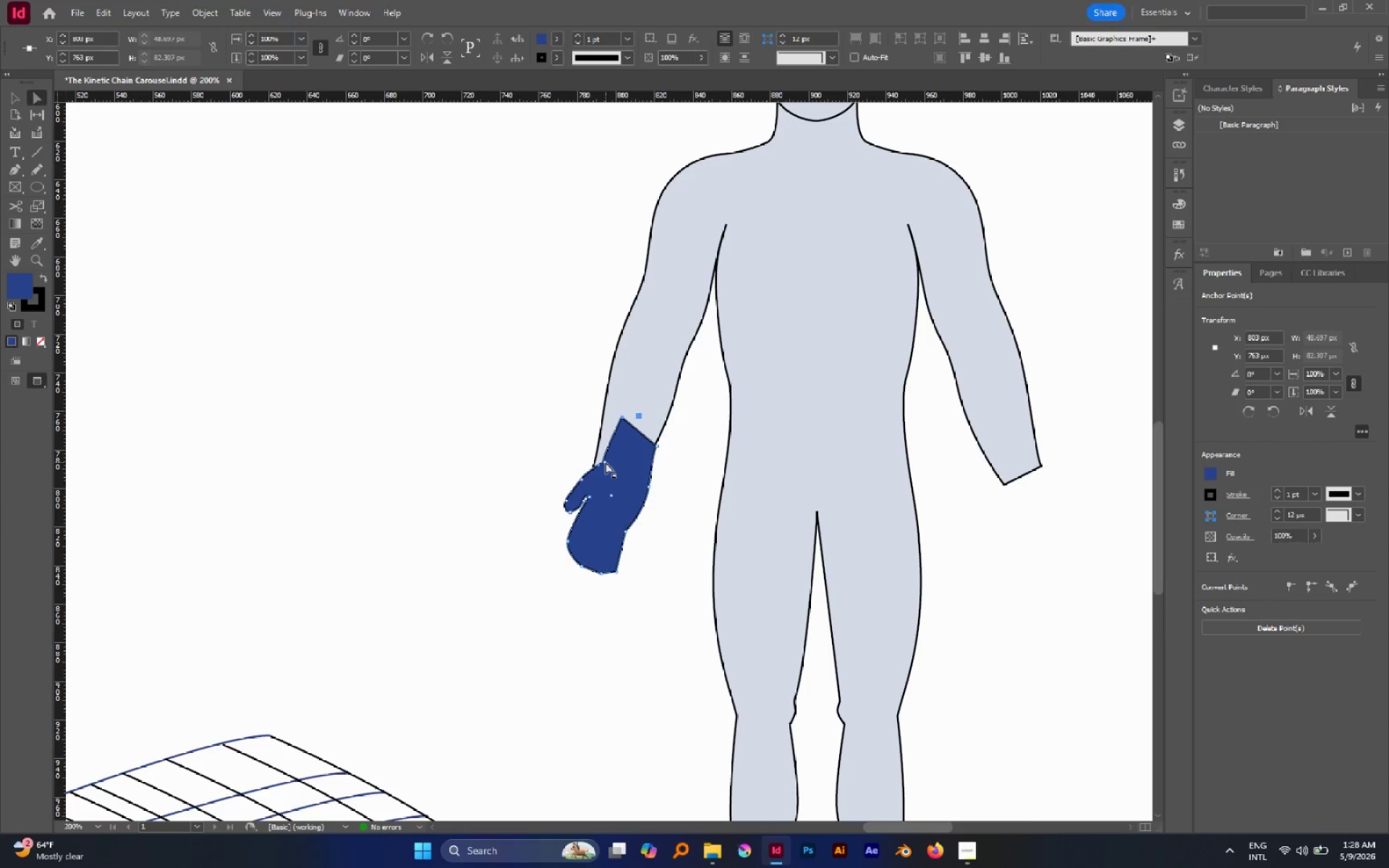 
left_click_drag(start_coordinate=[606, 462], to_coordinate=[610, 454])
 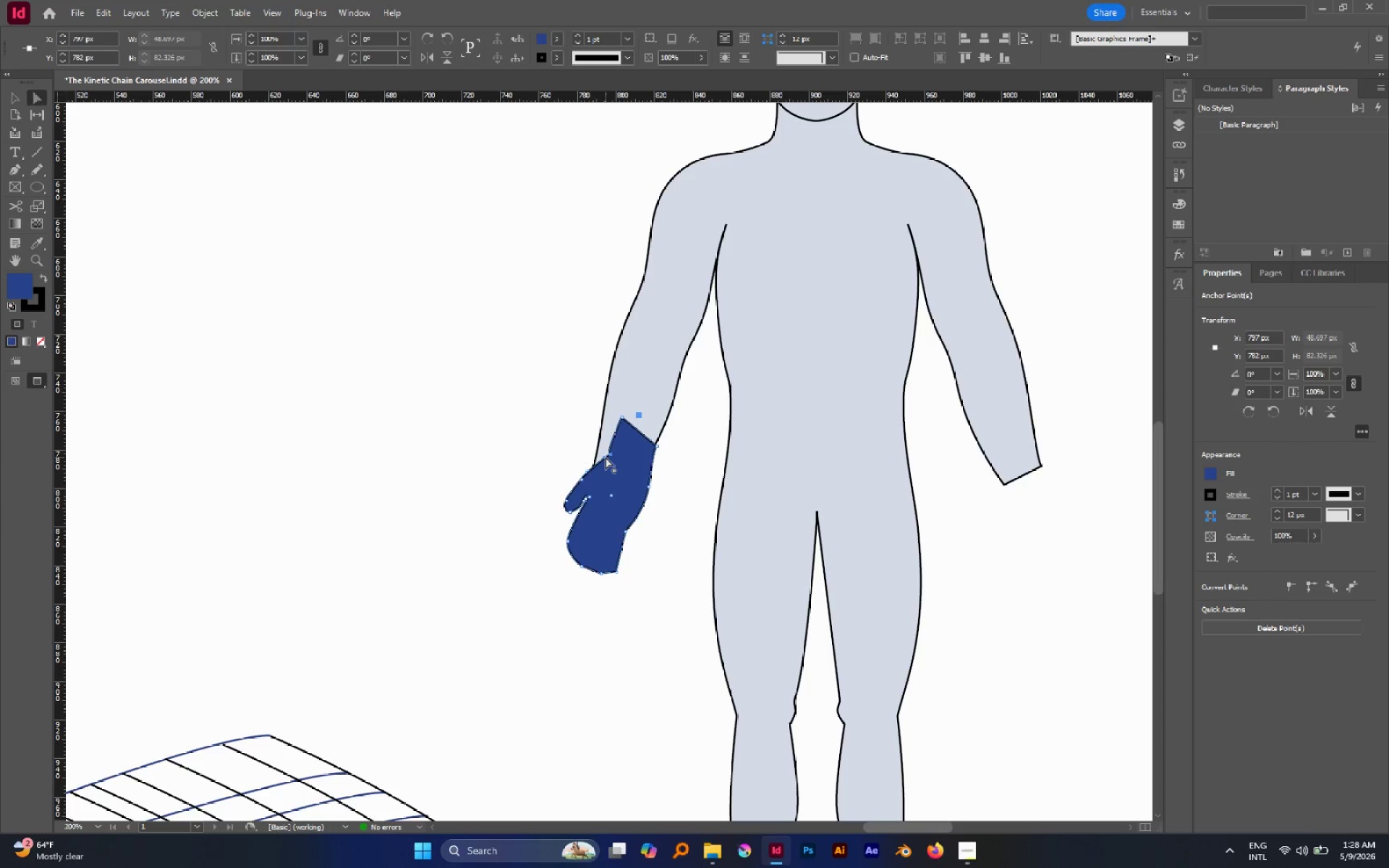 
left_click_drag(start_coordinate=[606, 457], to_coordinate=[602, 464])
 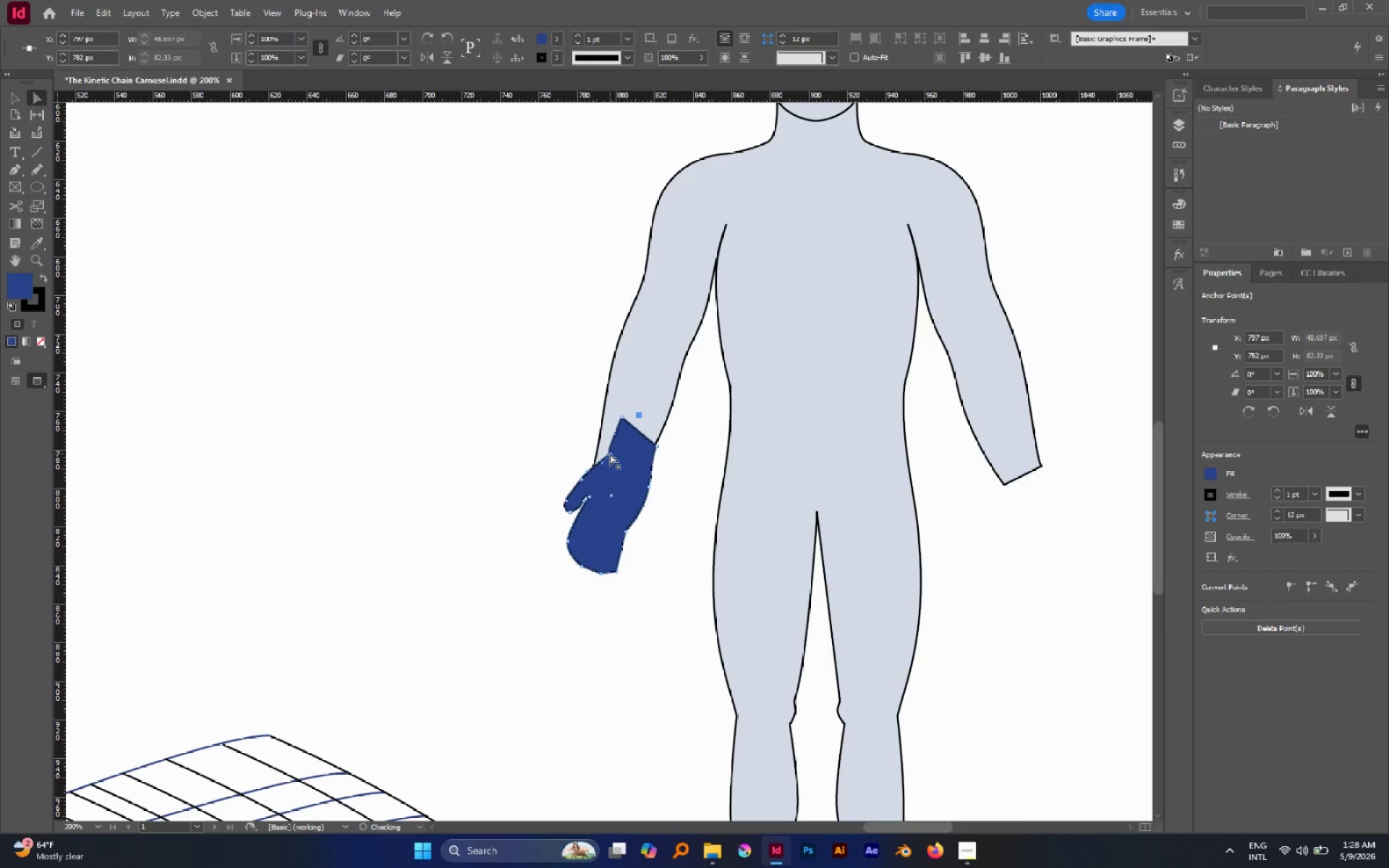 
left_click_drag(start_coordinate=[610, 454], to_coordinate=[568, 407])
 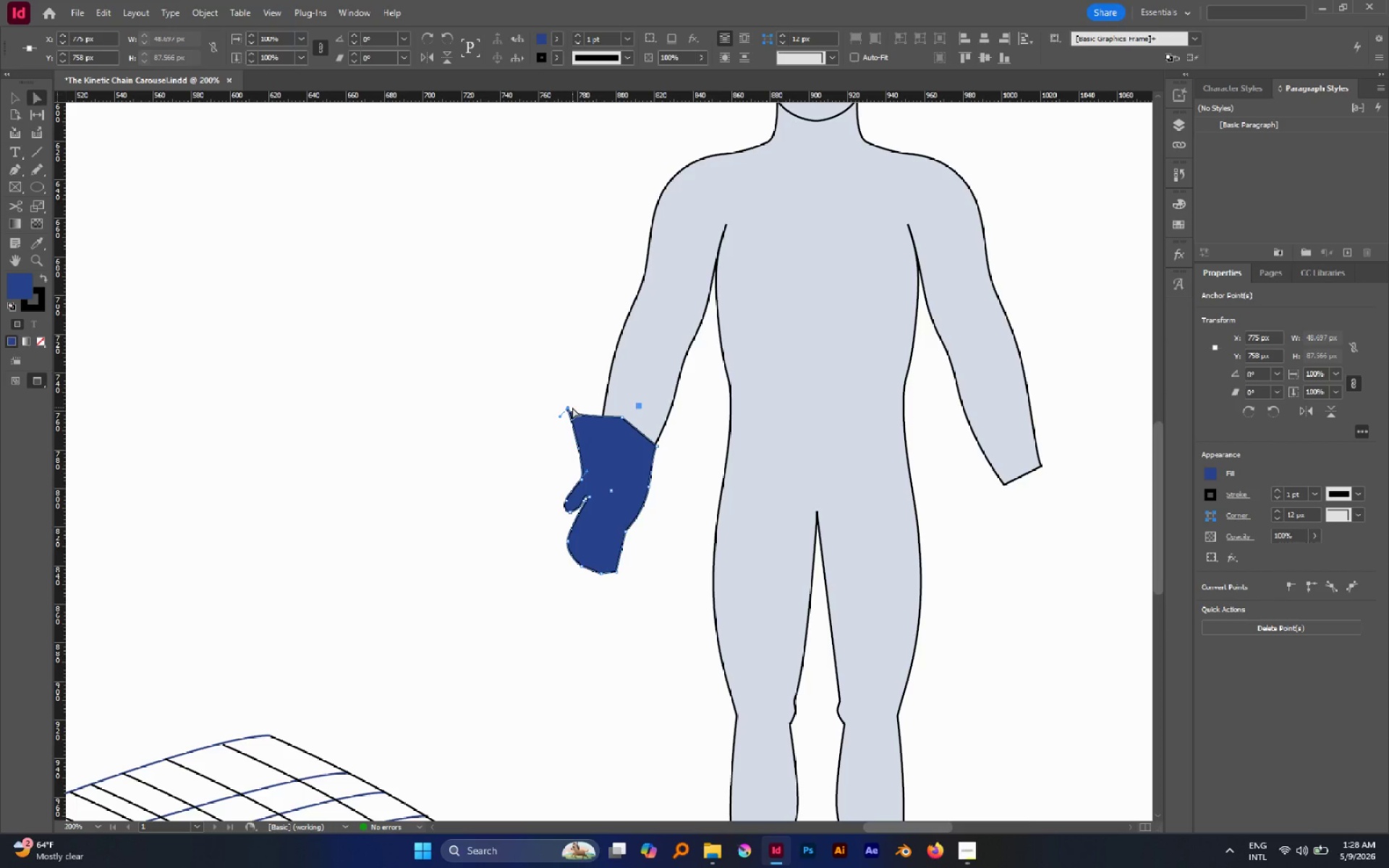 
key(P)
 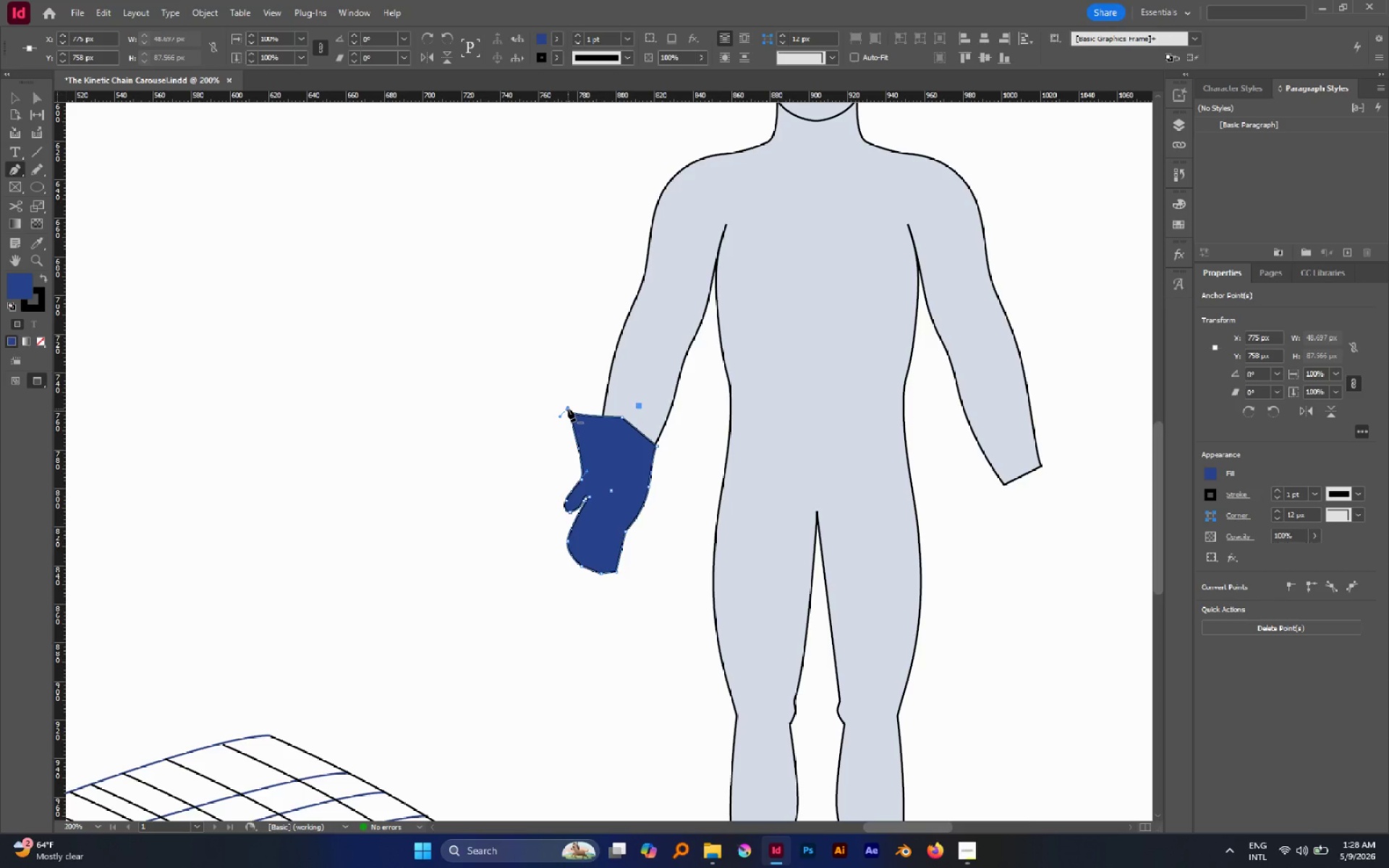 
left_click([568, 409])
 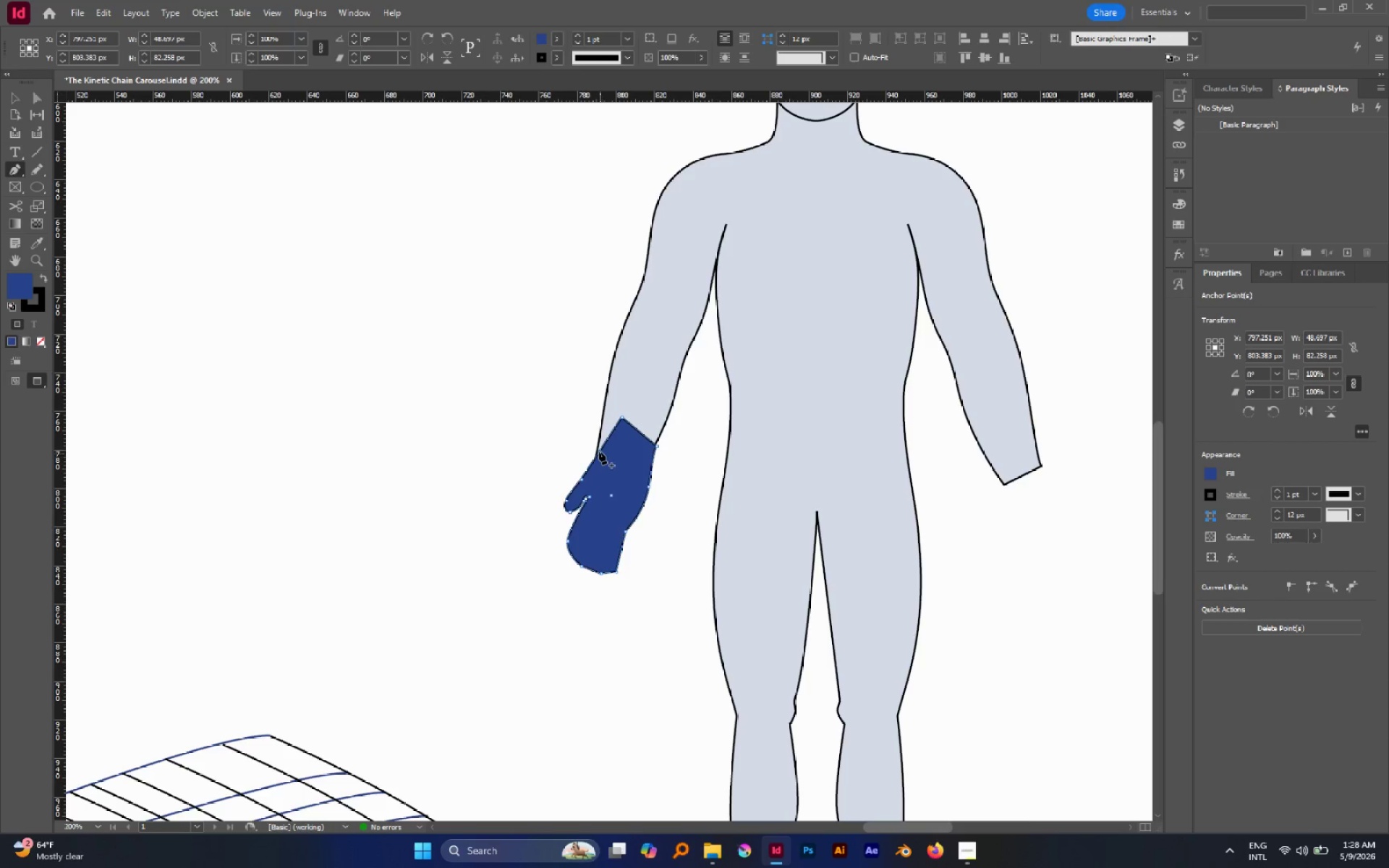 
left_click([599, 451])
 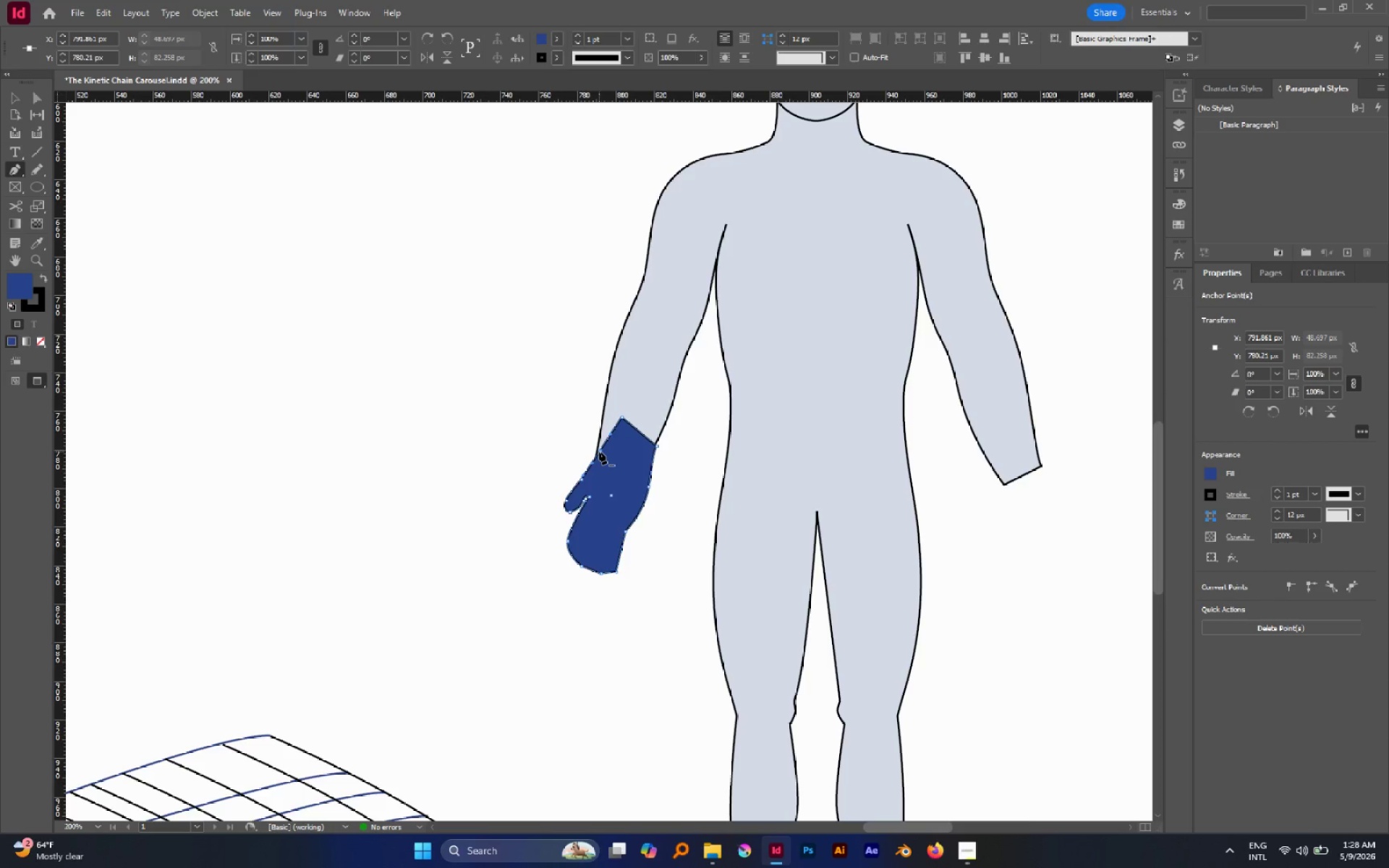 
key(A)
 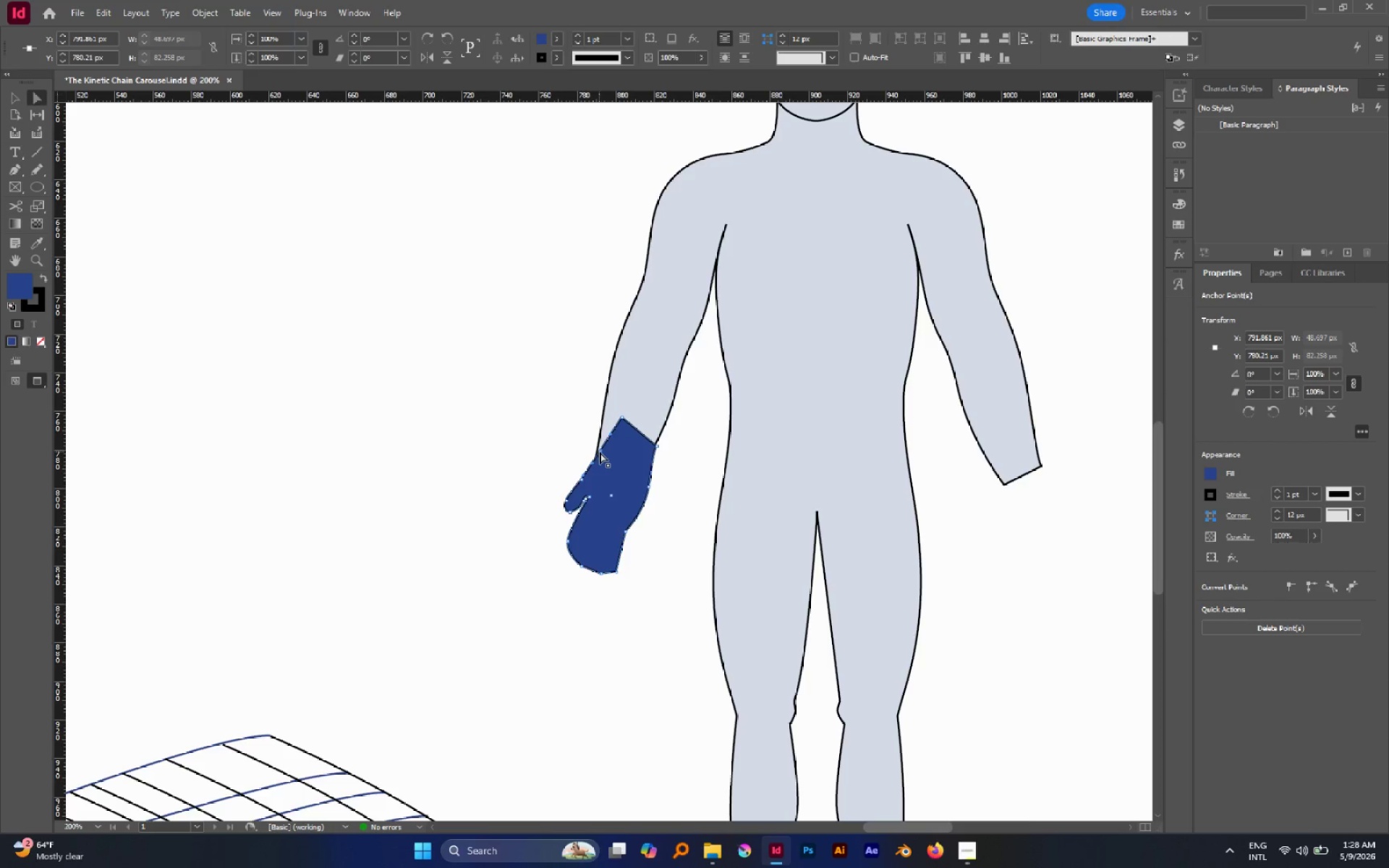 
left_click_drag(start_coordinate=[599, 451], to_coordinate=[606, 451])
 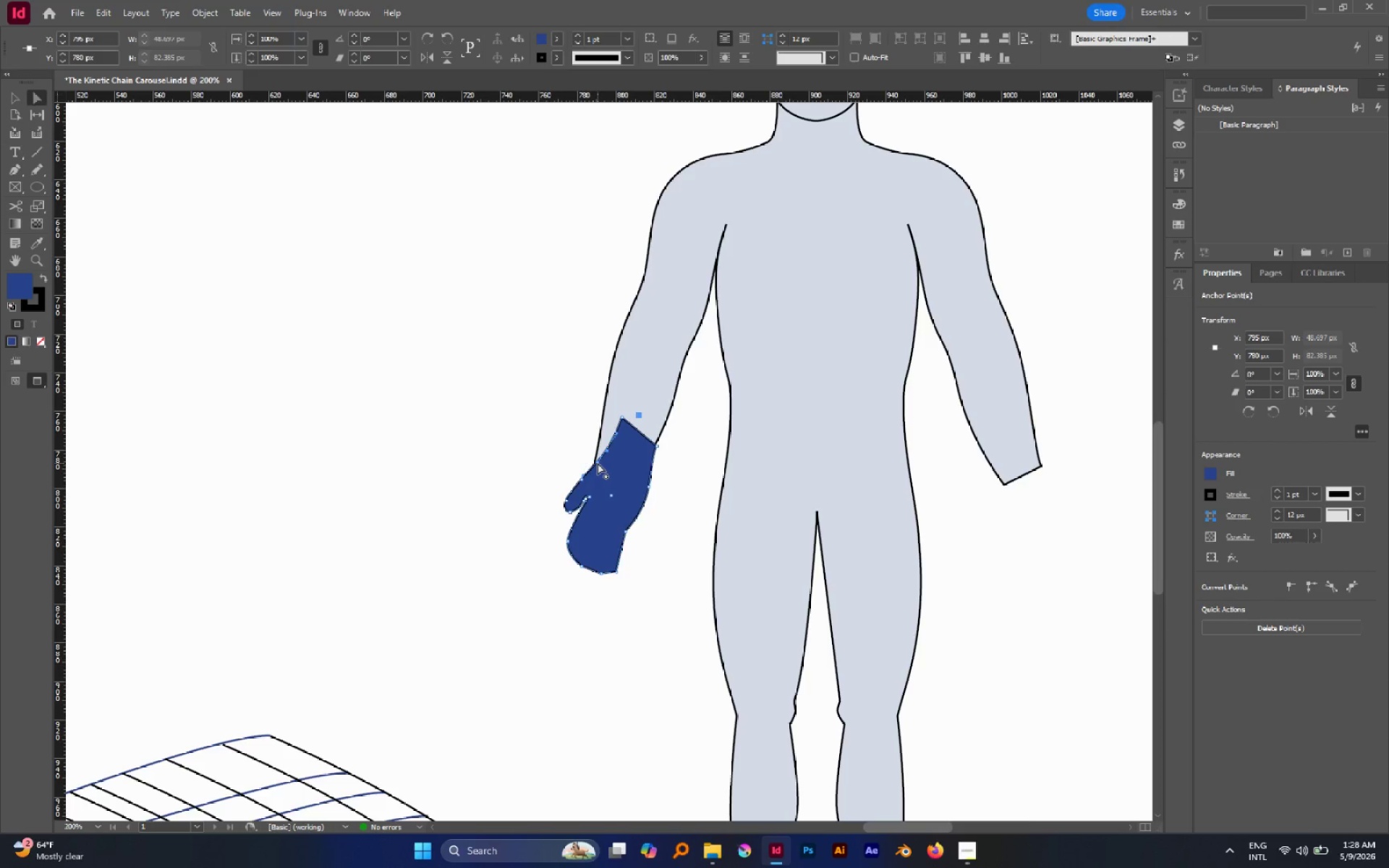 
left_click_drag(start_coordinate=[598, 463], to_coordinate=[590, 461])
 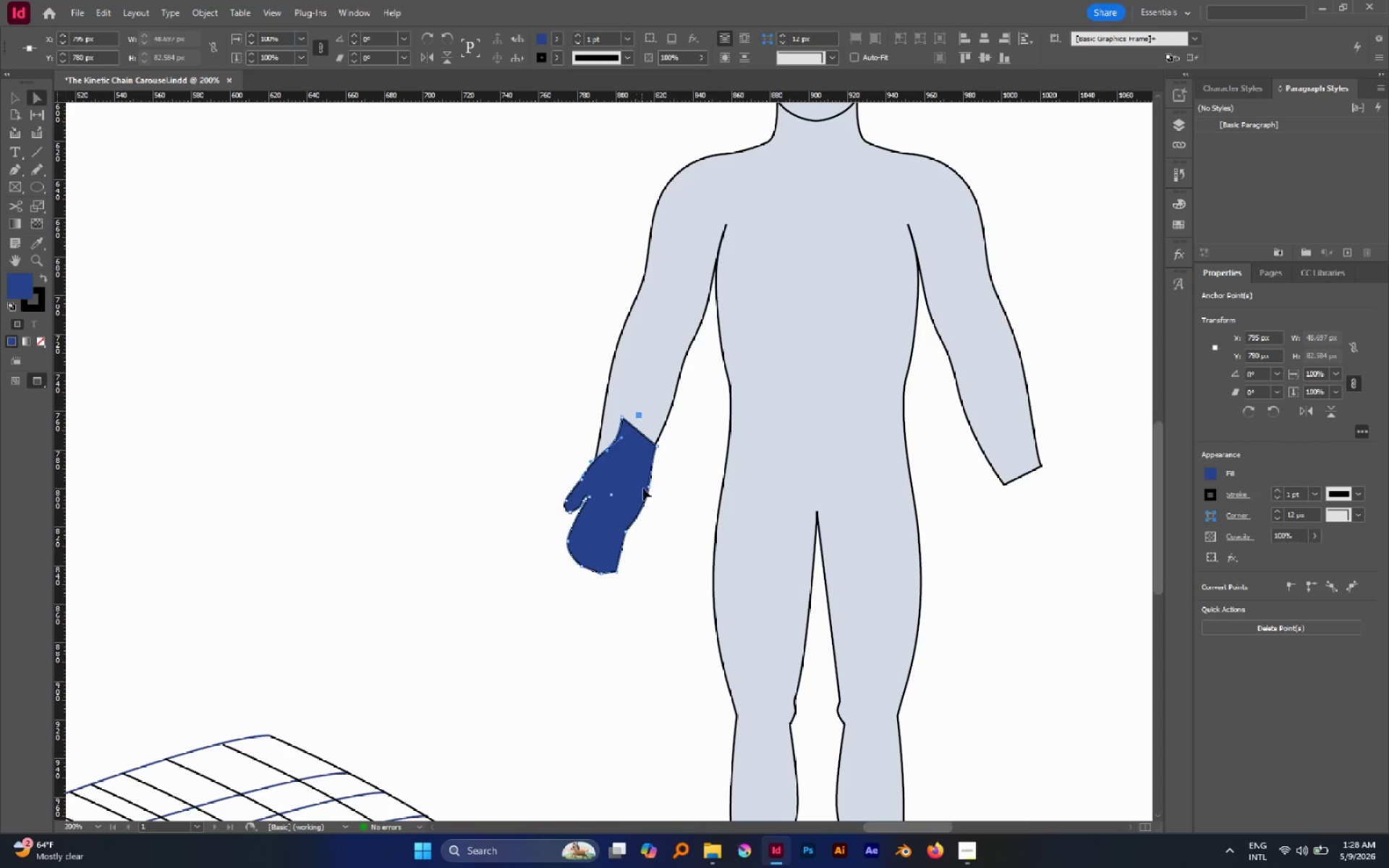 
left_click([669, 482])
 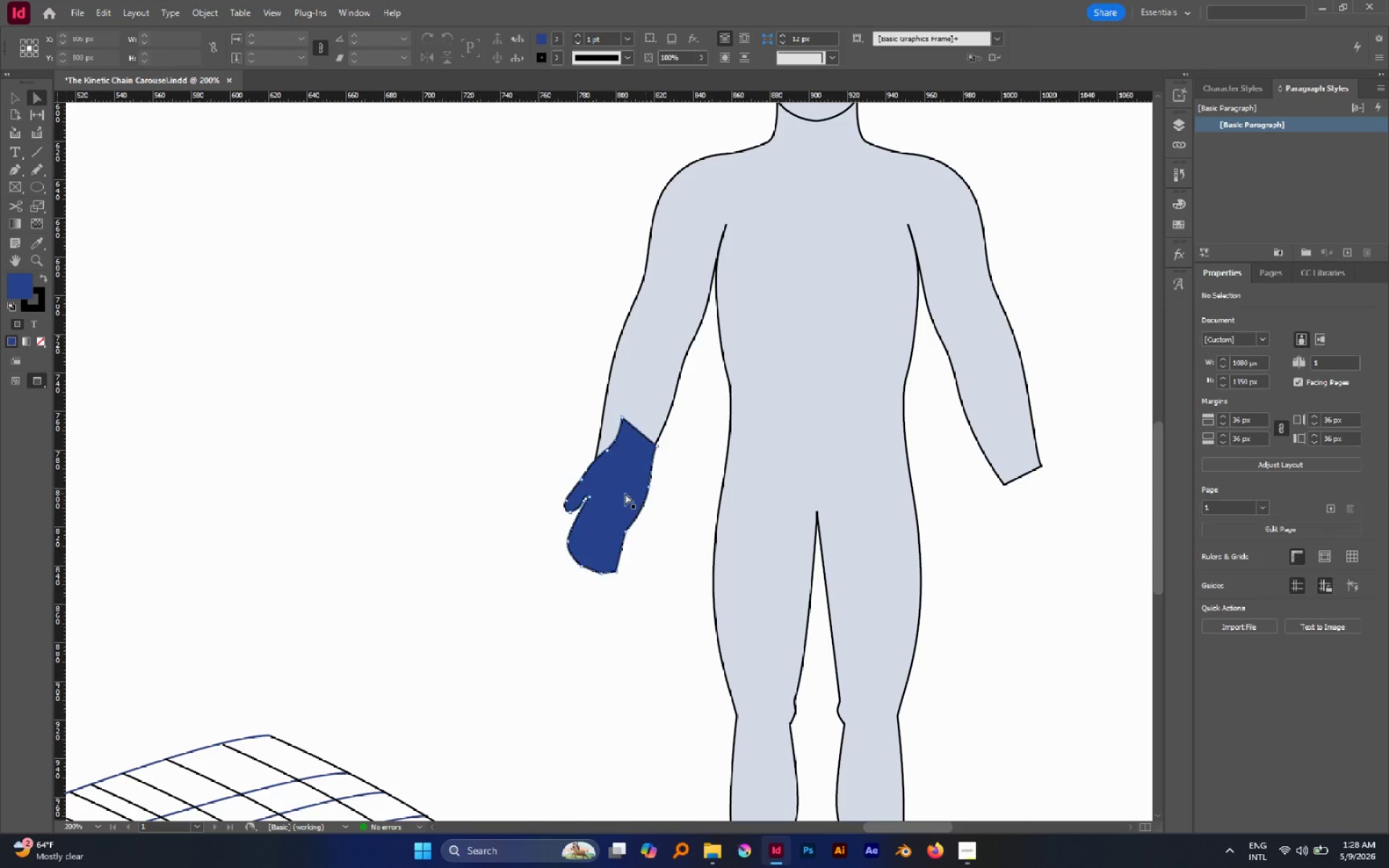 
left_click_drag(start_coordinate=[625, 493], to_coordinate=[604, 526])
 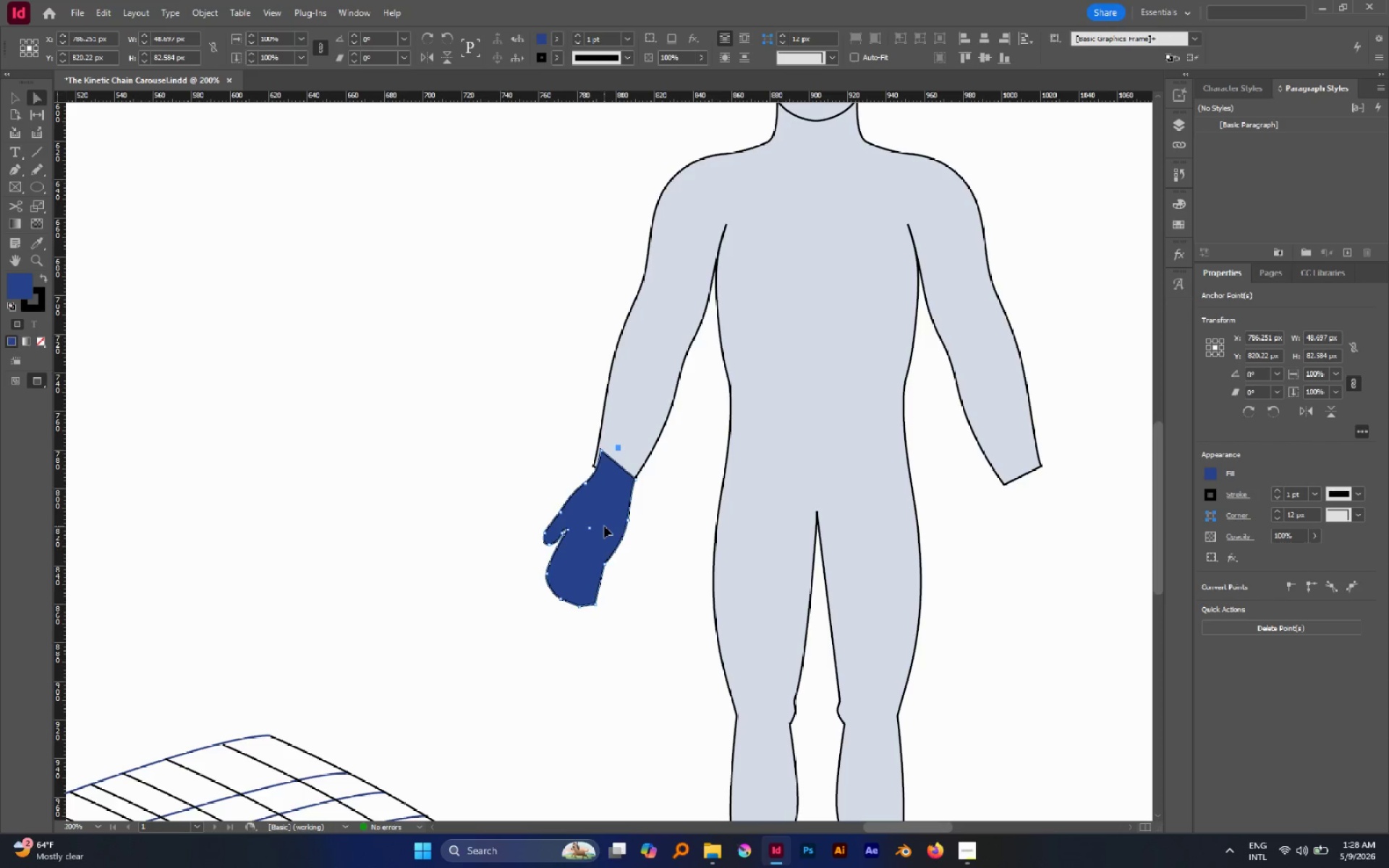 
key(Control+Shift+BracketLeft)
 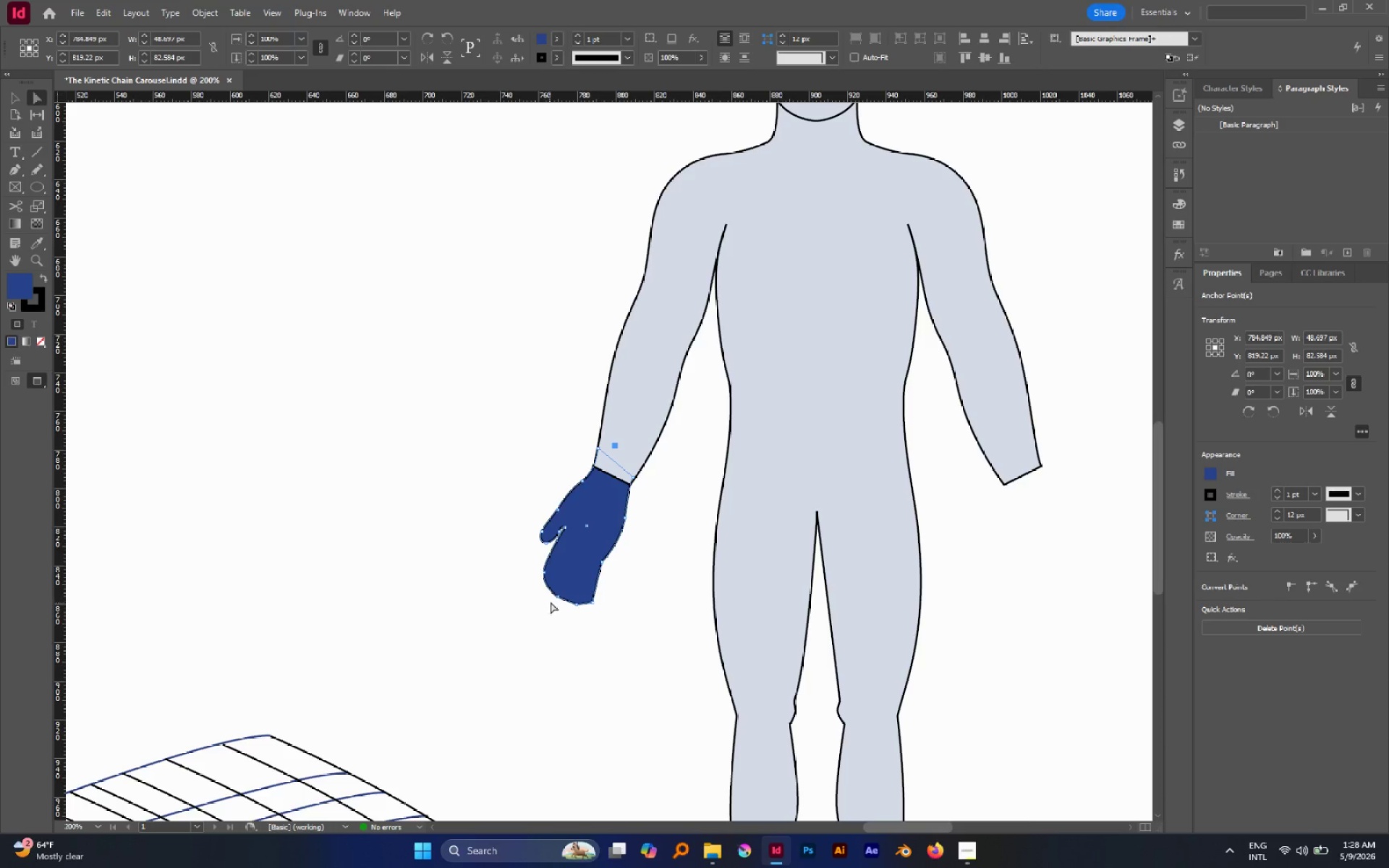 
left_click([630, 608])
 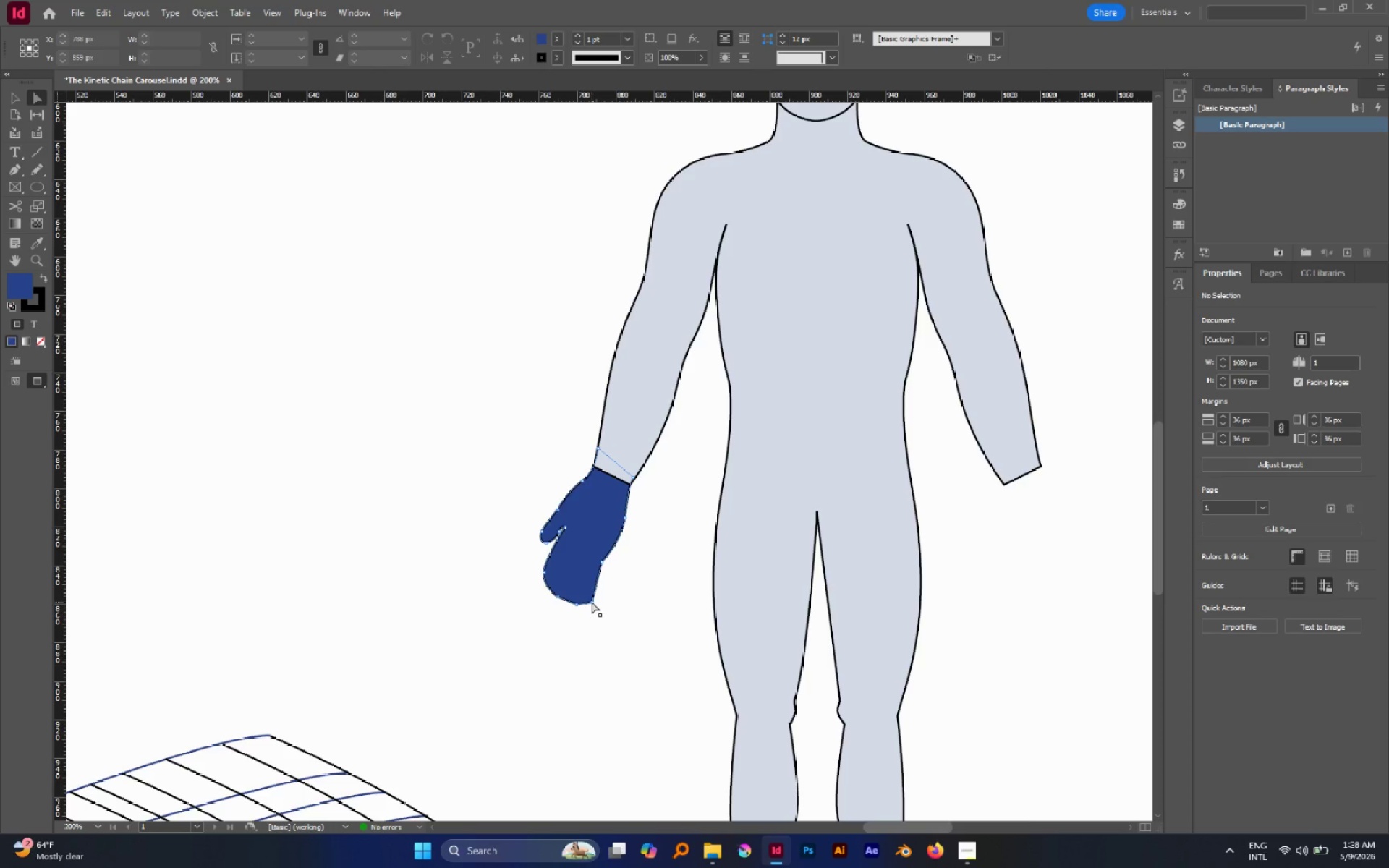 
left_click([592, 602])
 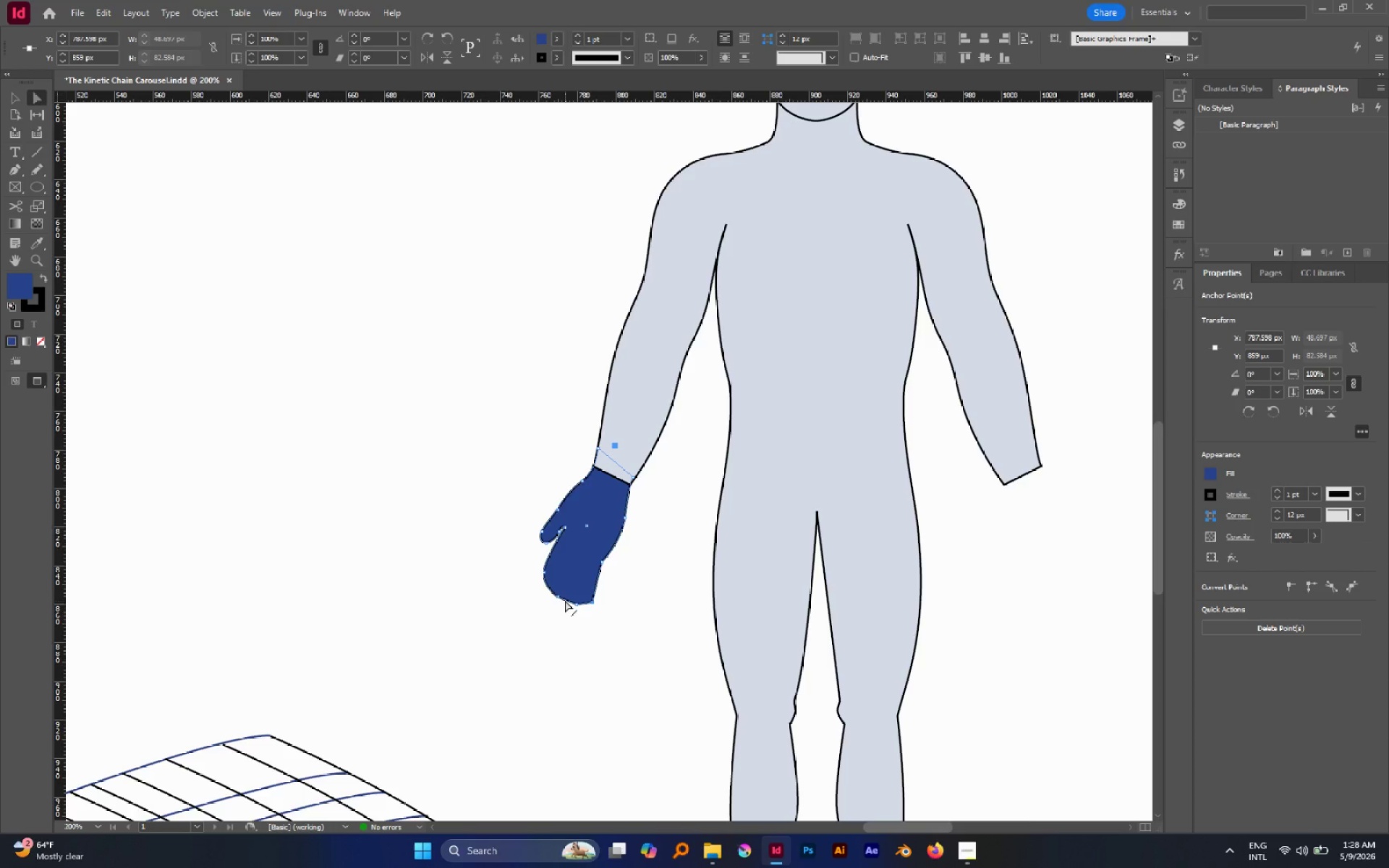 
key(P)
 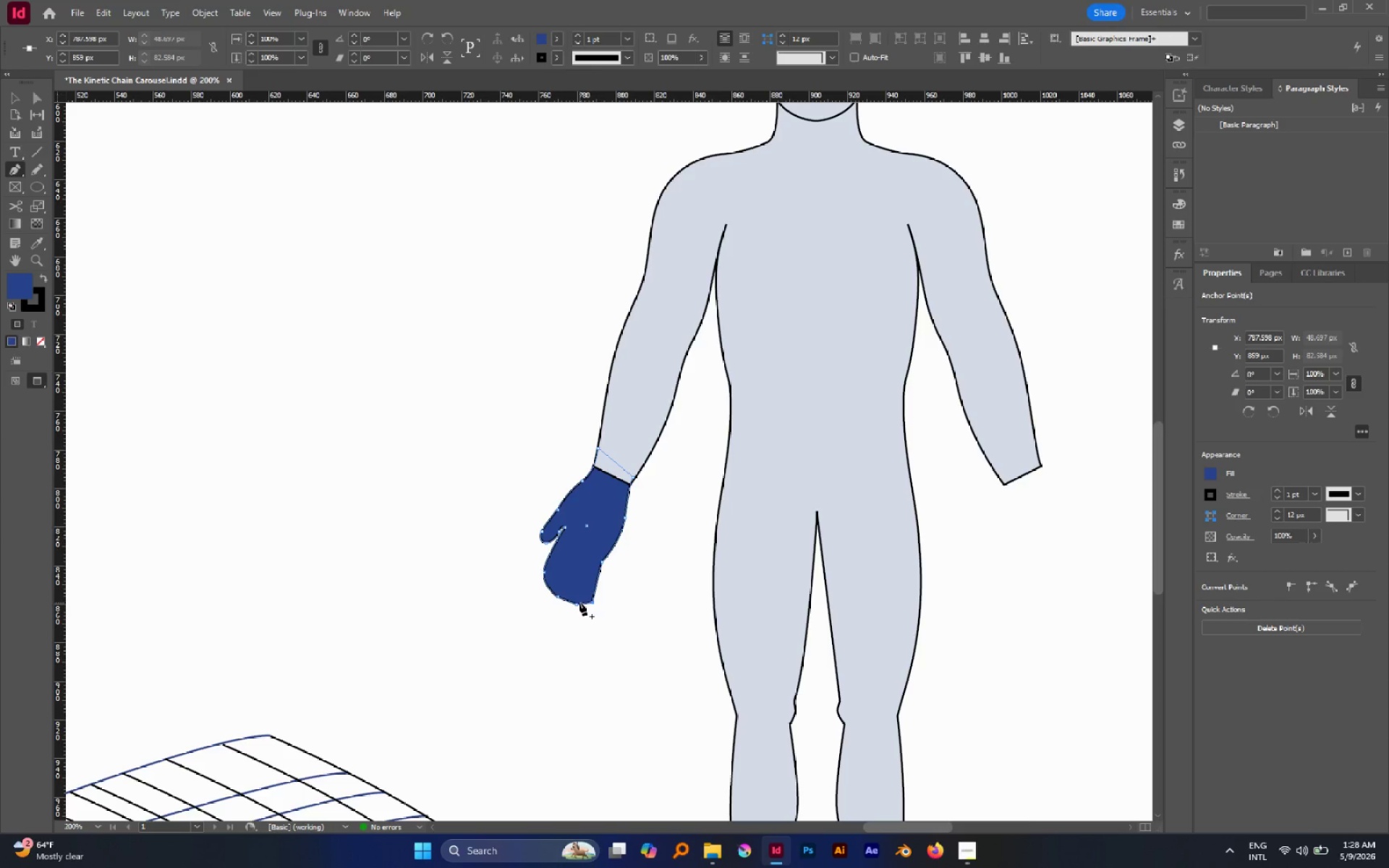 
left_click([579, 603])
 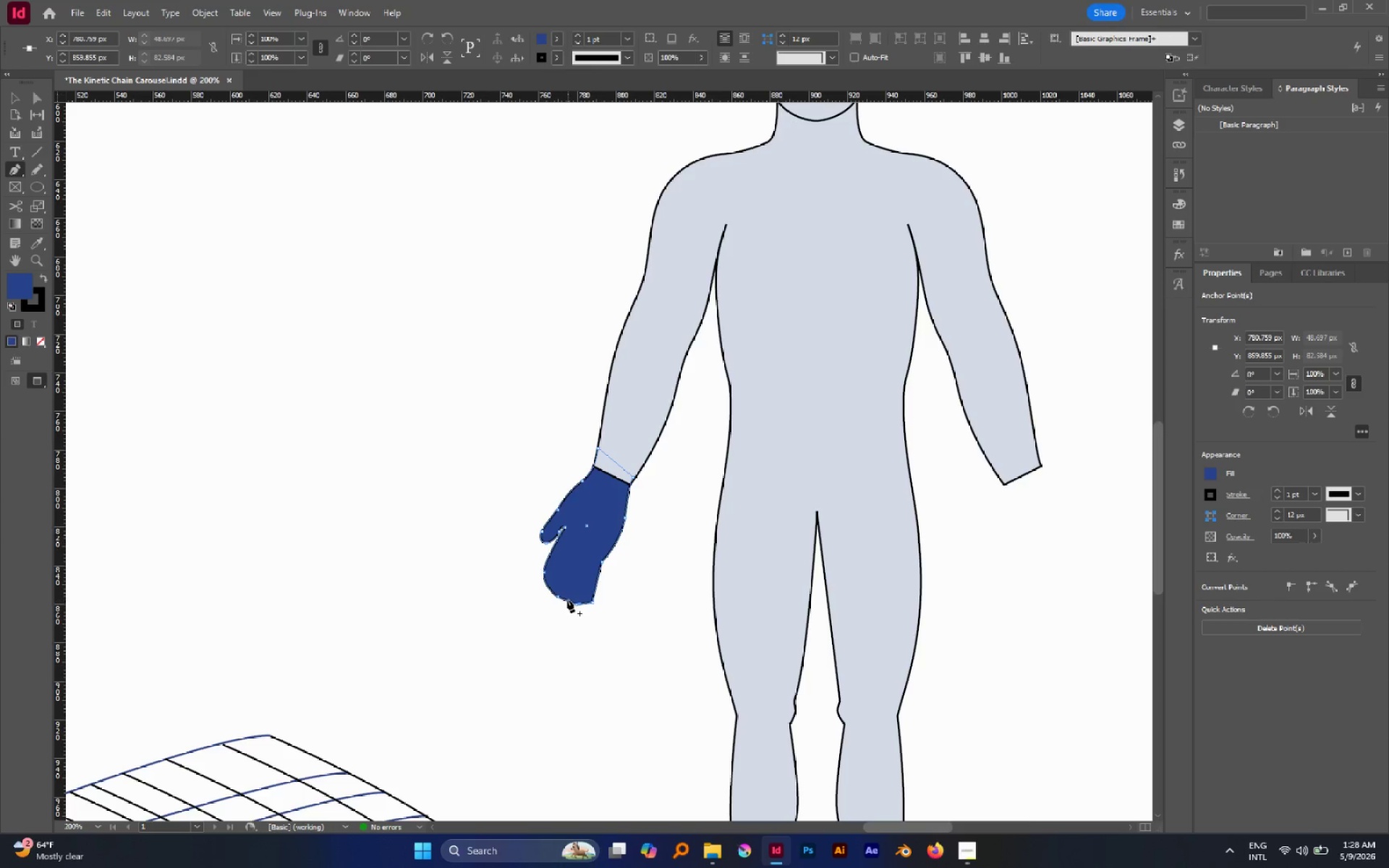 
left_click([567, 600])
 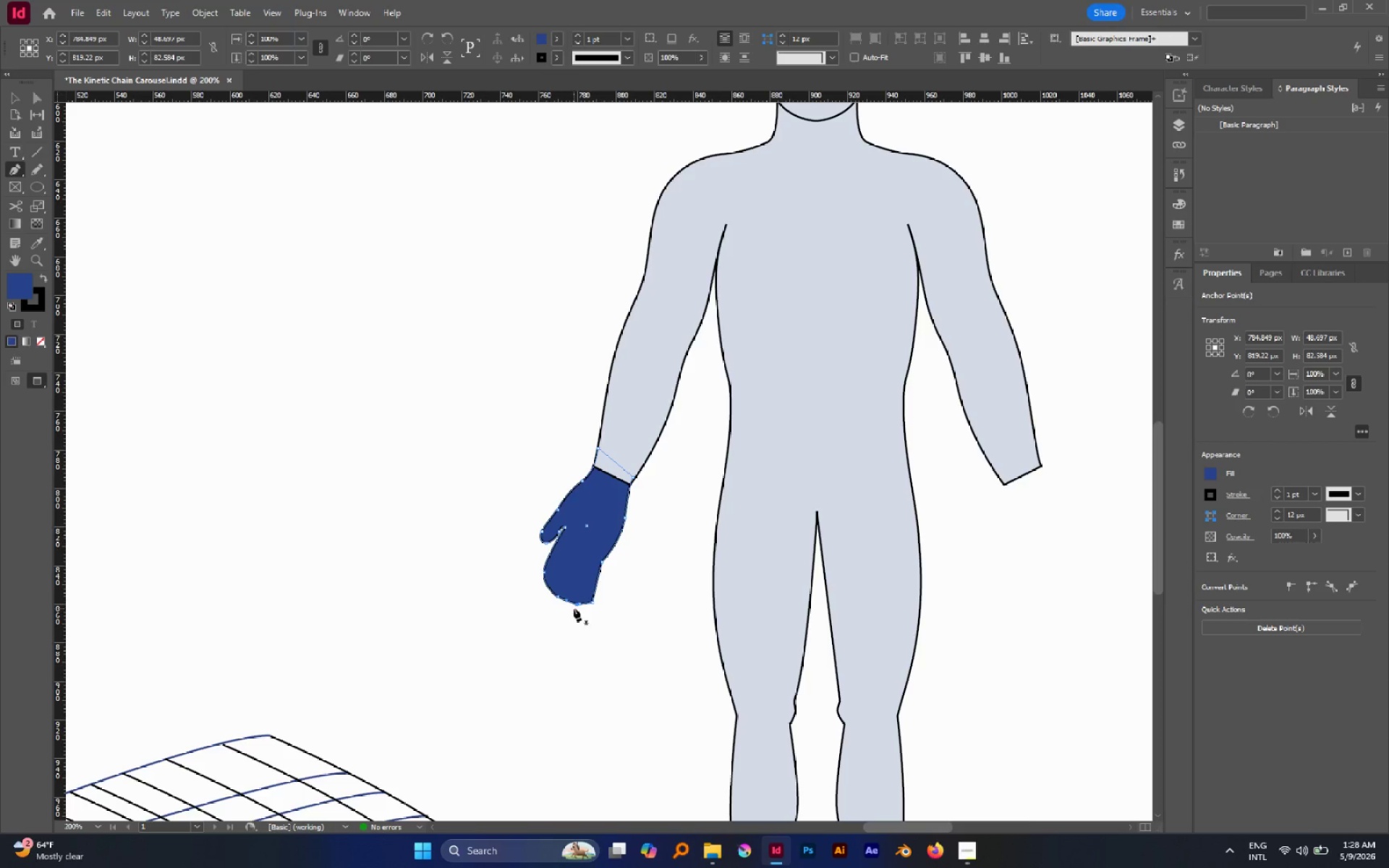 
key(A)
 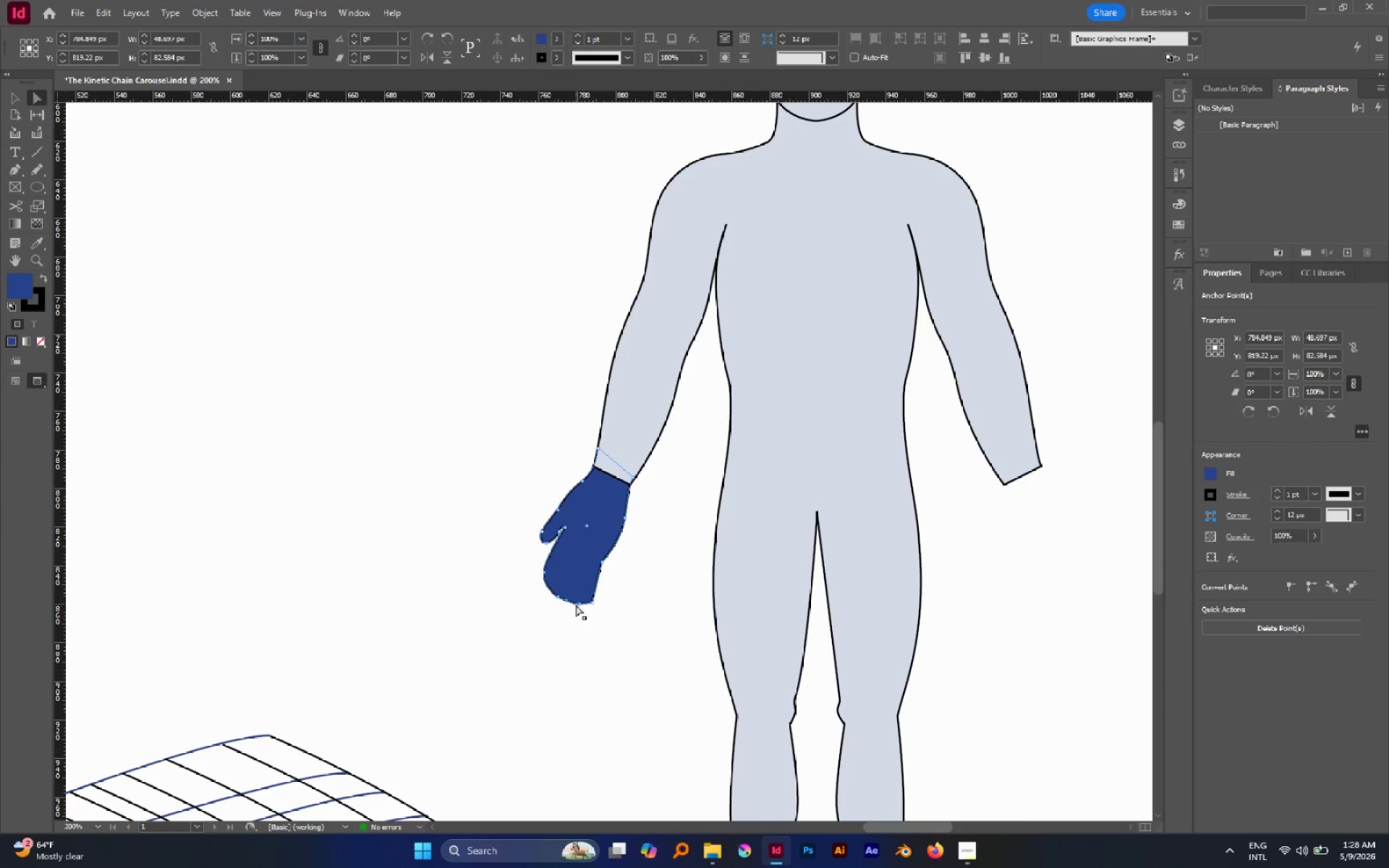 
left_click_drag(start_coordinate=[576, 606], to_coordinate=[578, 590])
 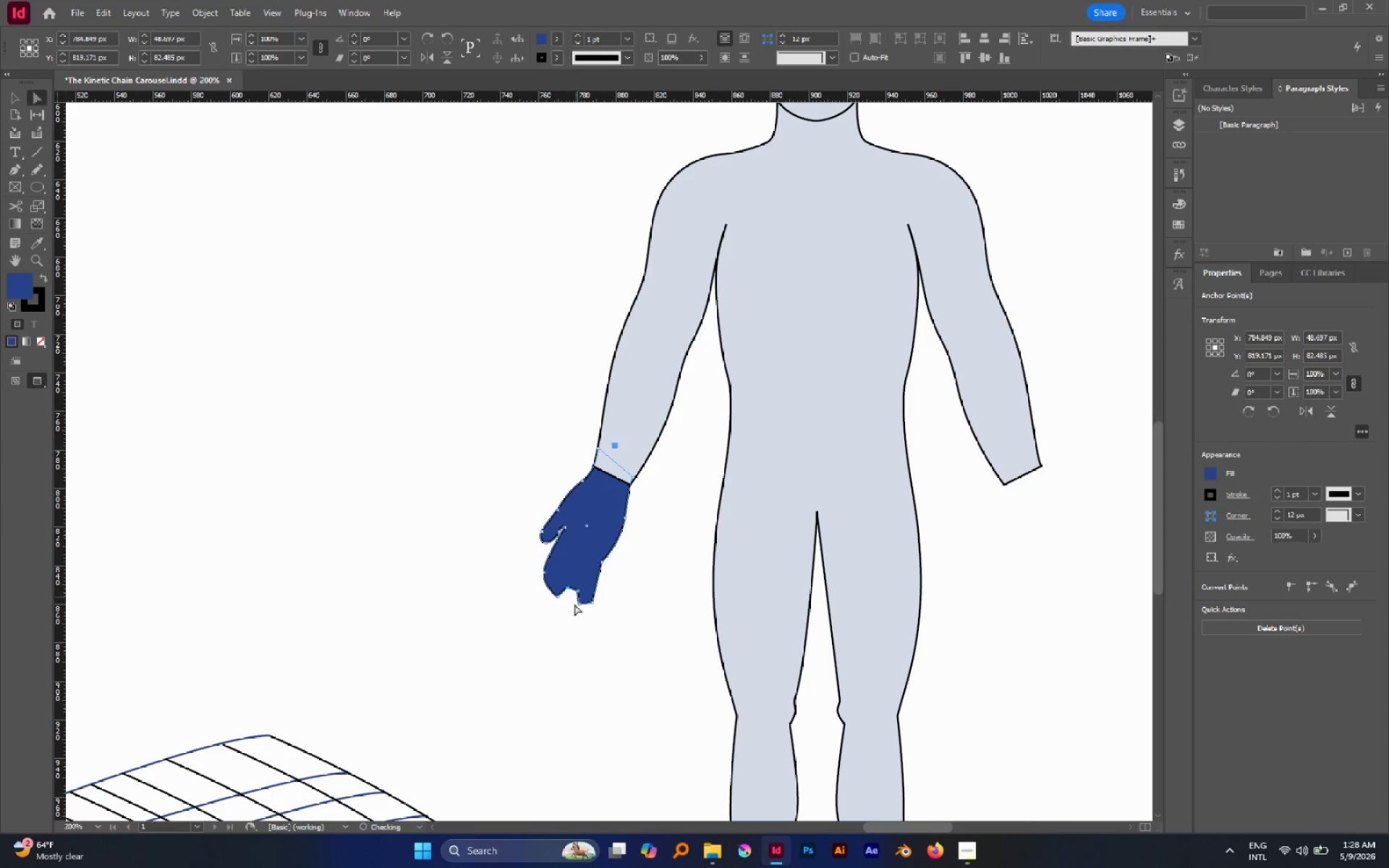 
key(Control+ControlLeft)
 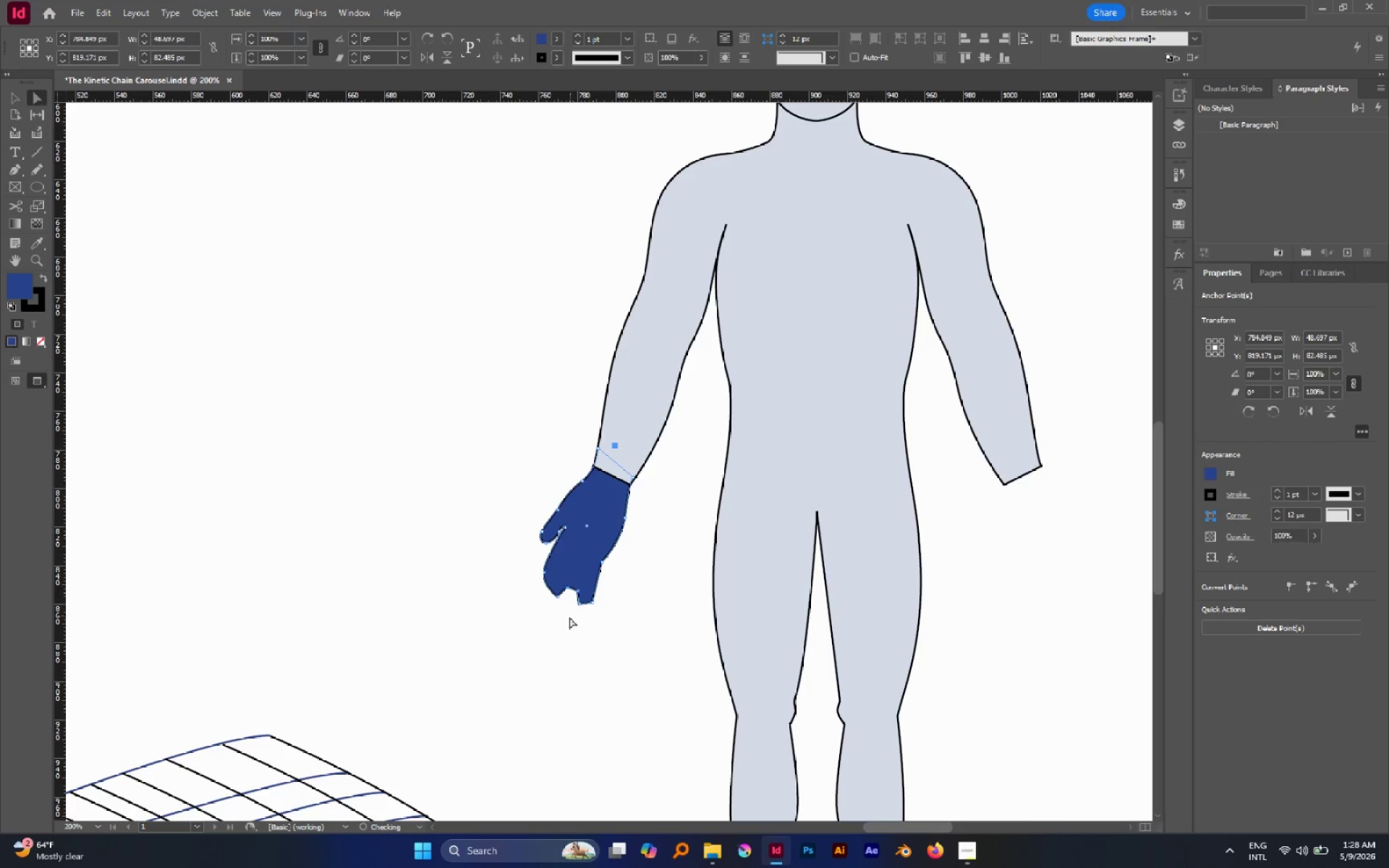 
key(Control+Z)
 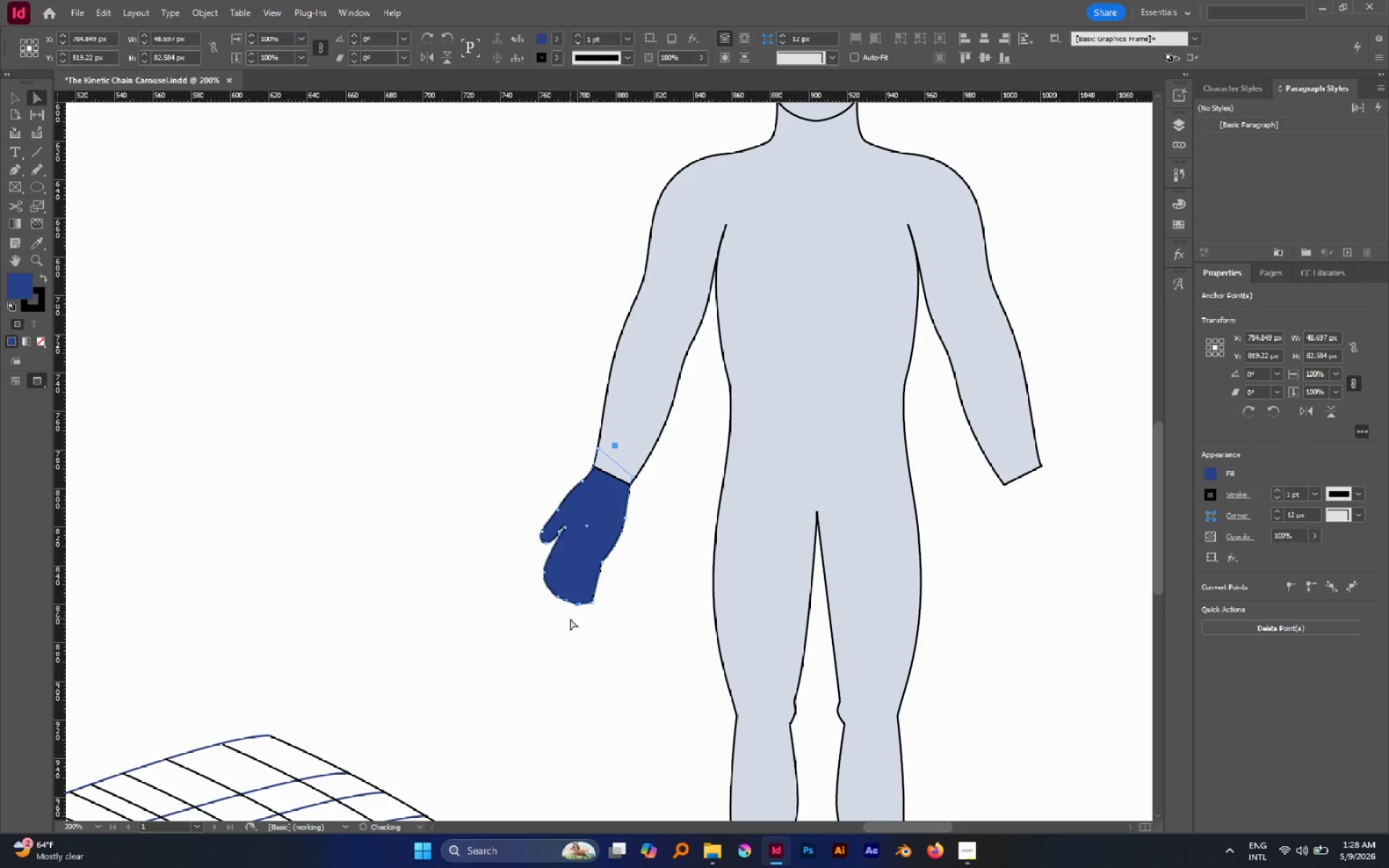 
left_click([570, 618])
 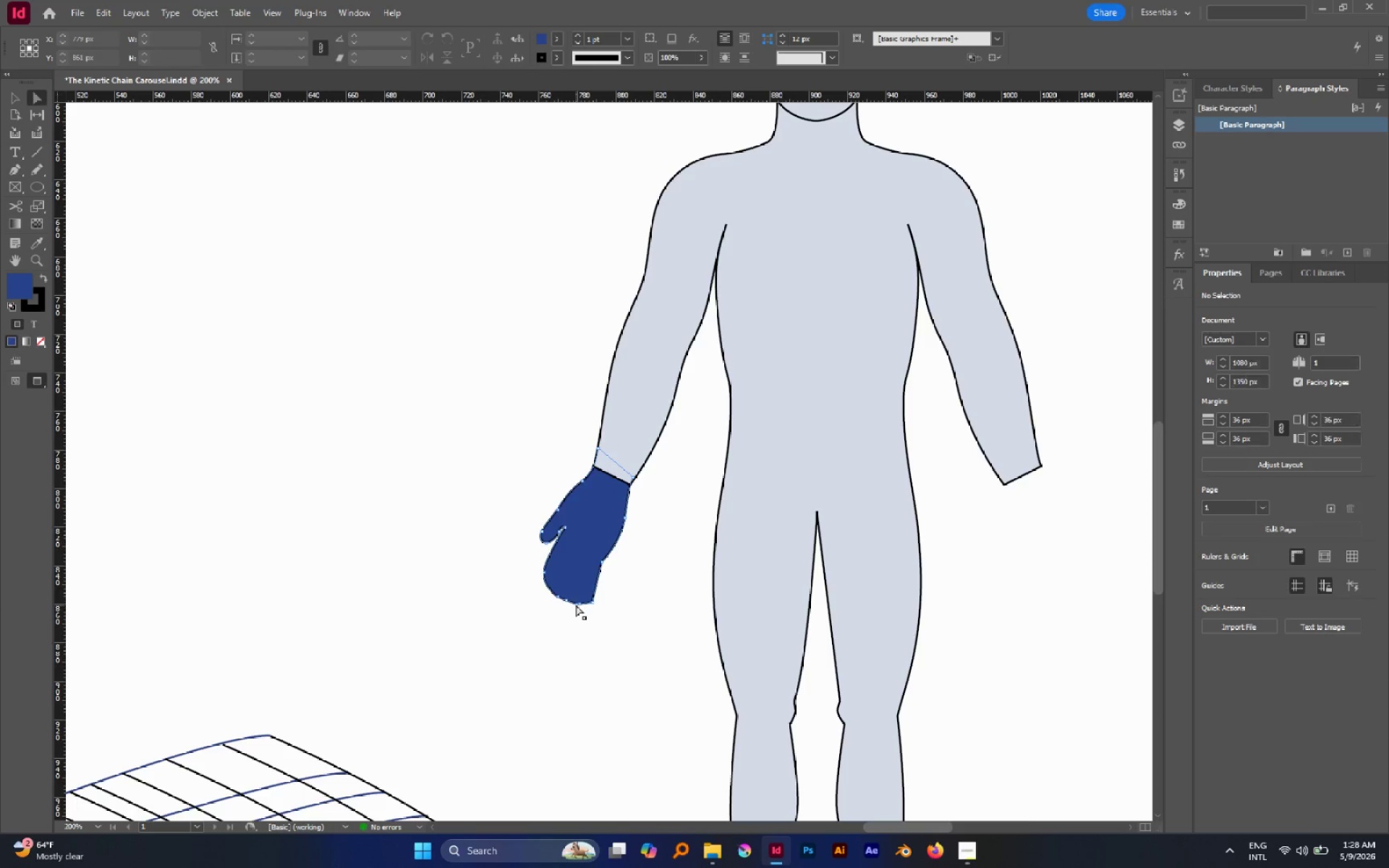 
left_click([576, 604])
 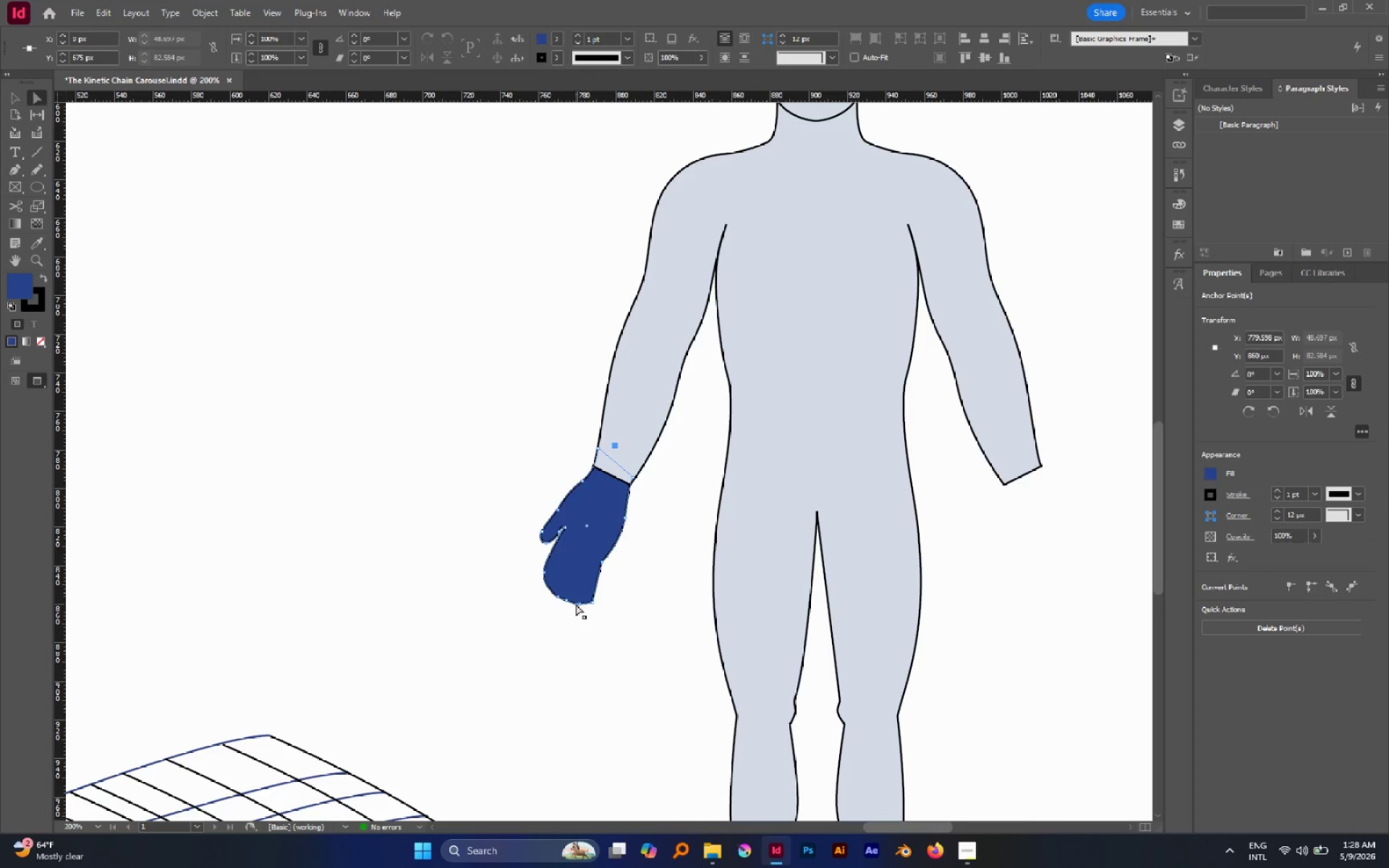 
left_click_drag(start_coordinate=[576, 604], to_coordinate=[585, 582])
 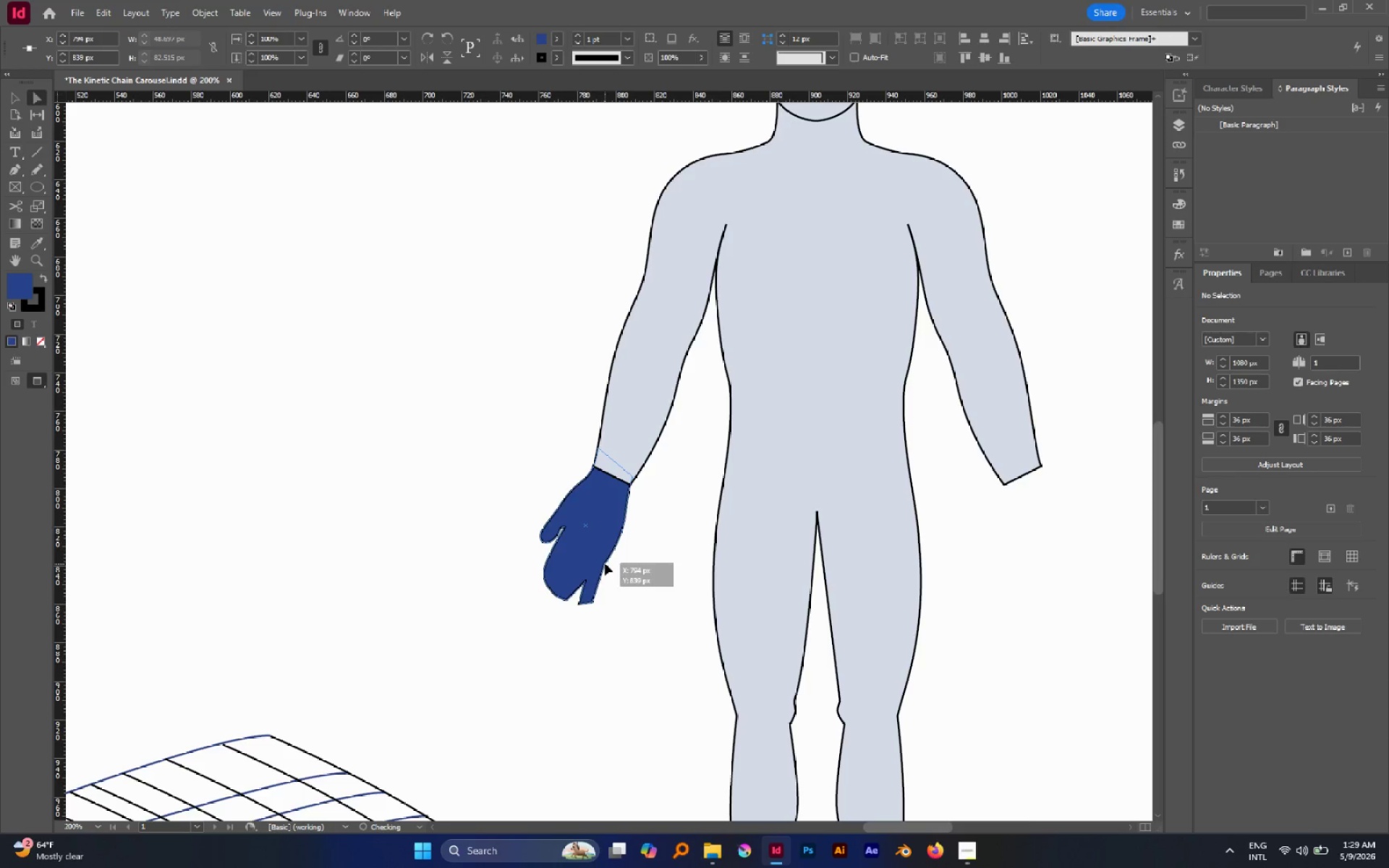 
wait(5.08)
 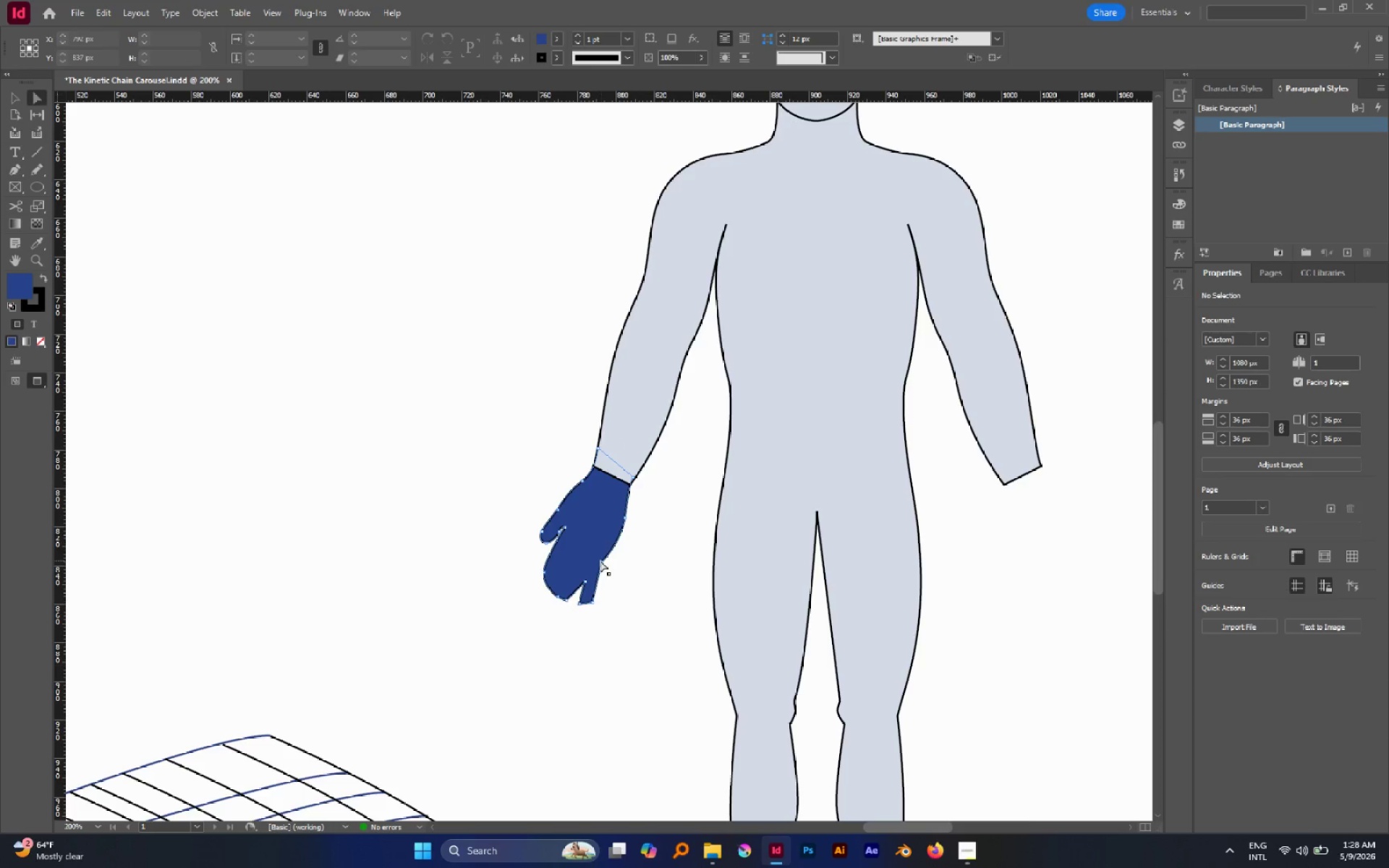 
left_click([631, 565])
 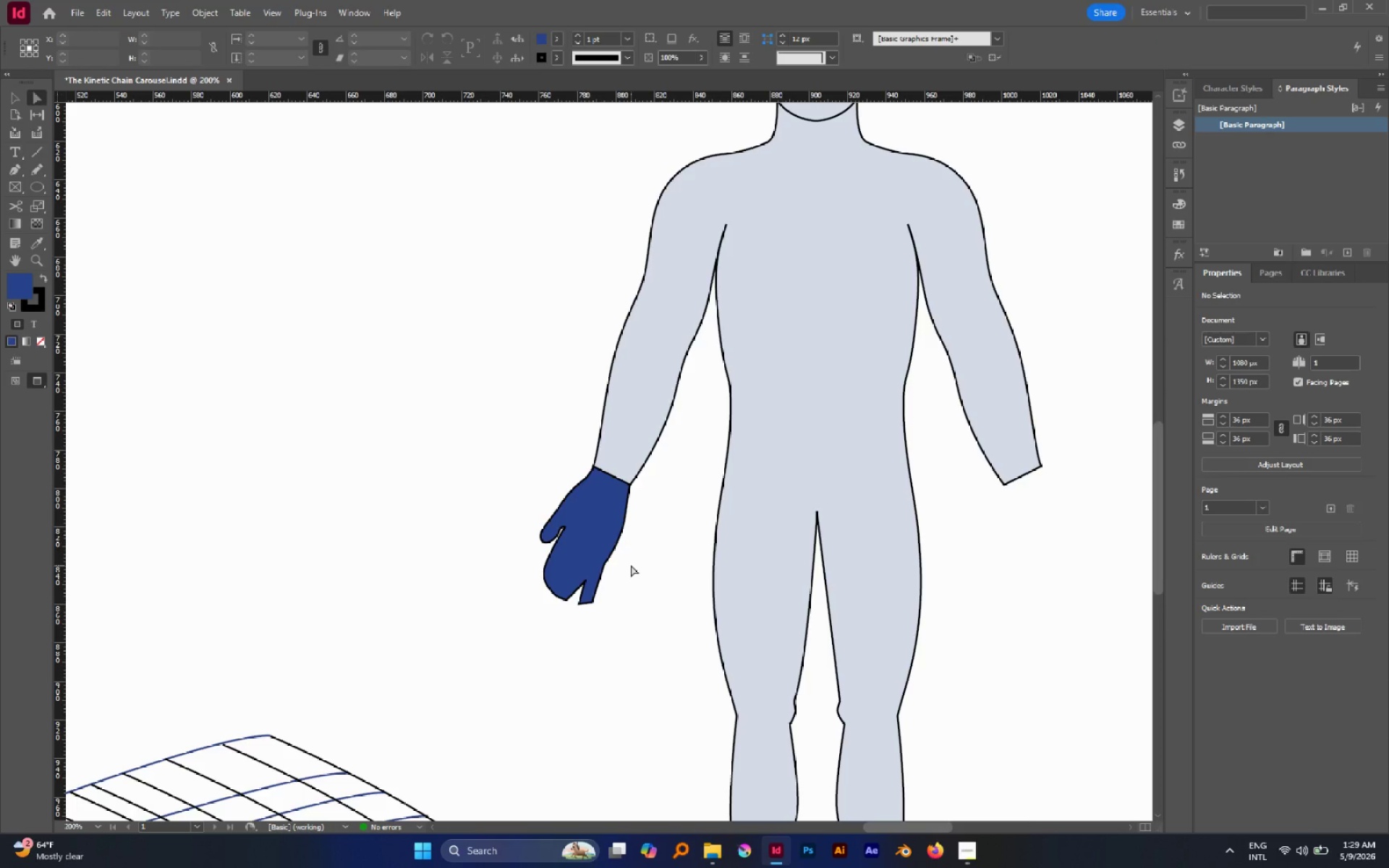 
hold_key(key=AltLeft, duration=0.95)
scroll: coordinate [615, 551], scroll_direction: down, amount: 5.0
 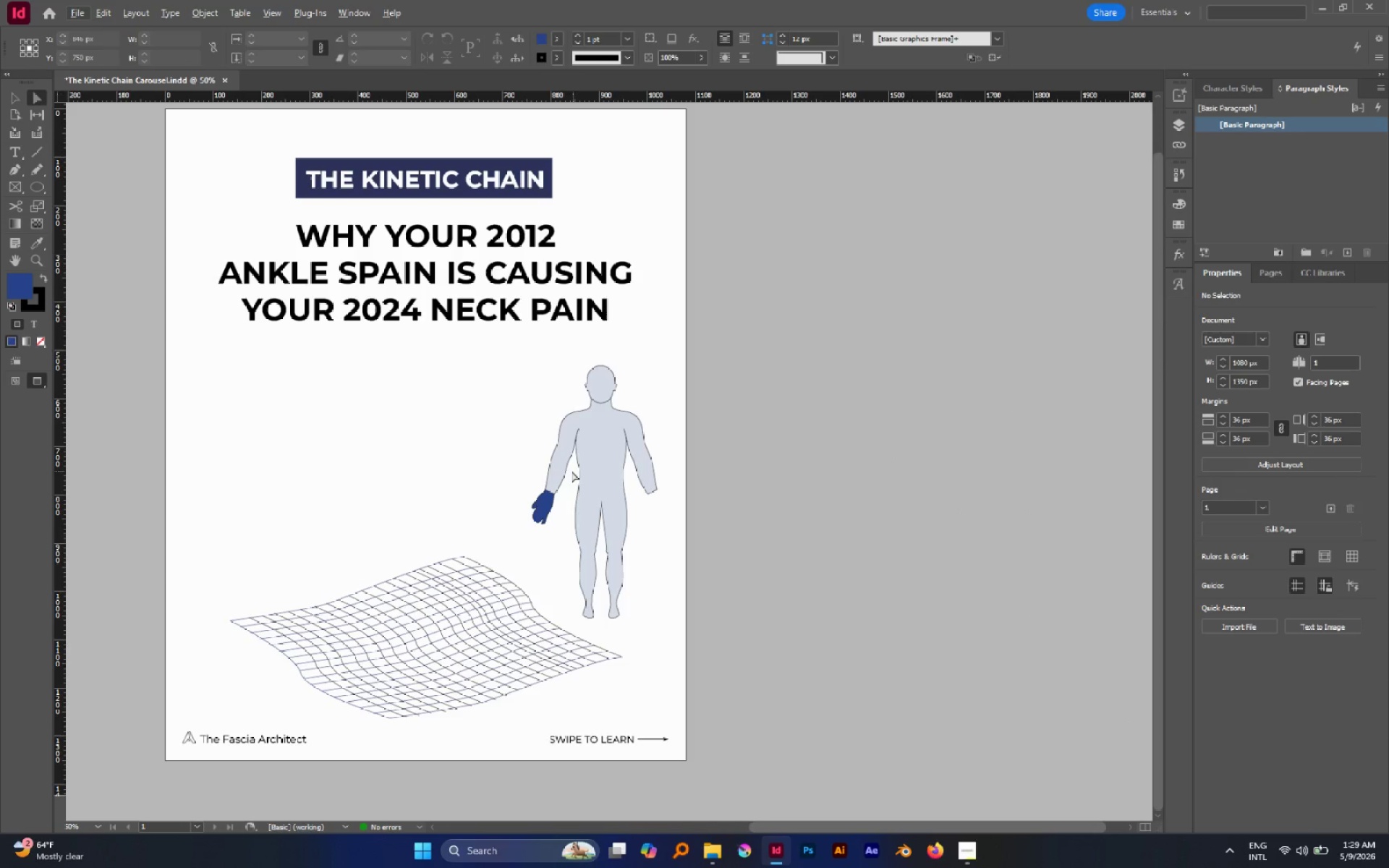 
hold_key(key=AltLeft, duration=3.12)
scroll: coordinate [535, 545], scroll_direction: up, amount: 4.0
 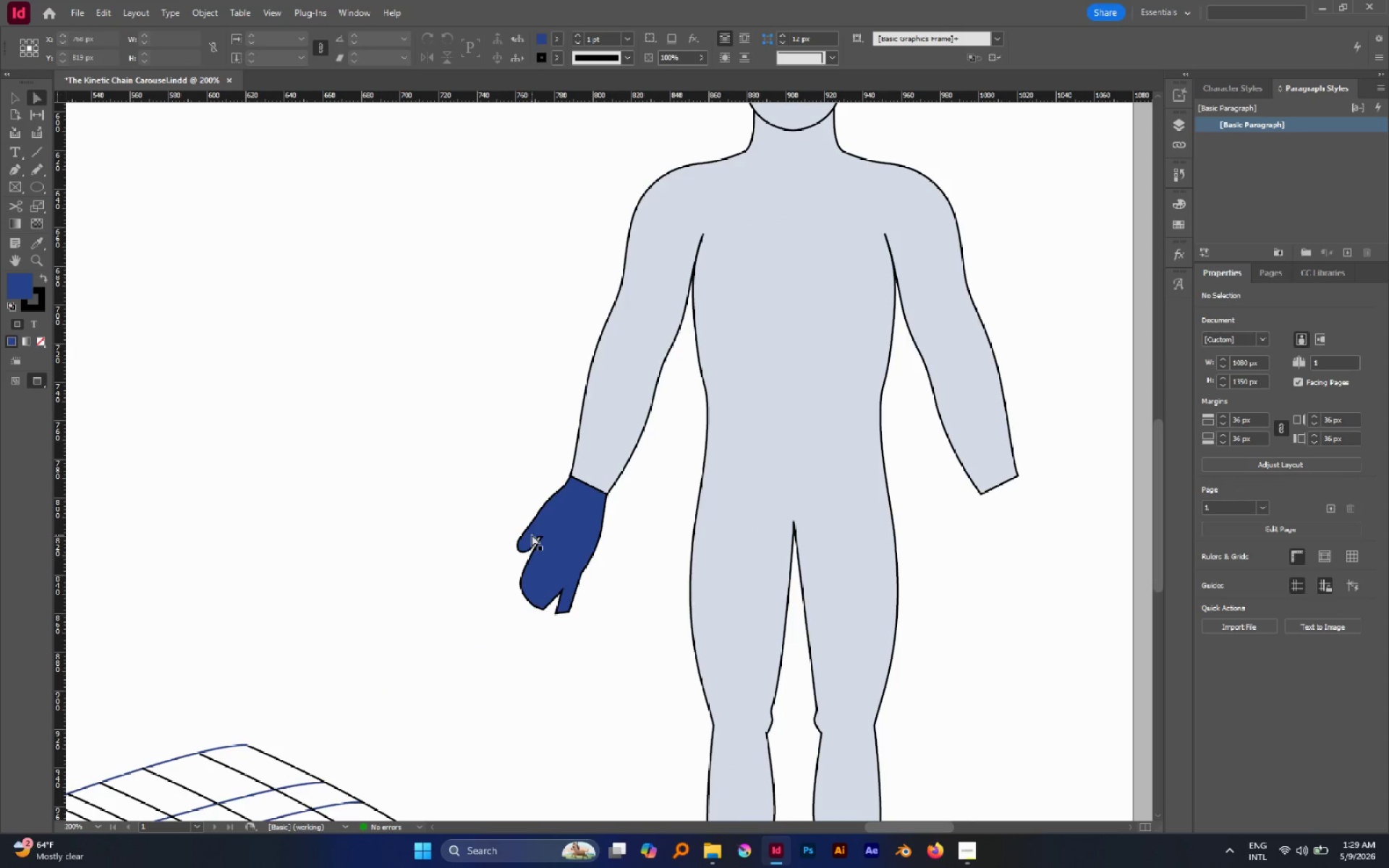 
left_click([531, 535])
 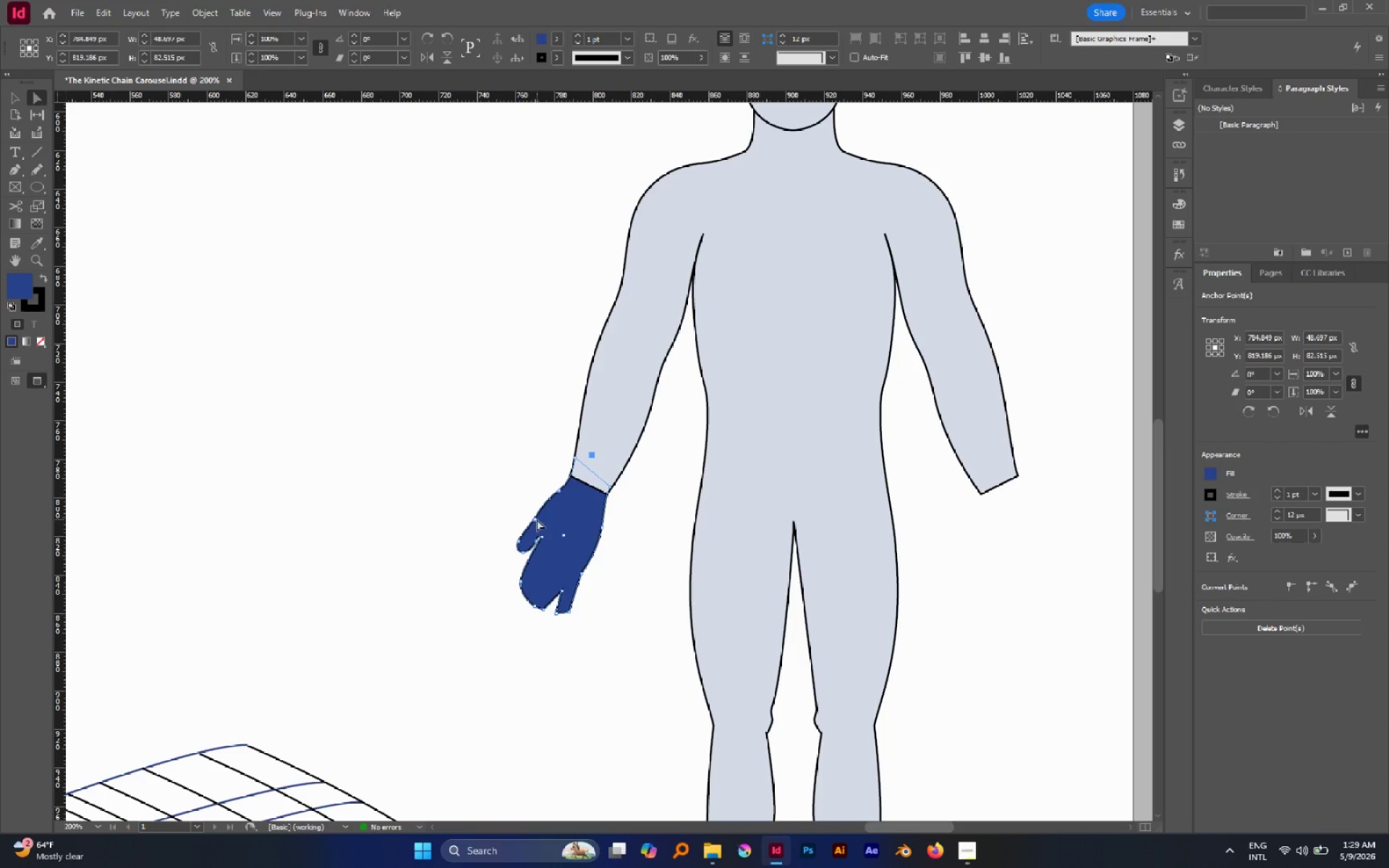 
left_click([534, 518])
 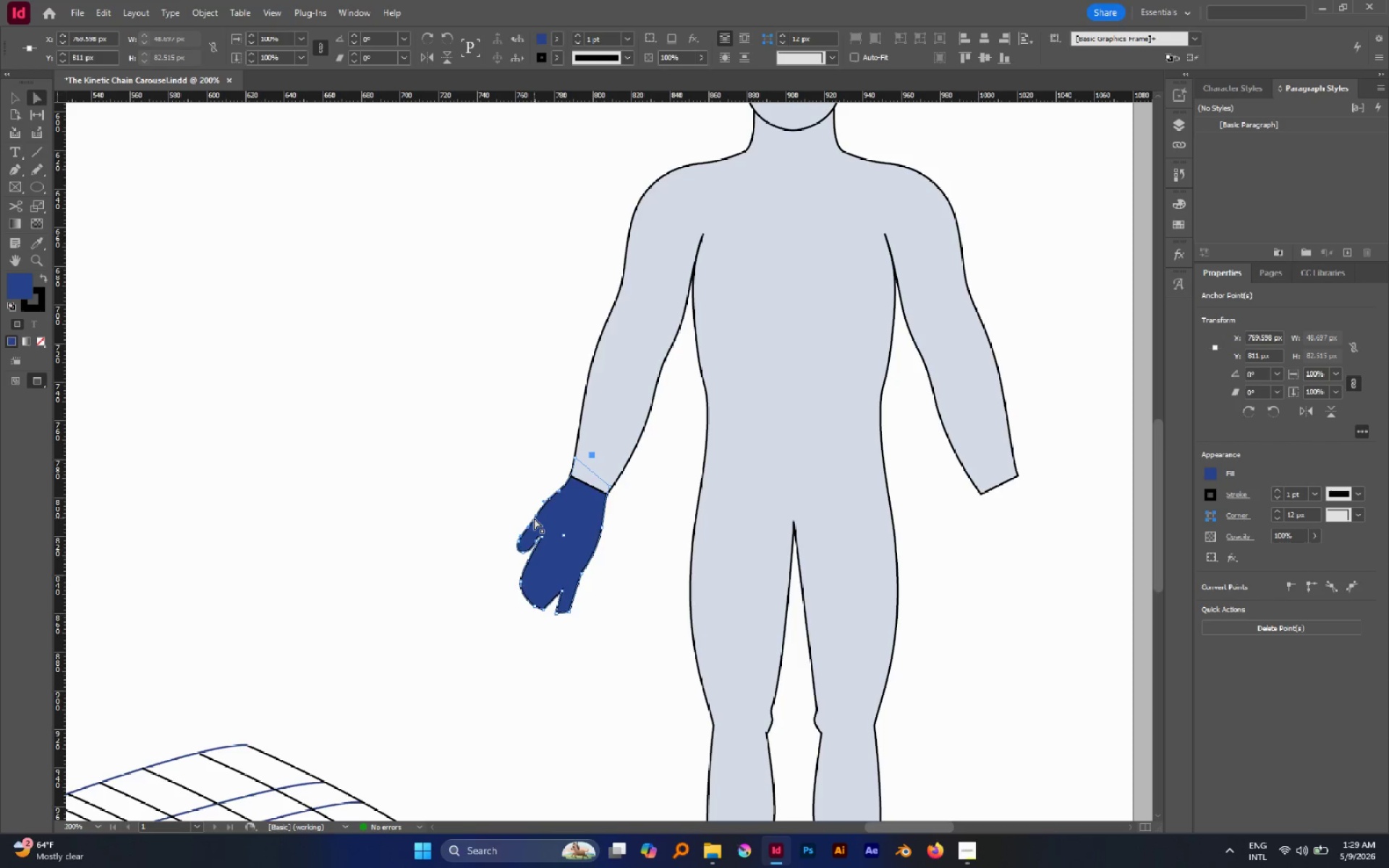 
left_click_drag(start_coordinate=[534, 518], to_coordinate=[532, 512])
 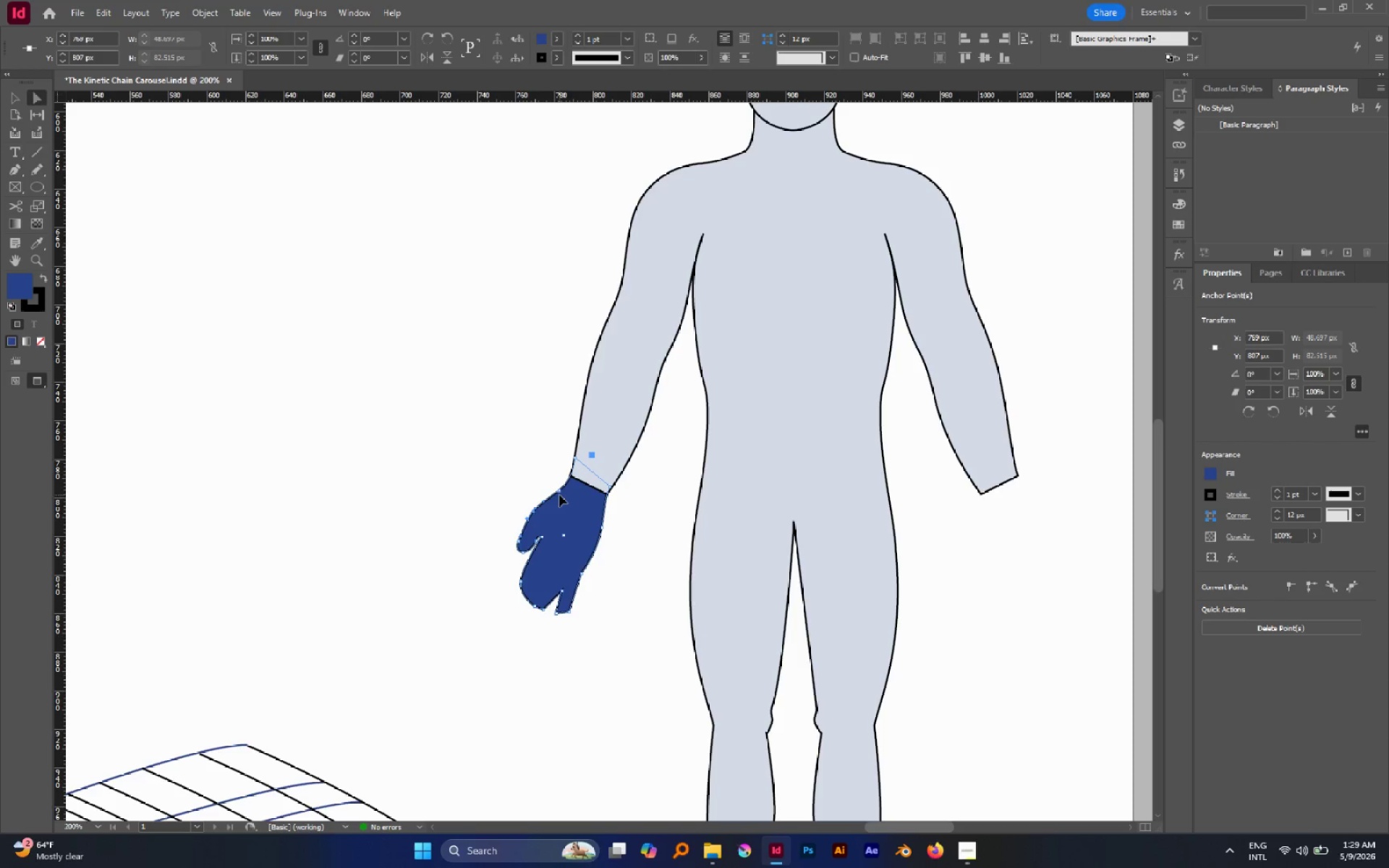 
left_click_drag(start_coordinate=[558, 492], to_coordinate=[559, 484])
 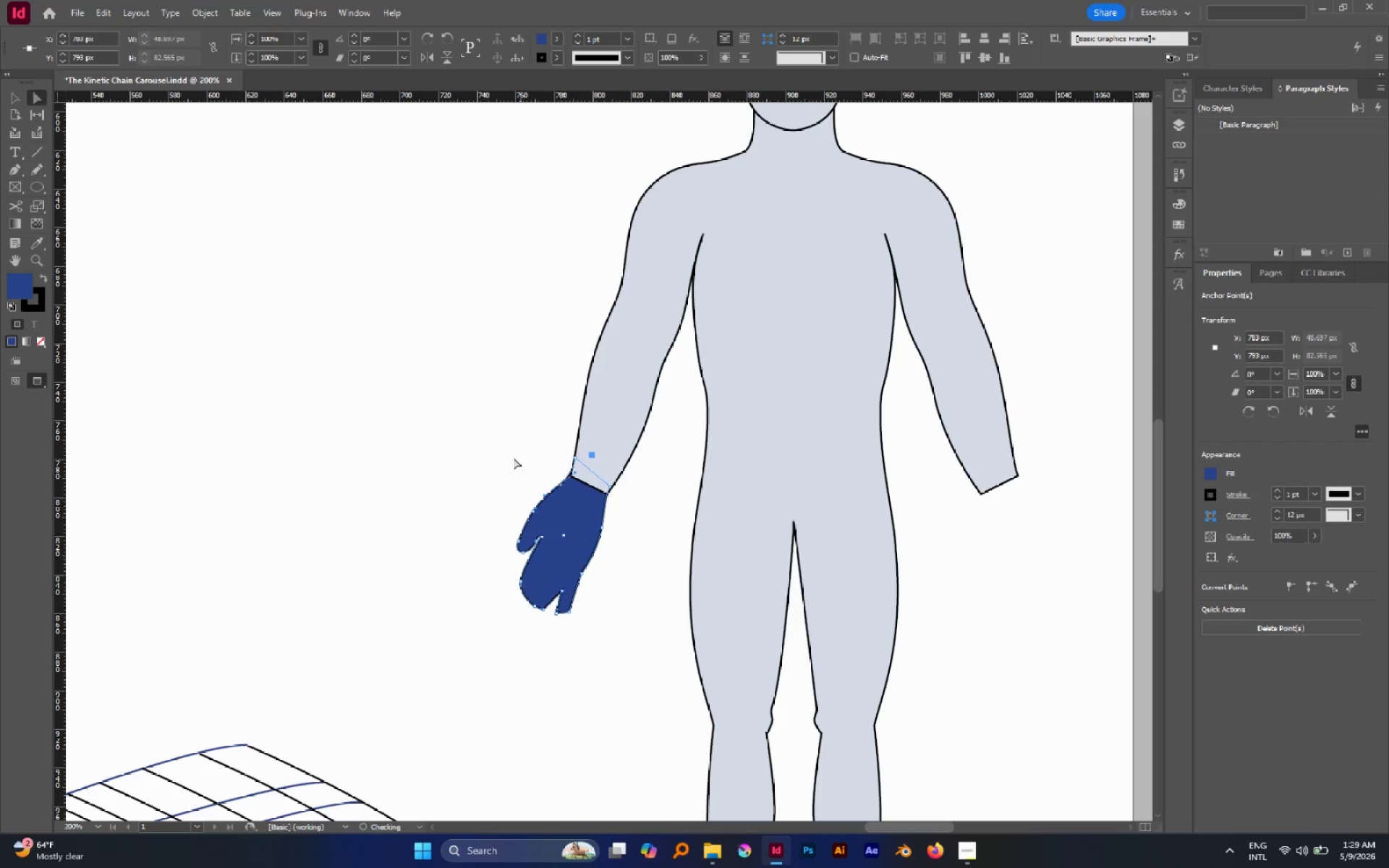 
left_click([514, 458])
 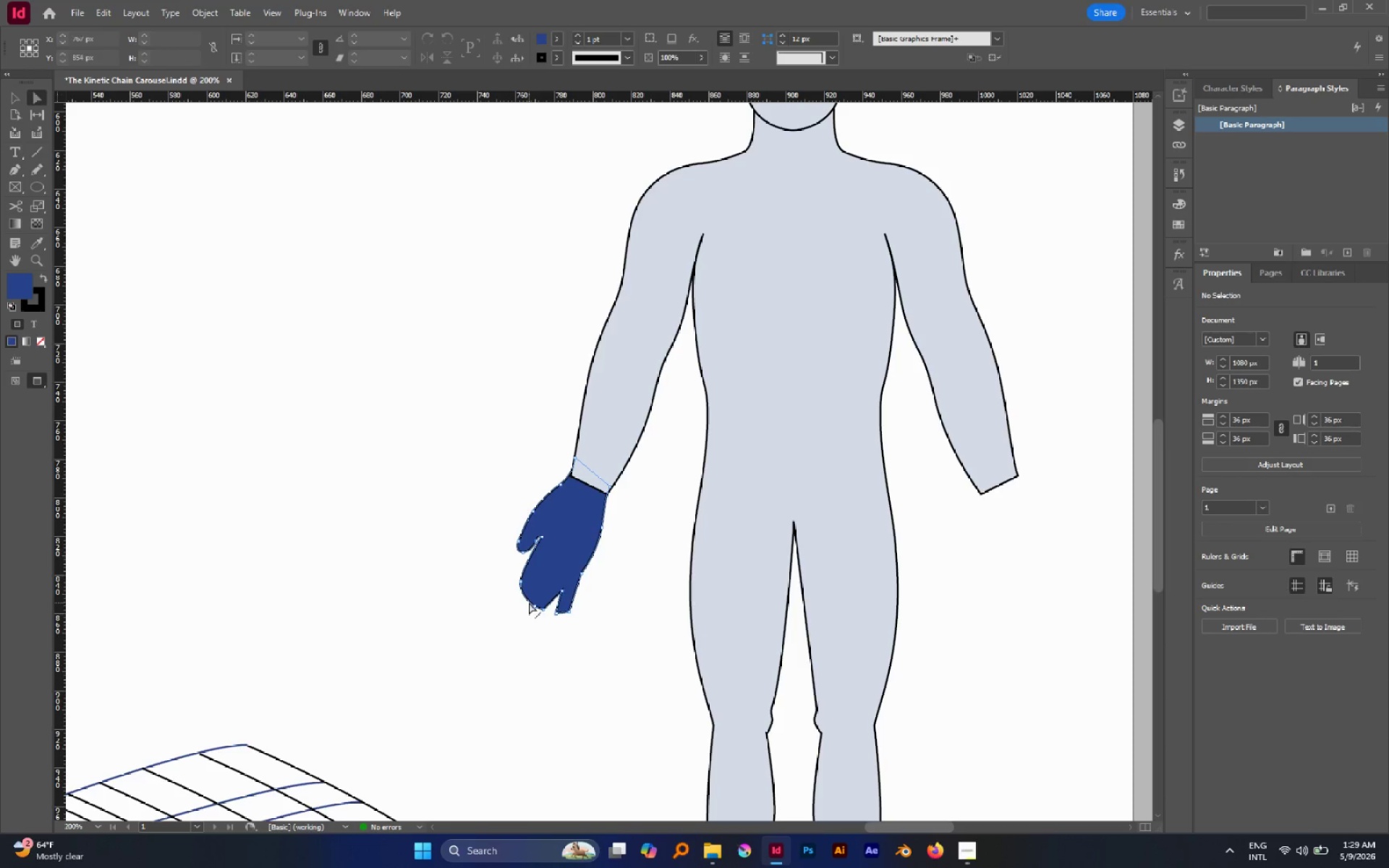 
hold_key(key=AltLeft, duration=1.55)
scroll: coordinate [540, 598], scroll_direction: up, amount: 5.0
 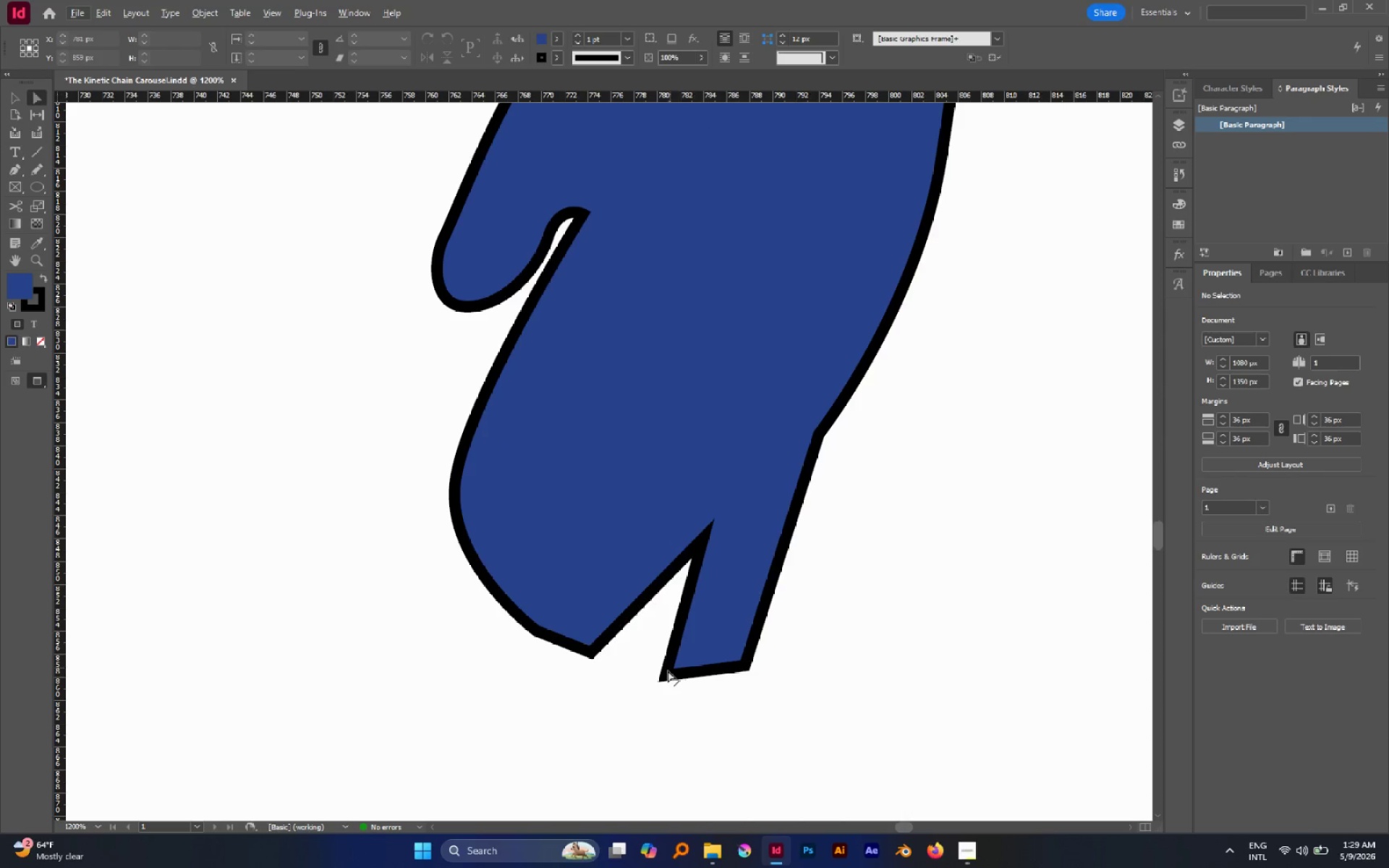 
left_click([666, 673])
 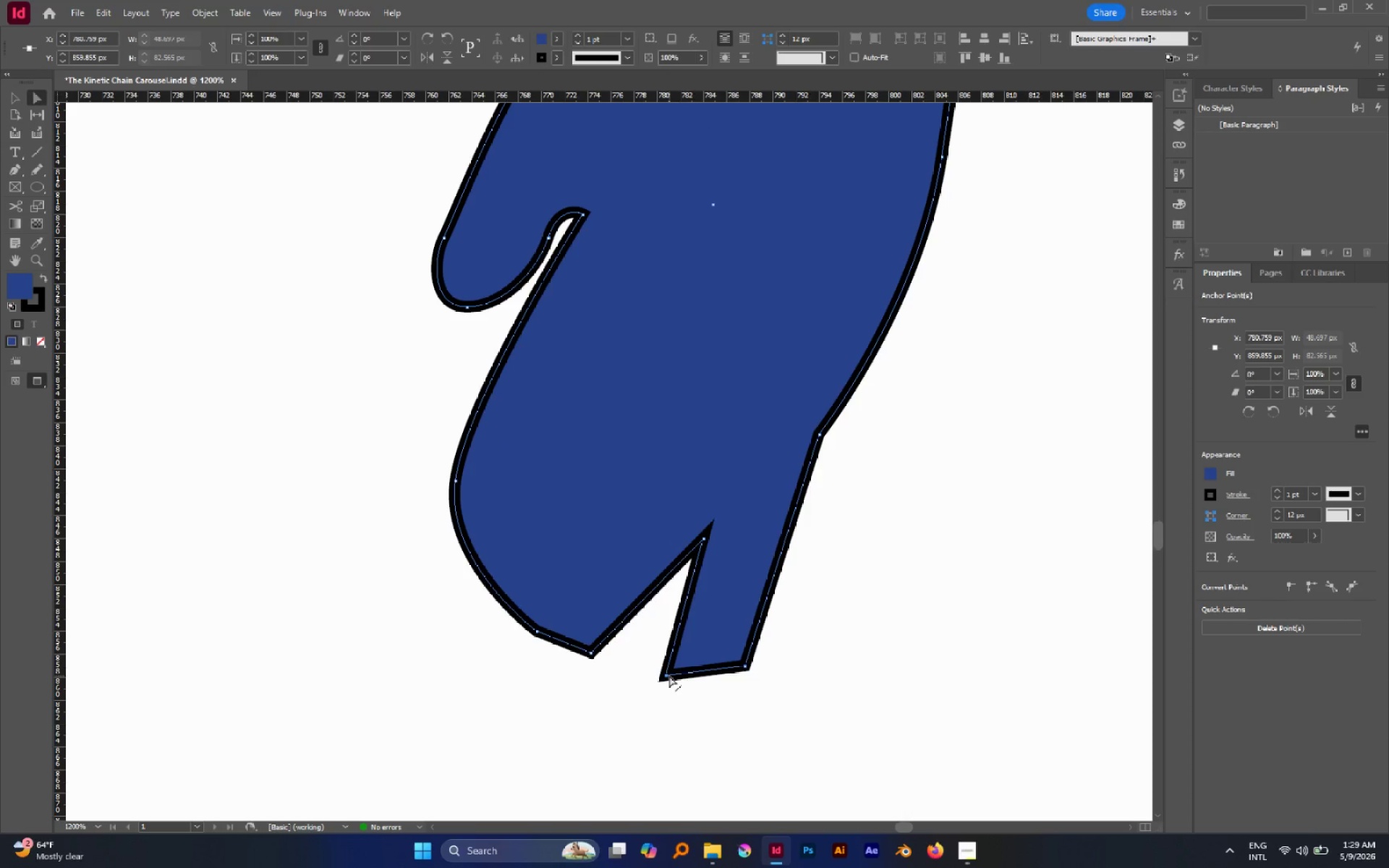 
key(P)
 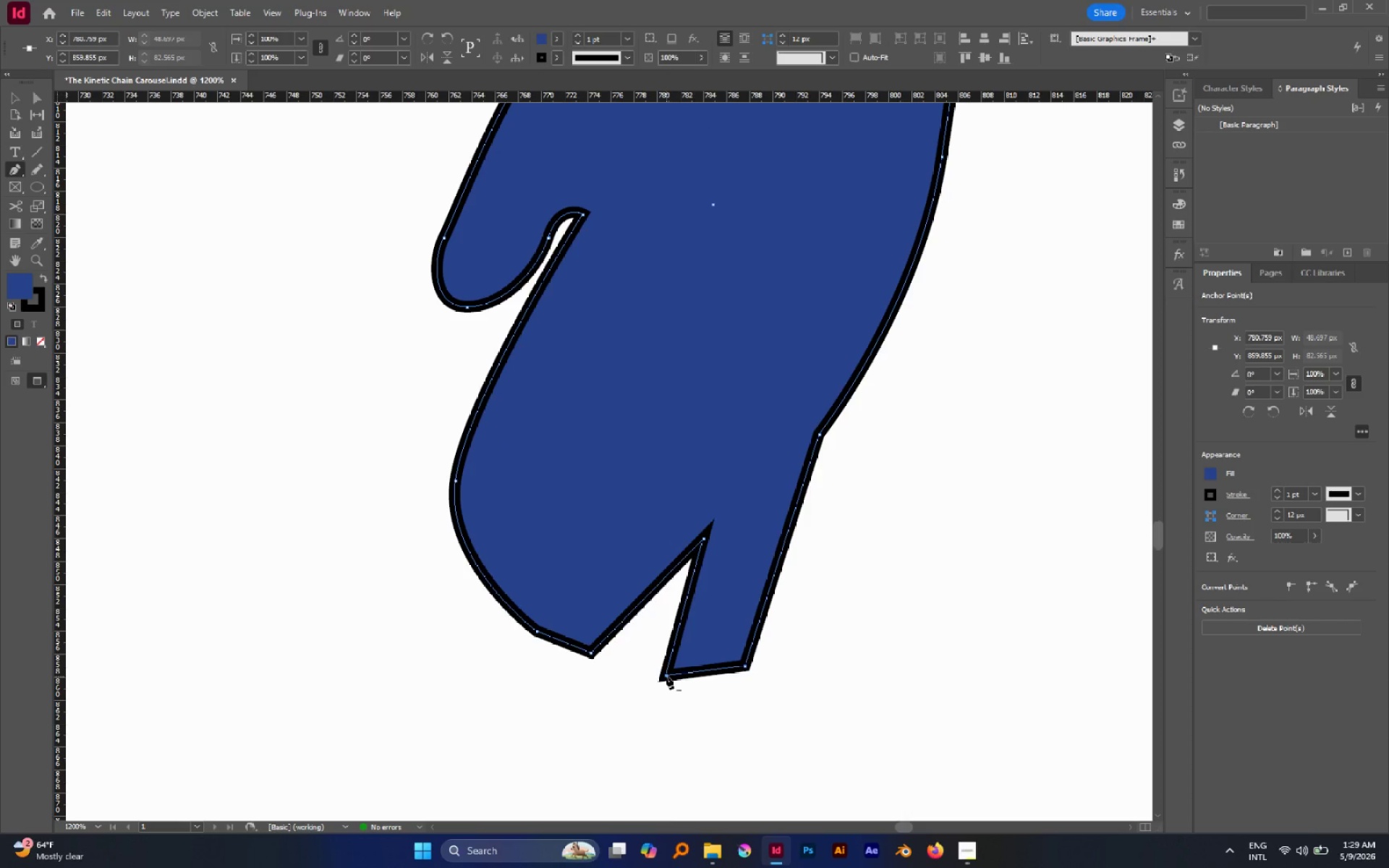 
hold_key(key=AltLeft, duration=2.05)
left_click_drag(start_coordinate=[666, 676], to_coordinate=[684, 687])
 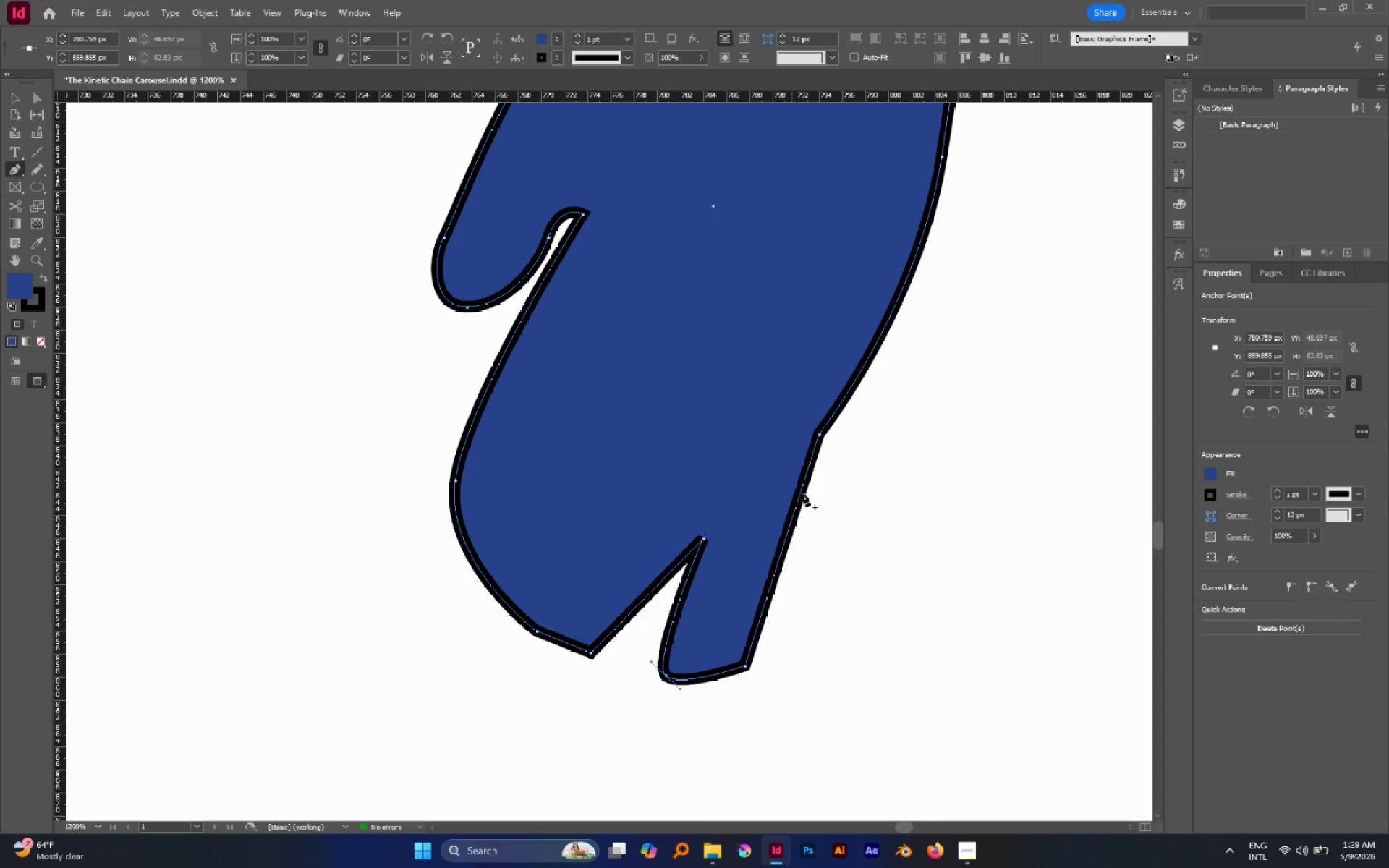 
key(A)
 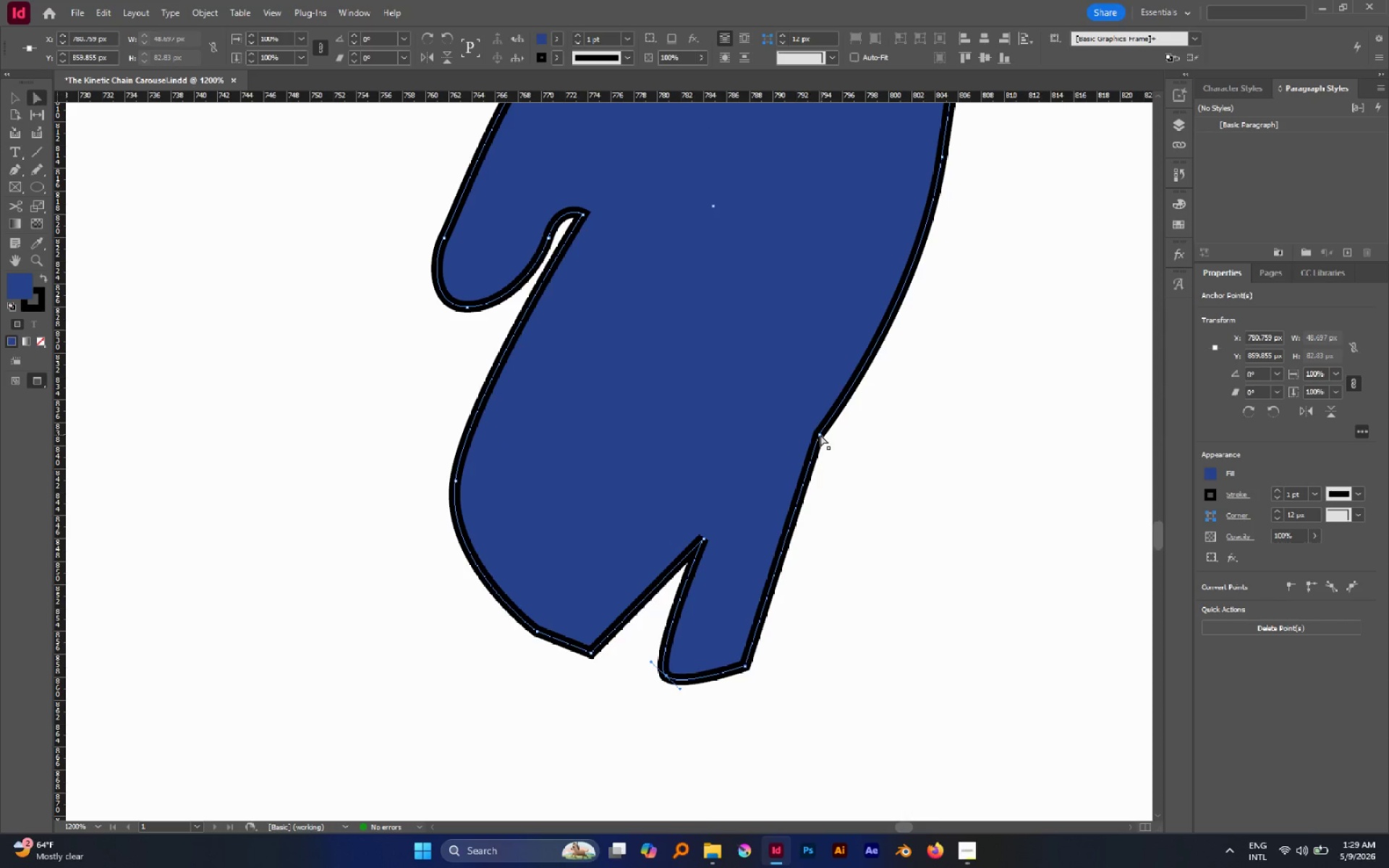 
left_click([820, 435])
 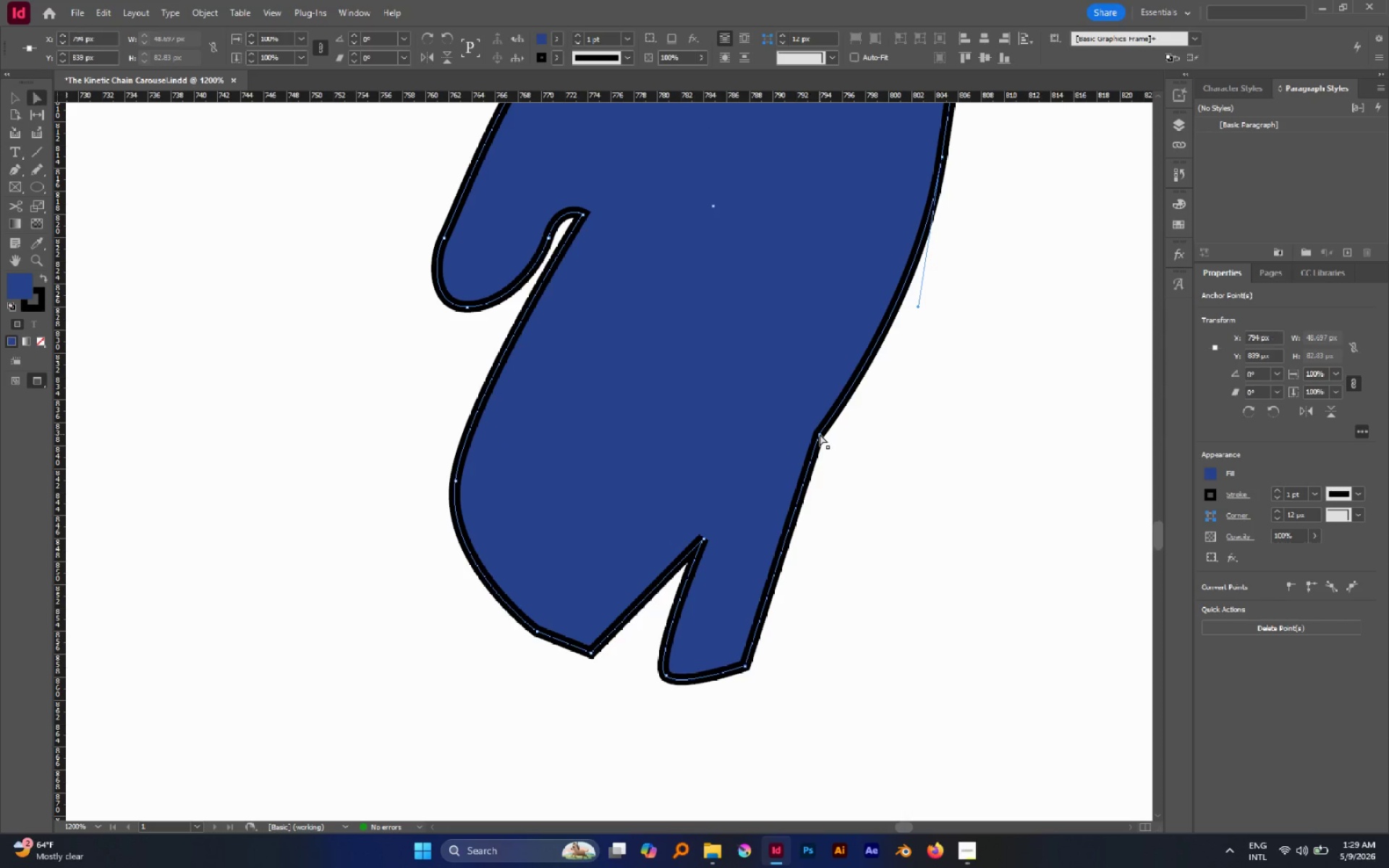 
left_click_drag(start_coordinate=[820, 434], to_coordinate=[830, 437])
 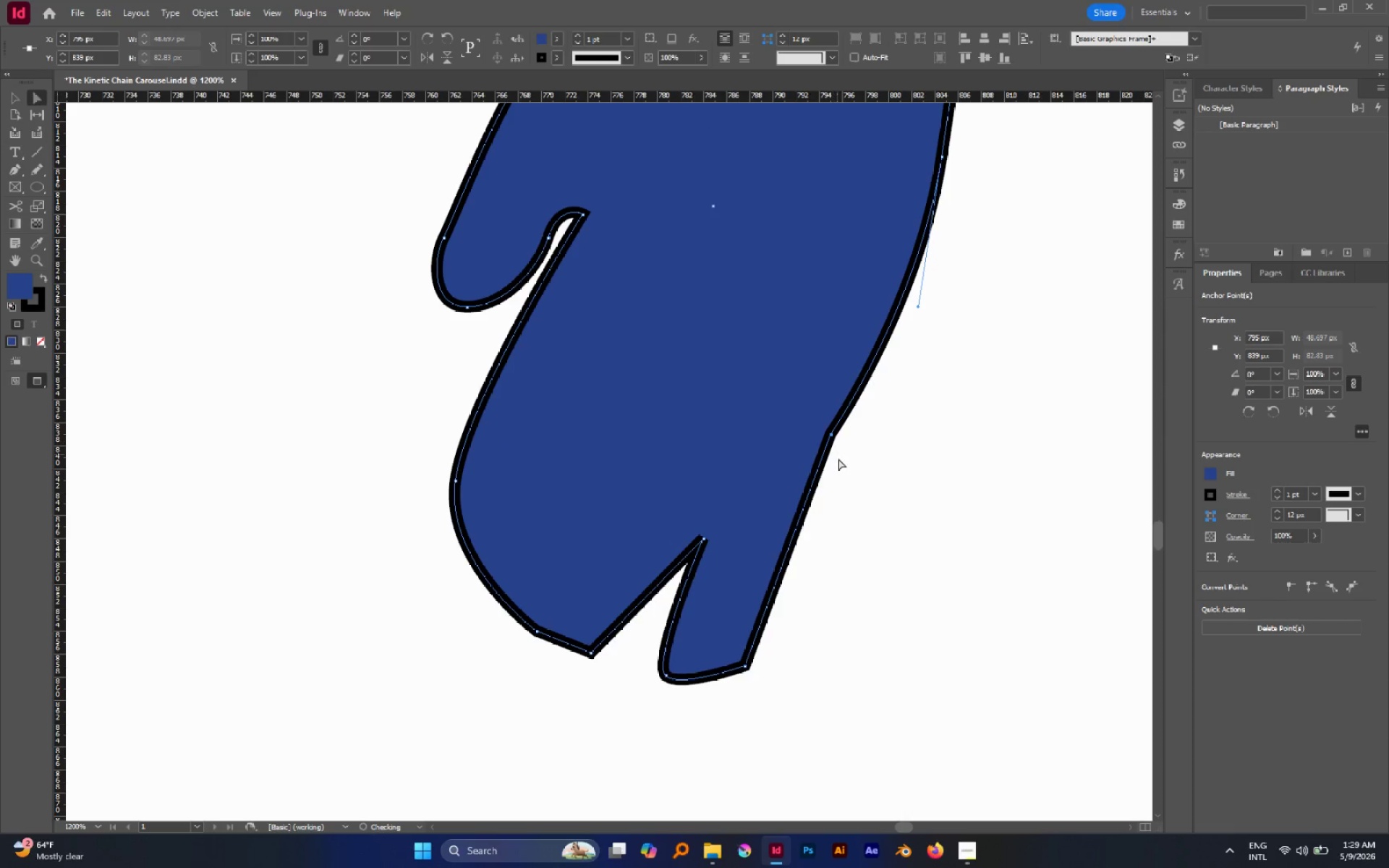 
hold_key(key=AltLeft, duration=0.67)
scroll: coordinate [835, 462], scroll_direction: down, amount: 3.0
 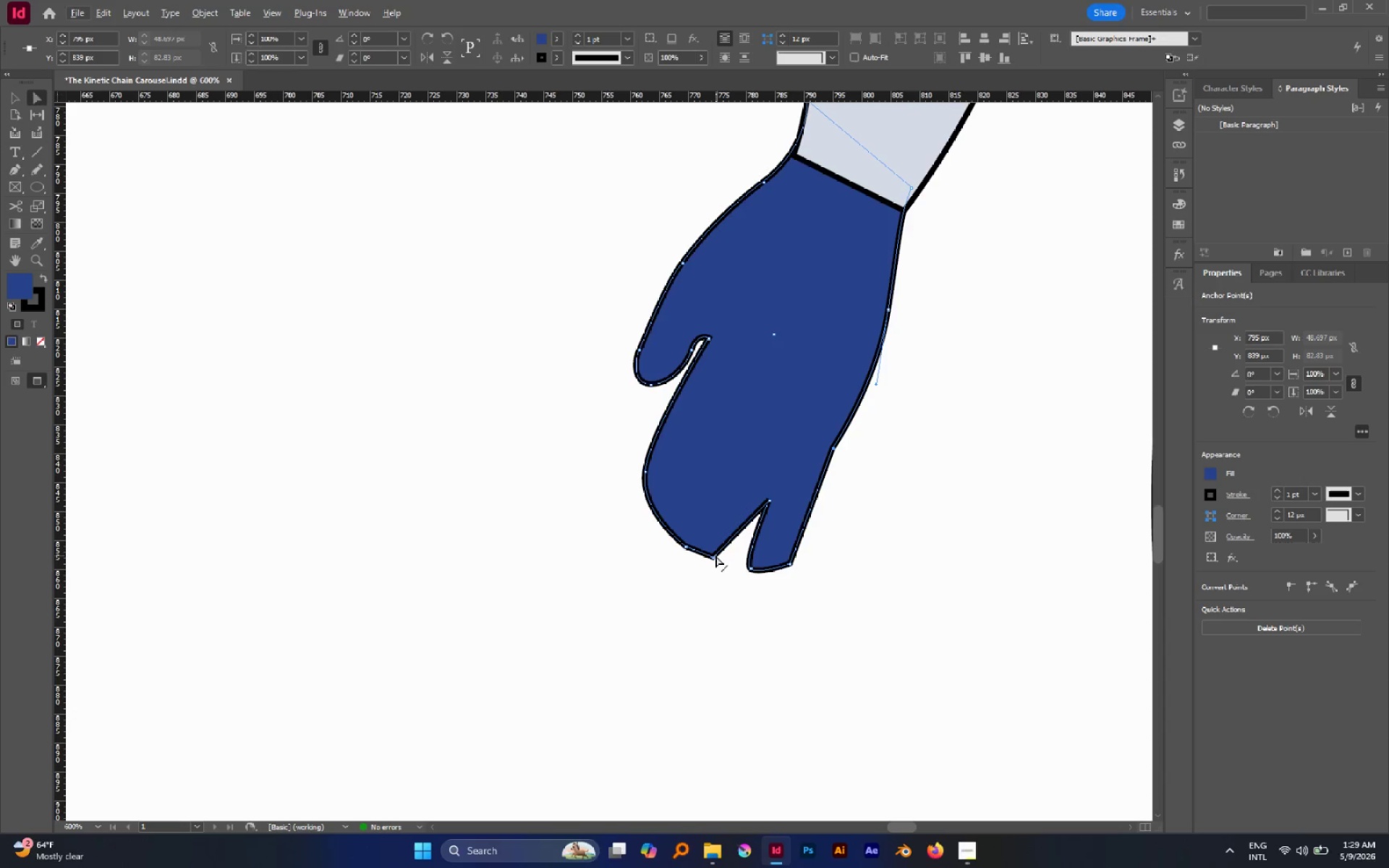 
left_click_drag(start_coordinate=[715, 556], to_coordinate=[721, 561])
 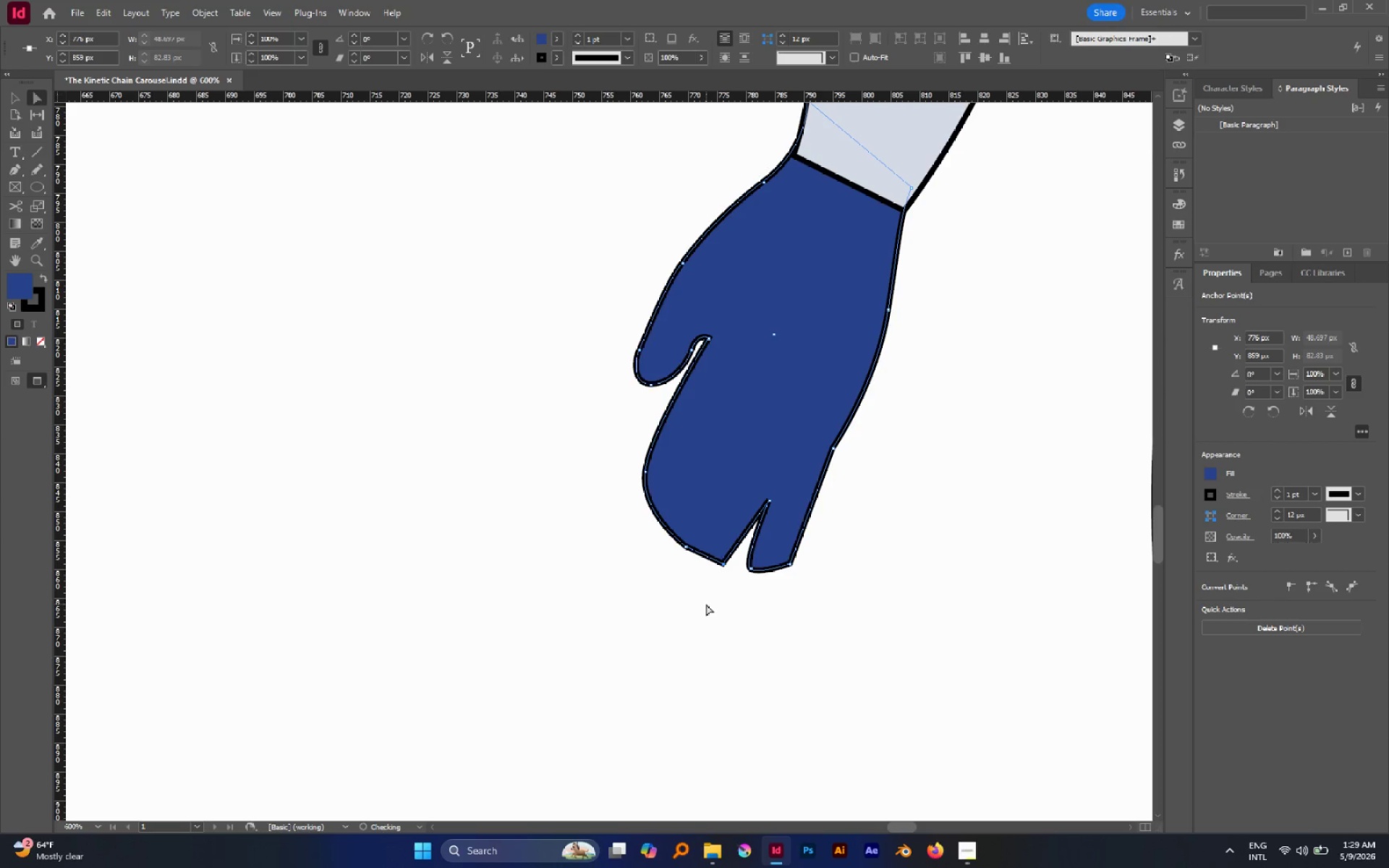 
left_click([708, 606])
 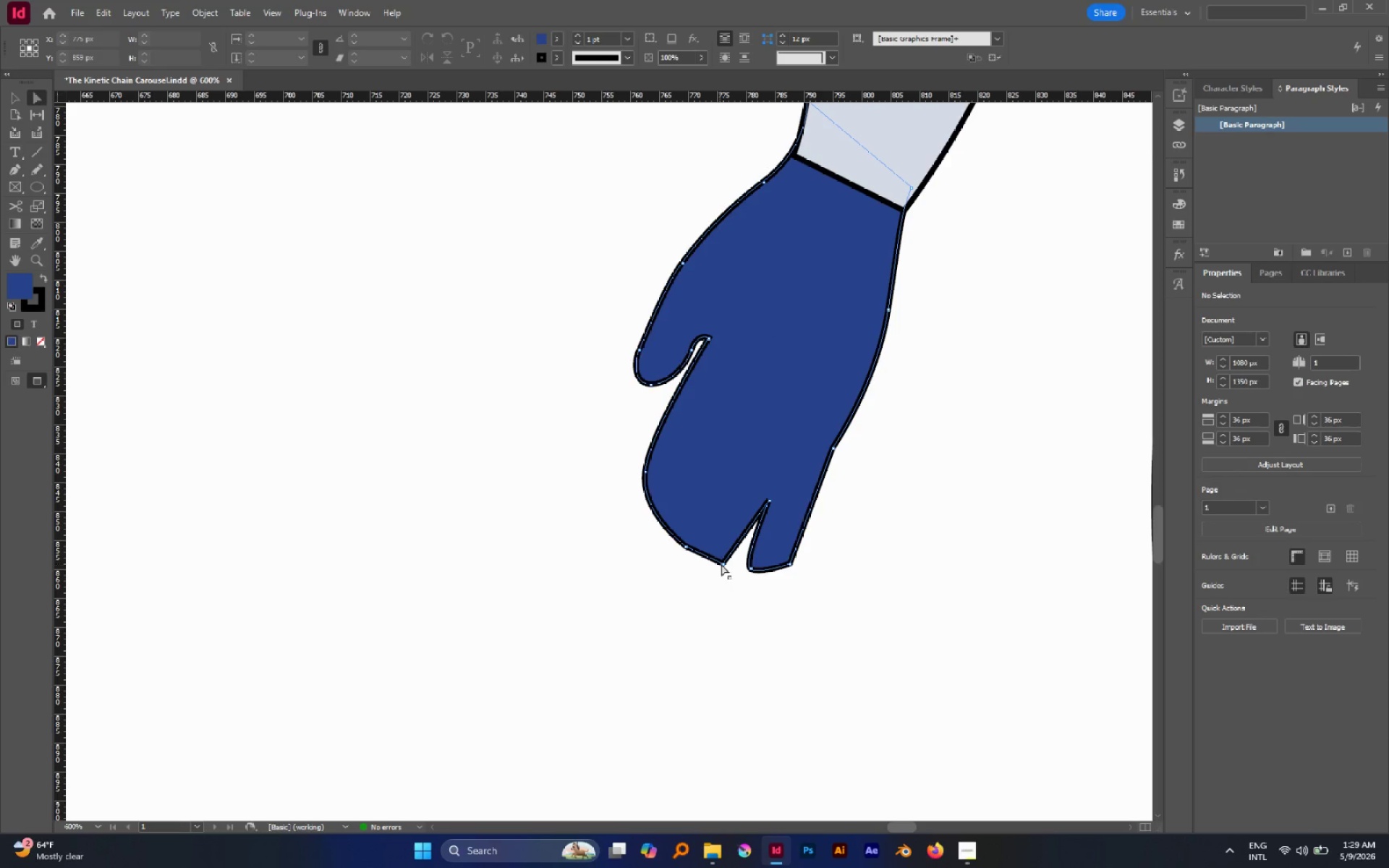 
key(P)
 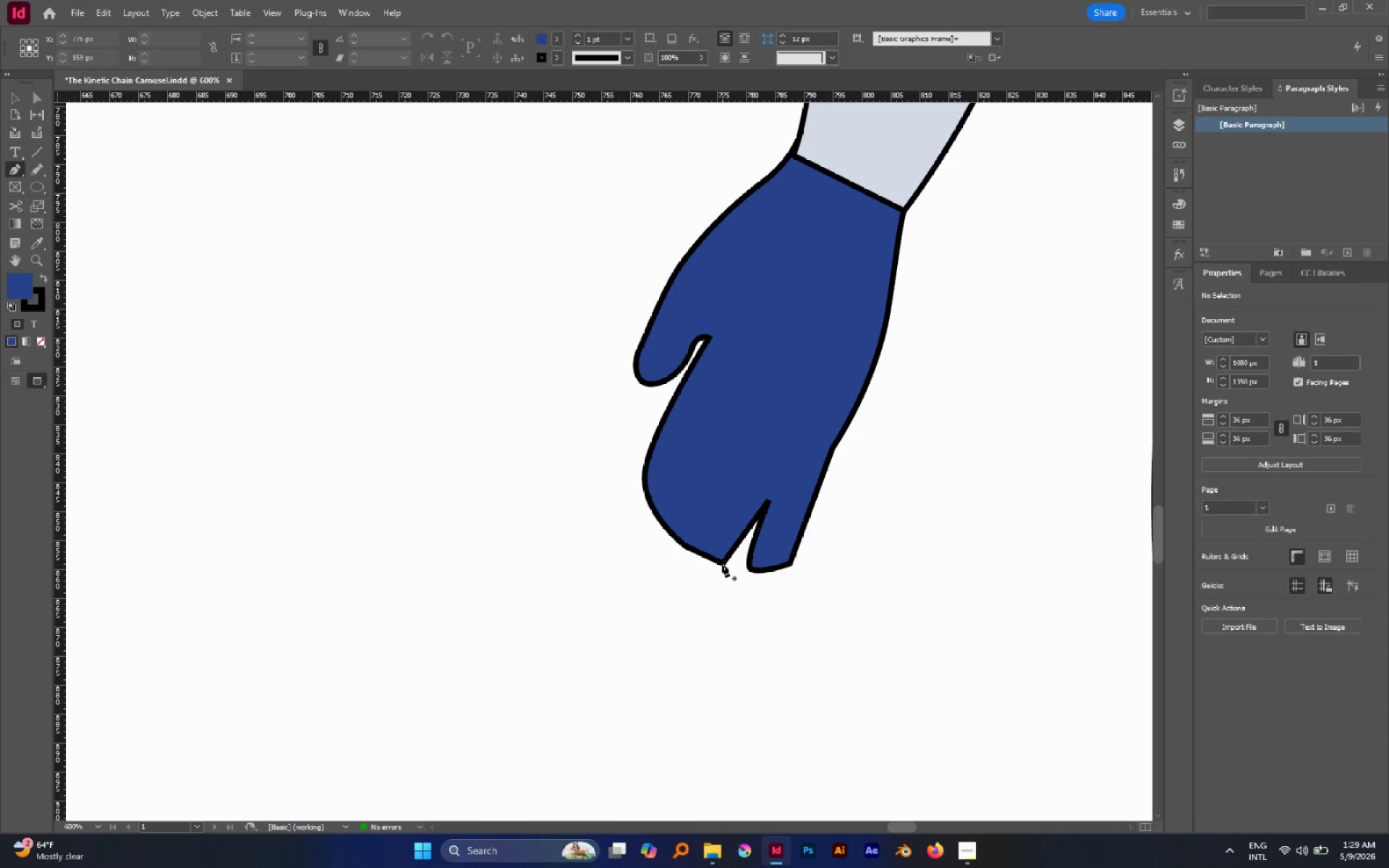 
hold_key(key=MetaLeft, duration=0.33)
 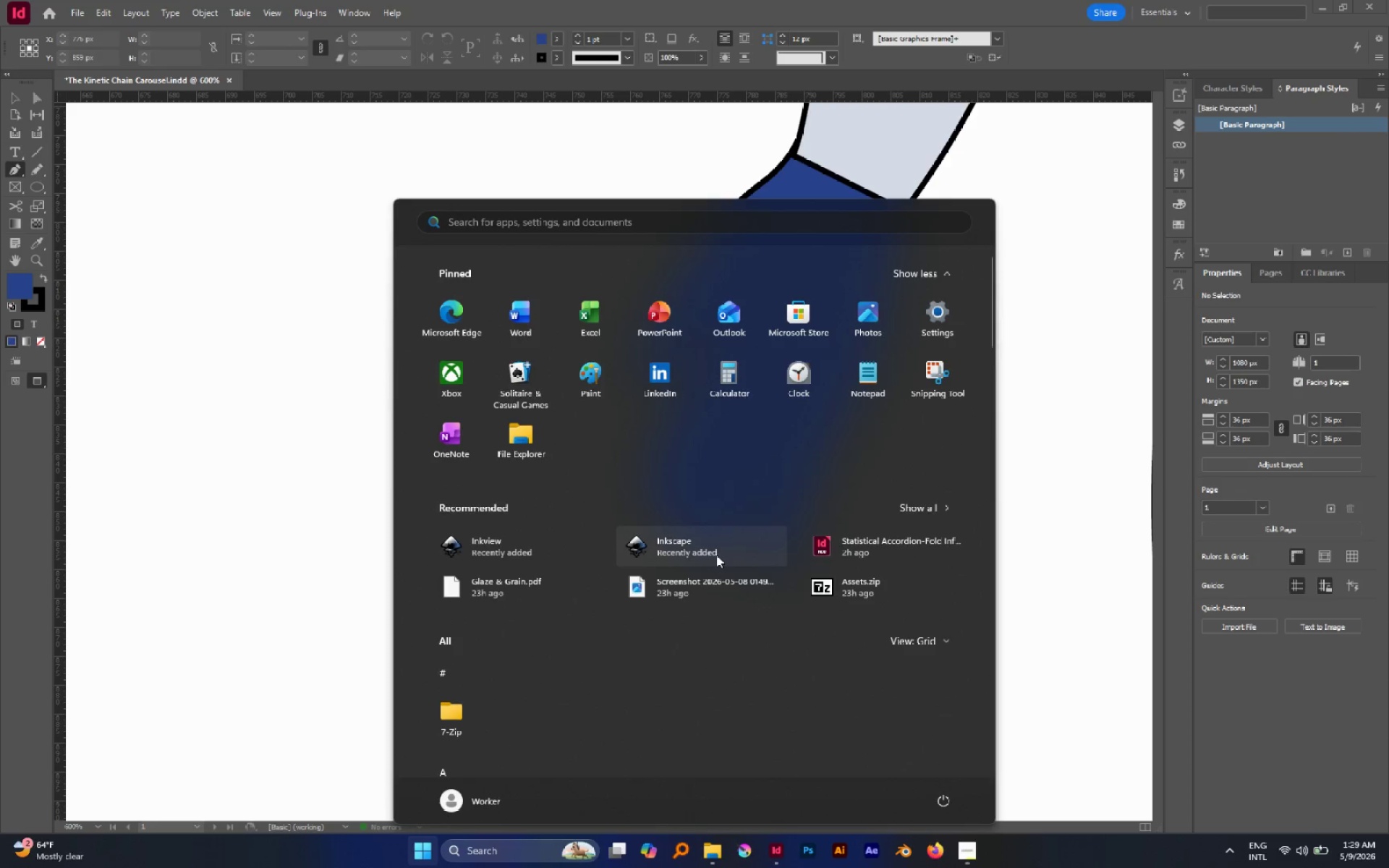 
key(Meta+MetaLeft)
 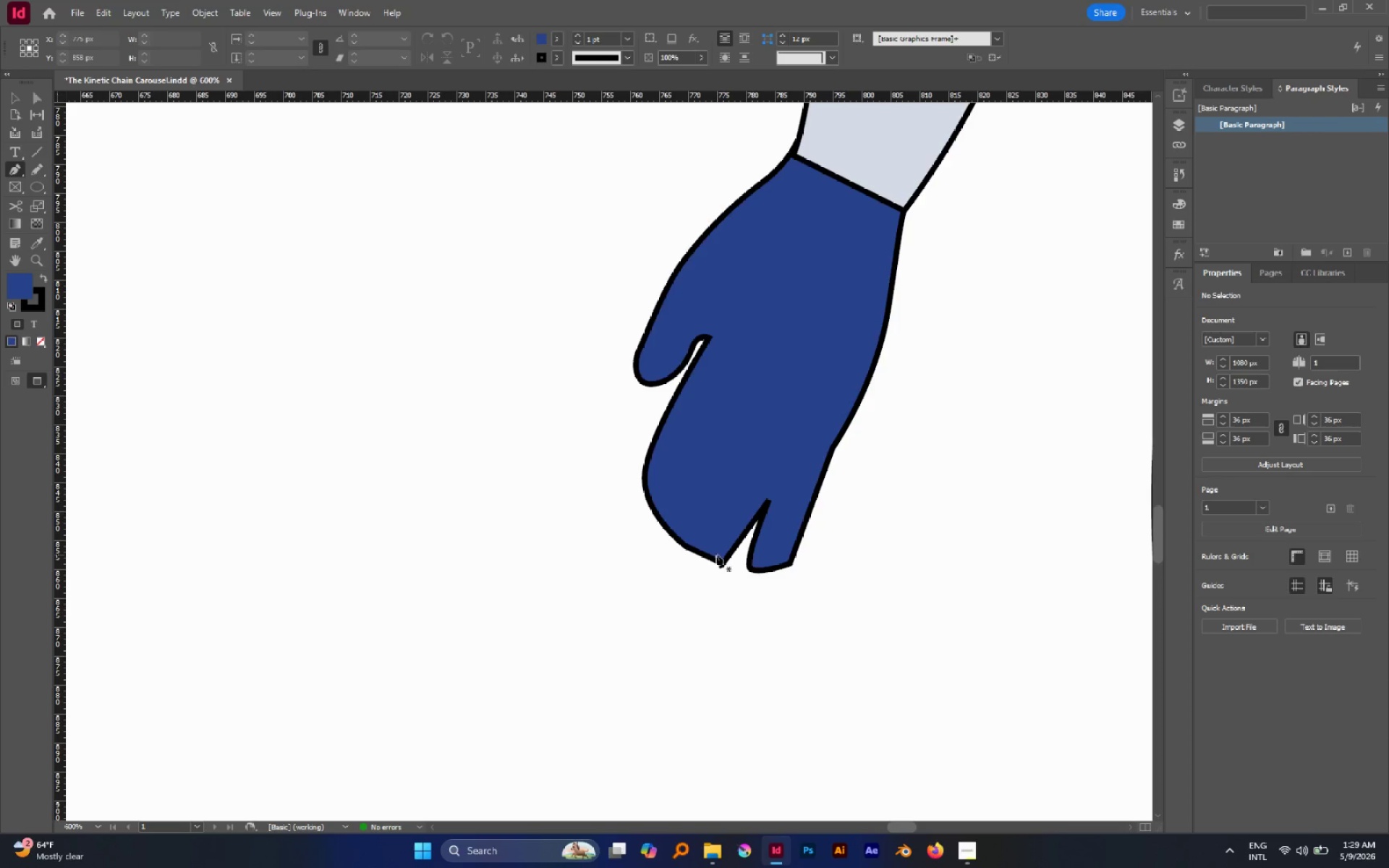 
hold_key(key=ControlLeft, duration=1.0)
left_click([712, 527])
 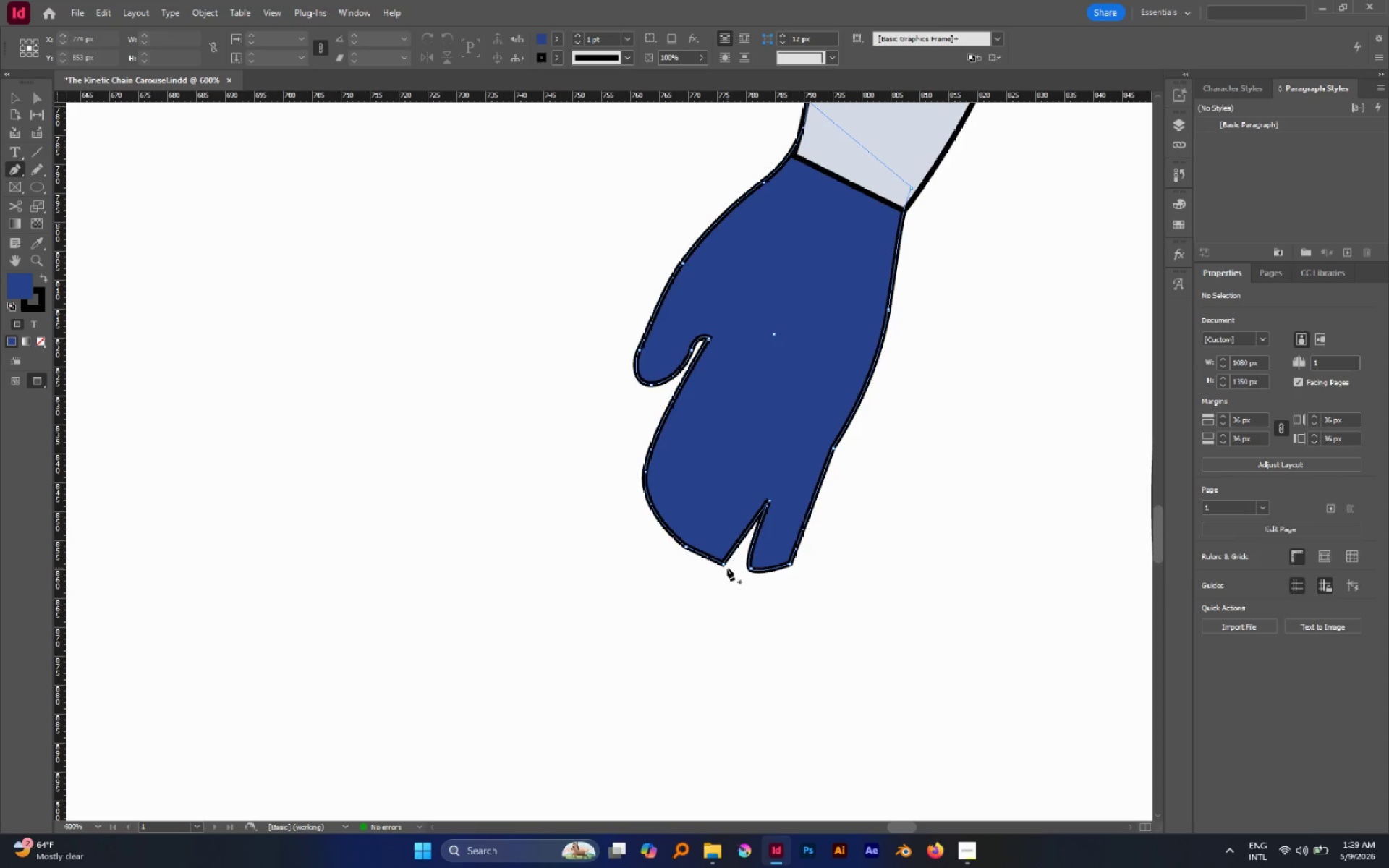 
hold_key(key=AltLeft, duration=2.8)
left_click_drag(start_coordinate=[723, 564], to_coordinate=[739, 563])
 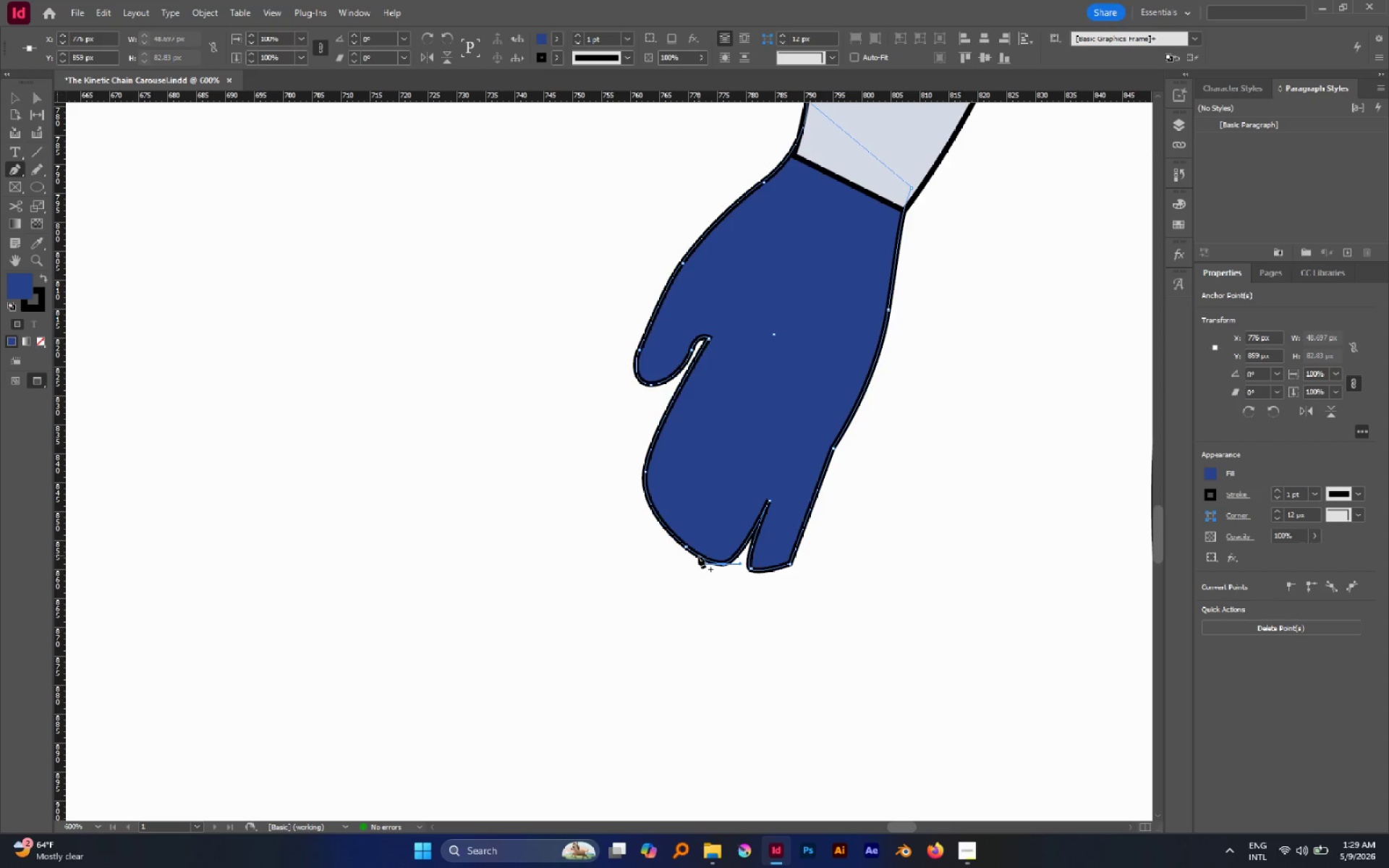 
left_click([697, 555])
 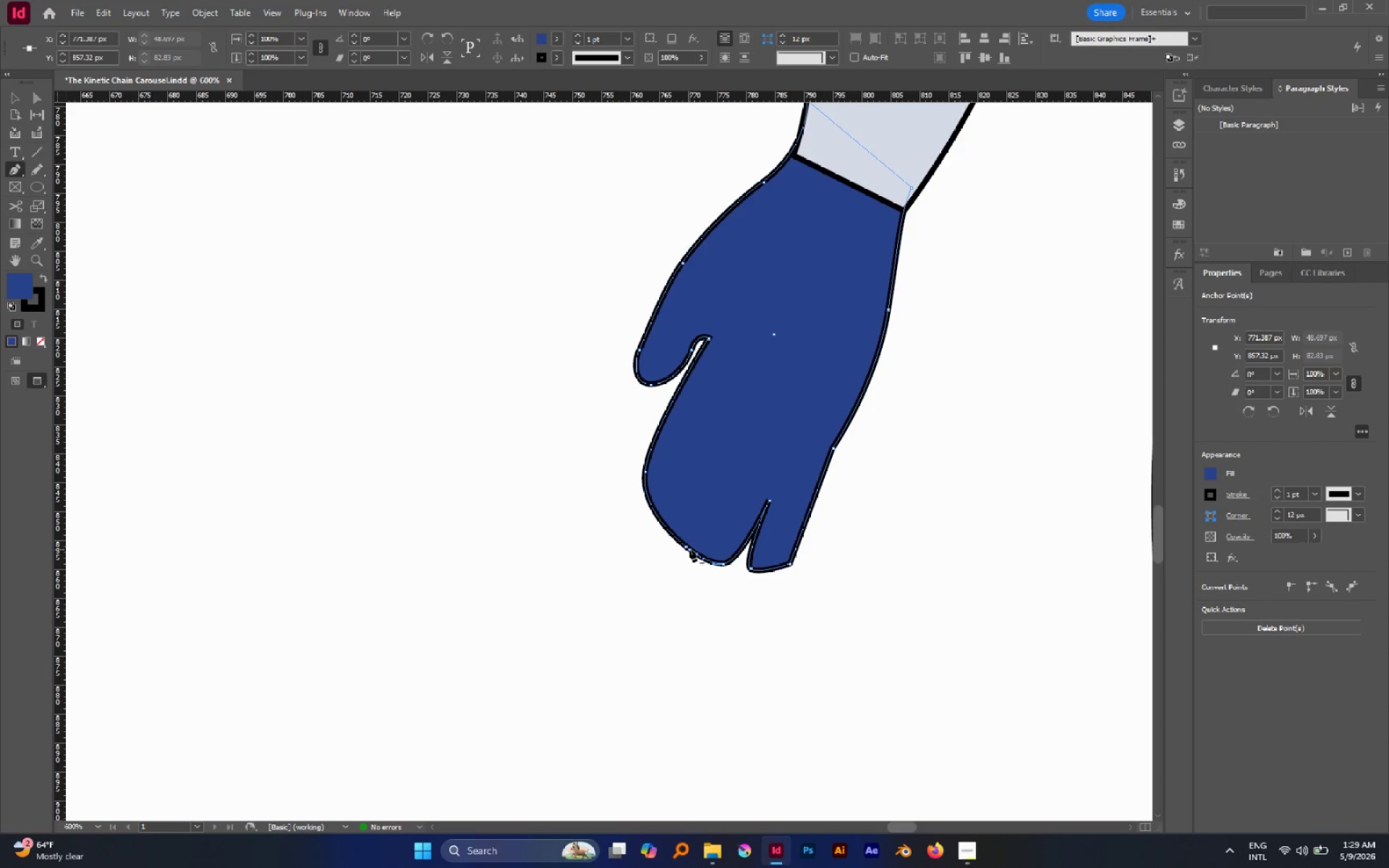 
key(A)
 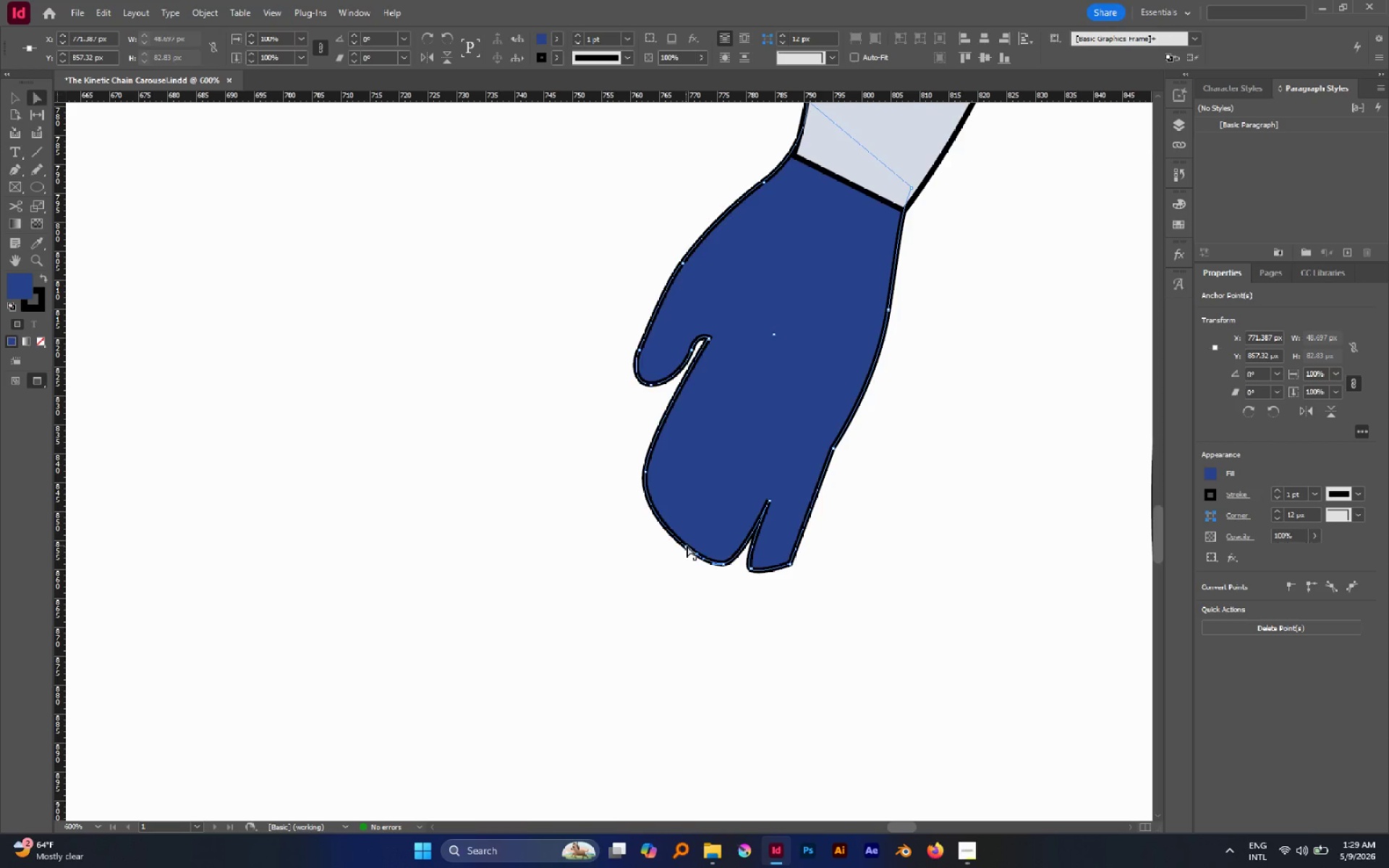 
left_click_drag(start_coordinate=[686, 545], to_coordinate=[733, 485])
 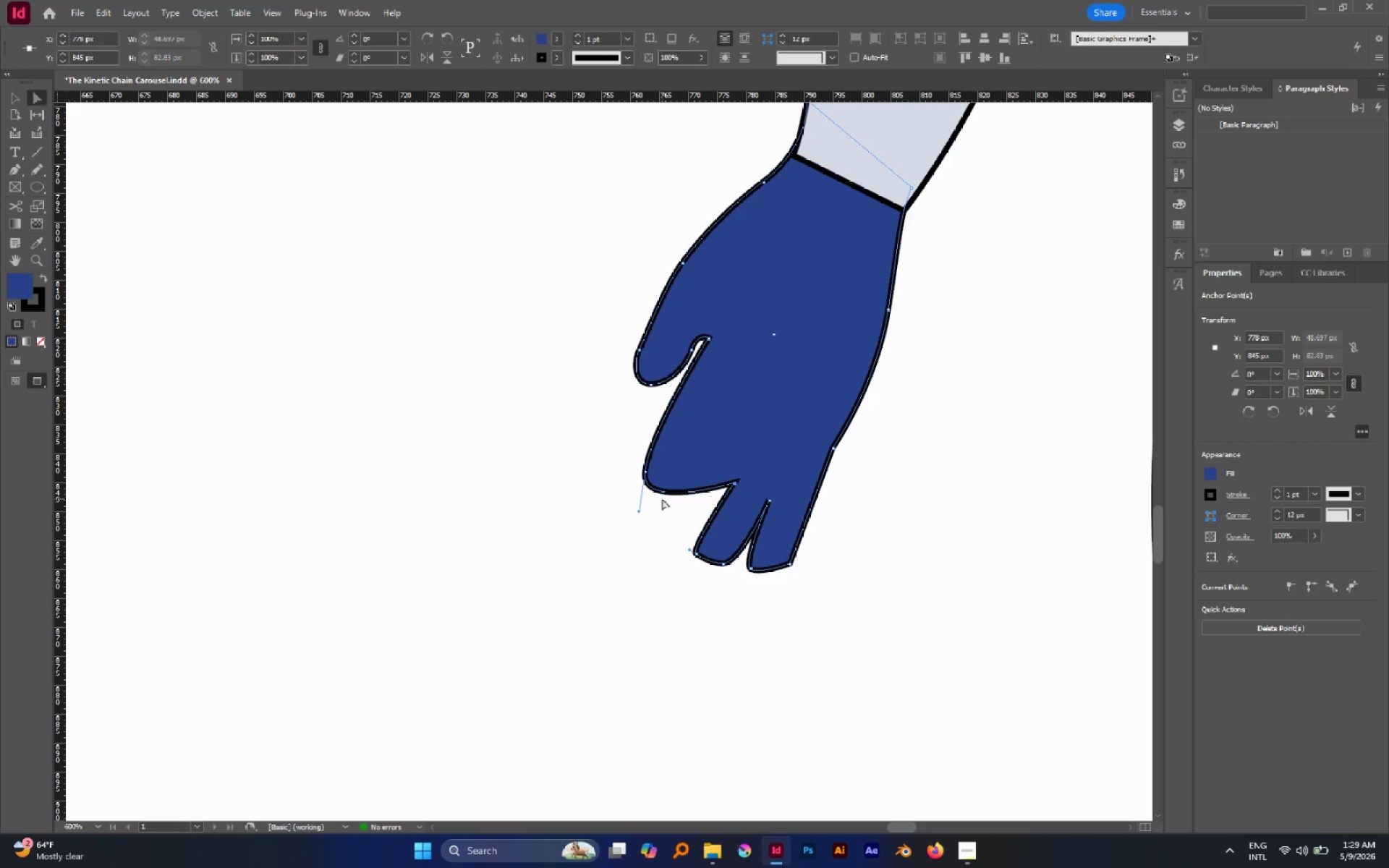 
hold_key(key=AltLeft, duration=1.59)
scroll: coordinate [713, 469], scroll_direction: down, amount: 4.0
 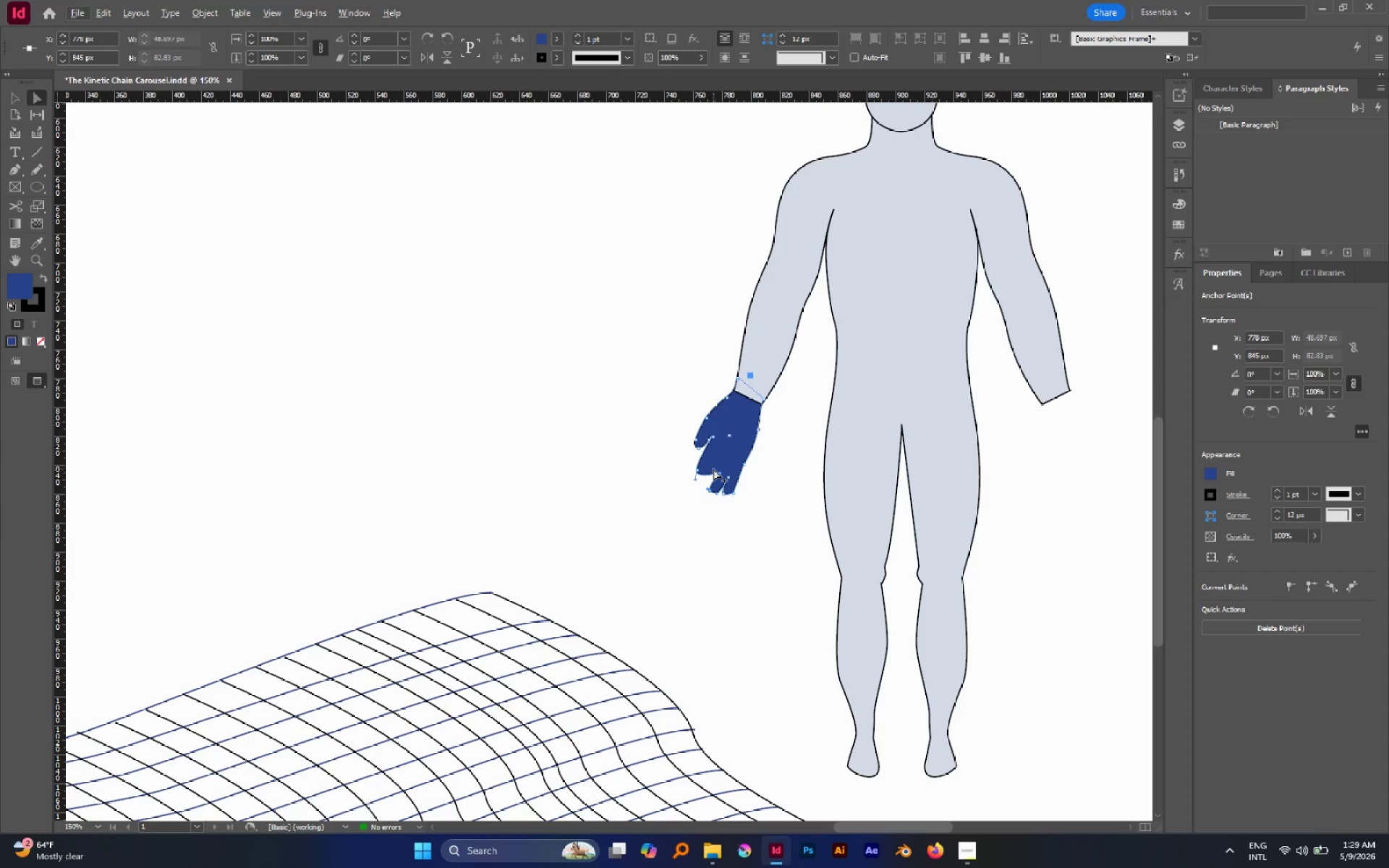 
key(I)
 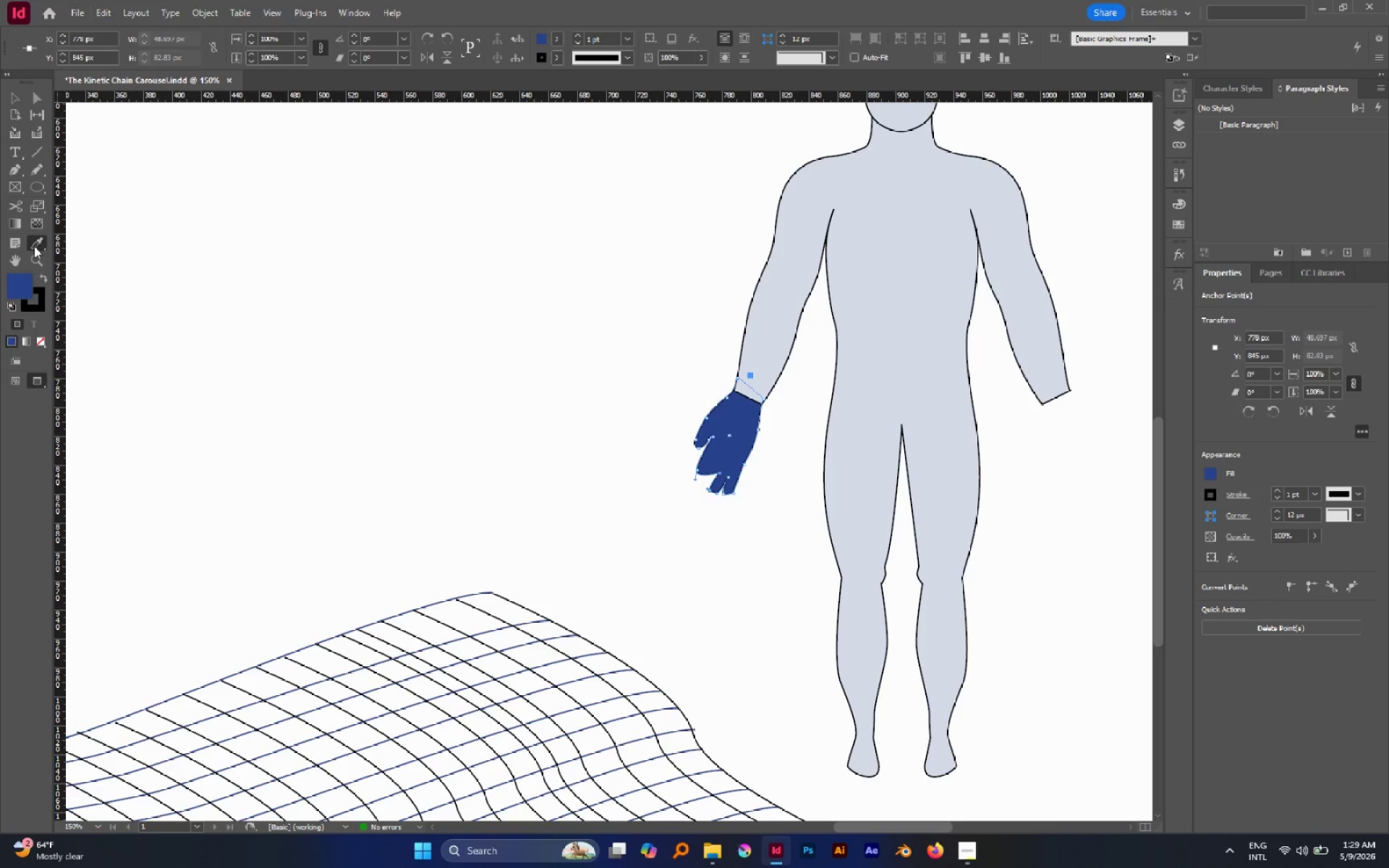 
left_click([855, 208])
 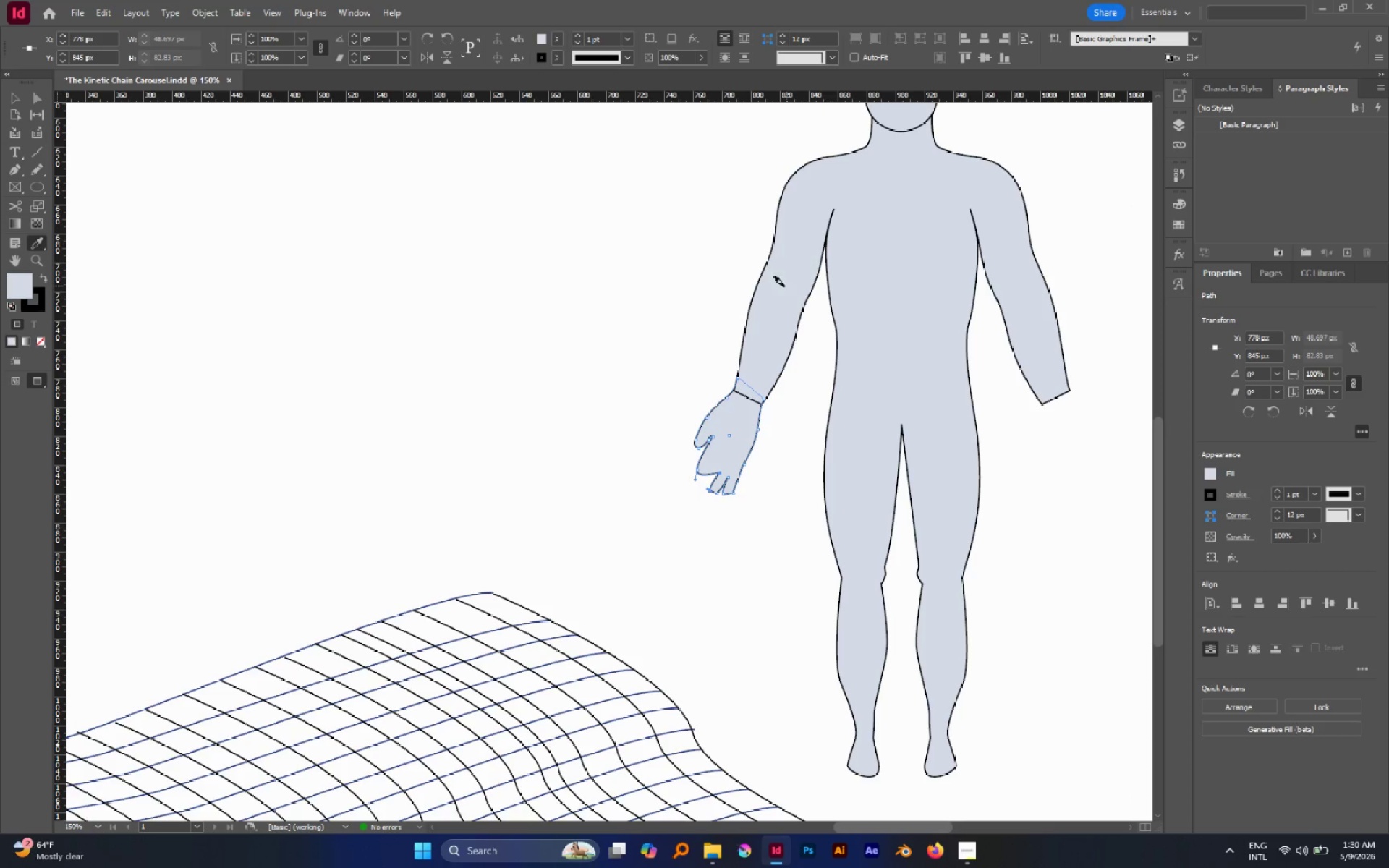 
type(CV)
 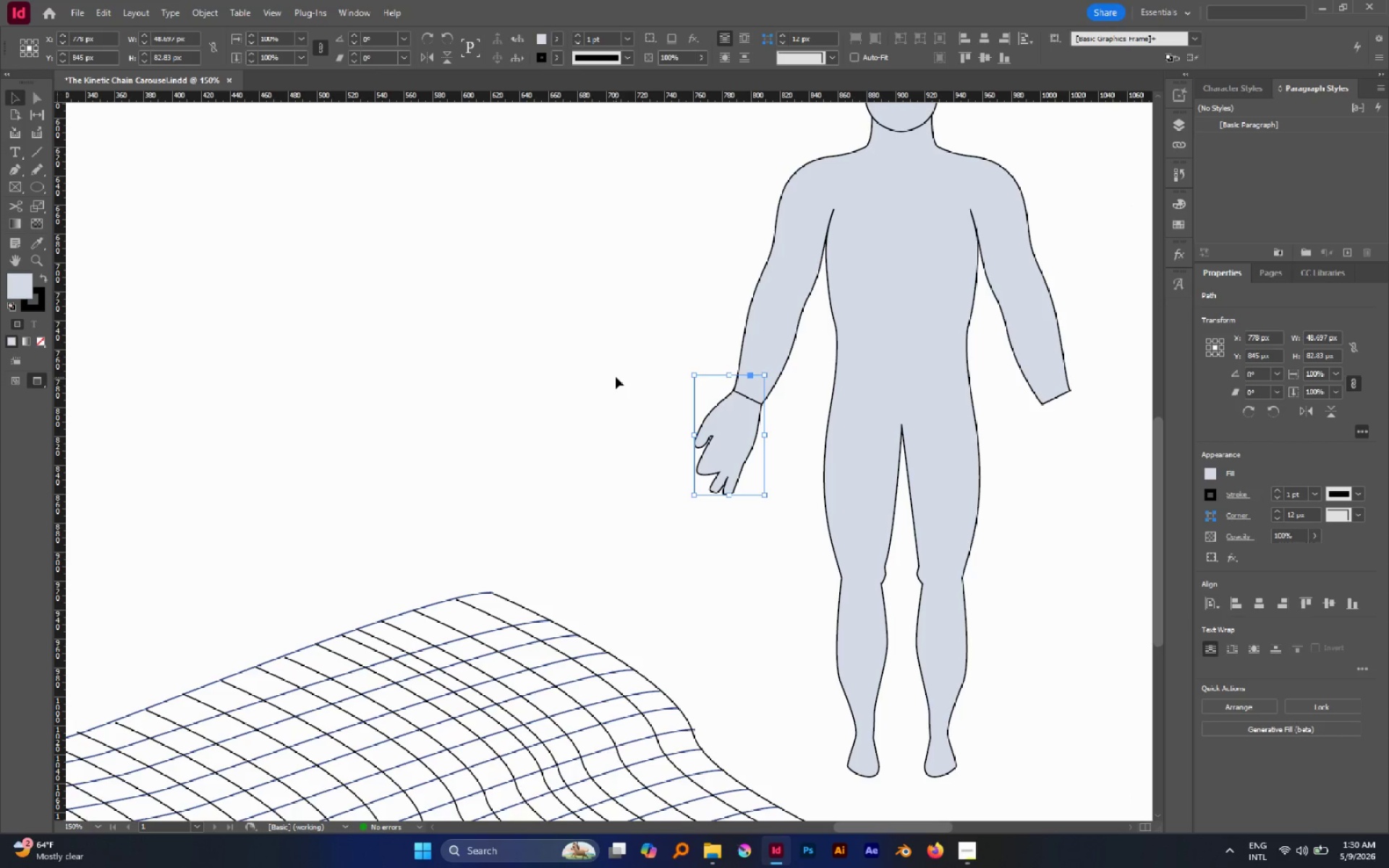 
left_click([616, 377])
 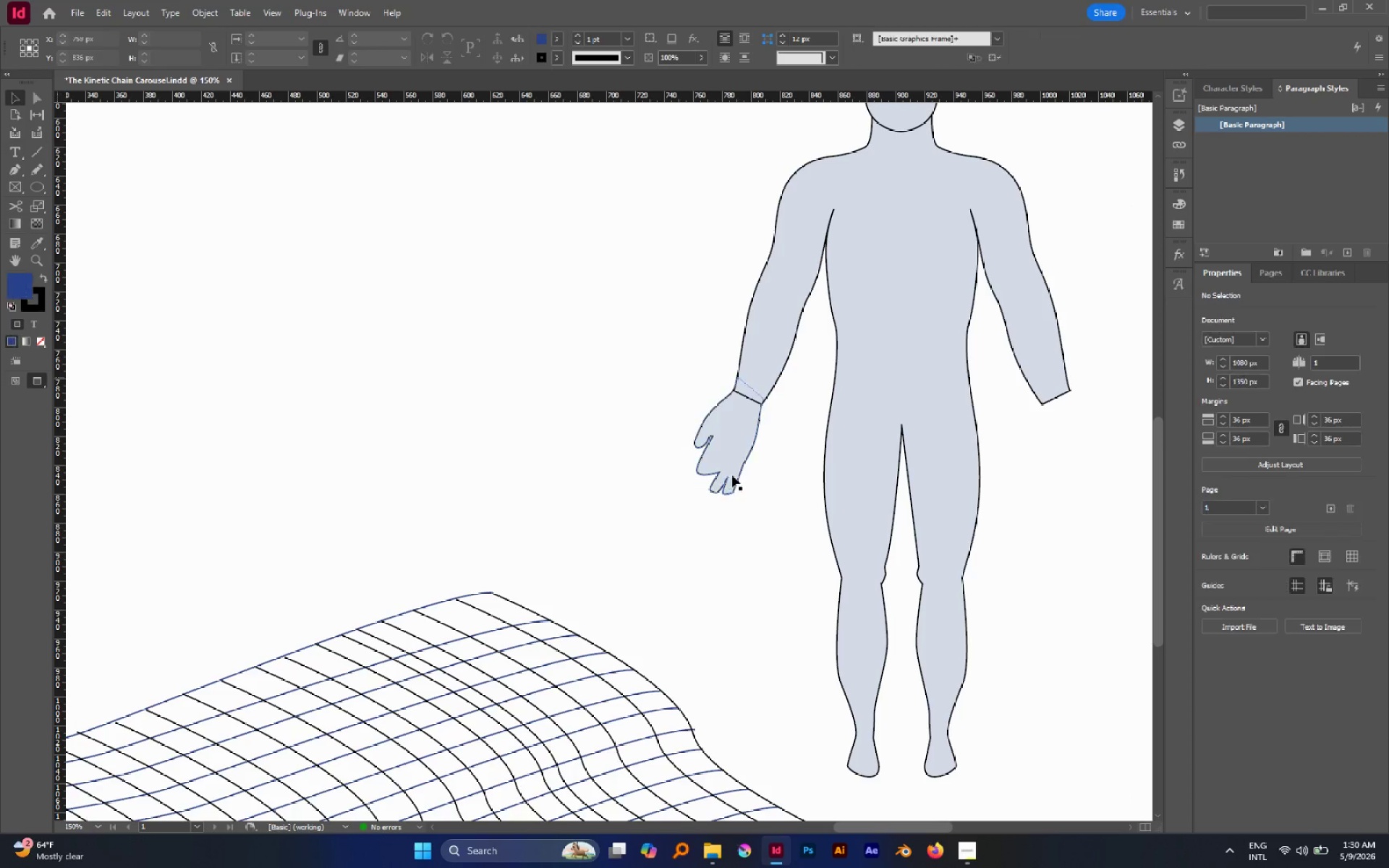 
hold_key(key=AltLeft, duration=1.24)
scroll: coordinate [725, 472], scroll_direction: up, amount: 2.0
 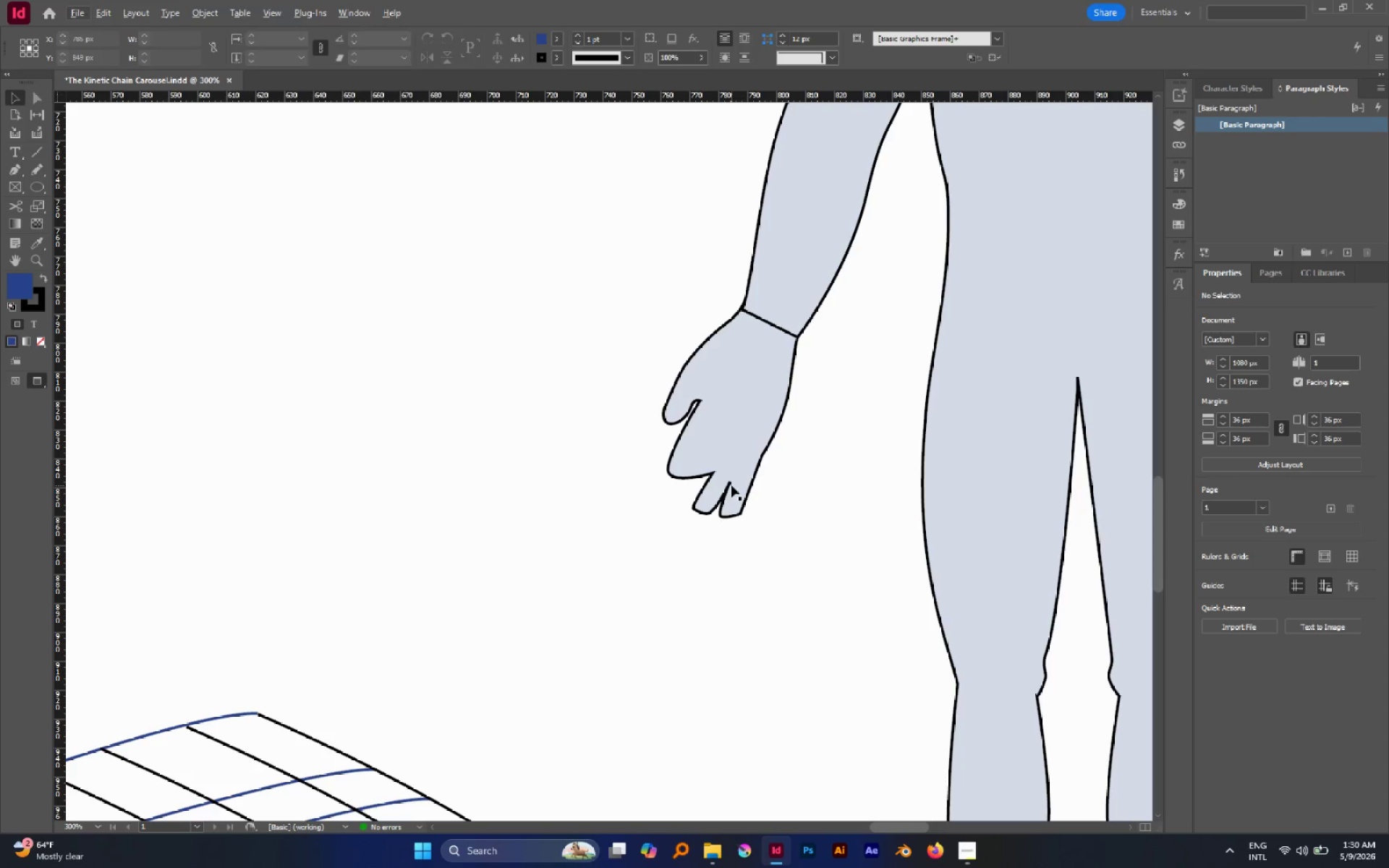 
key(A)
 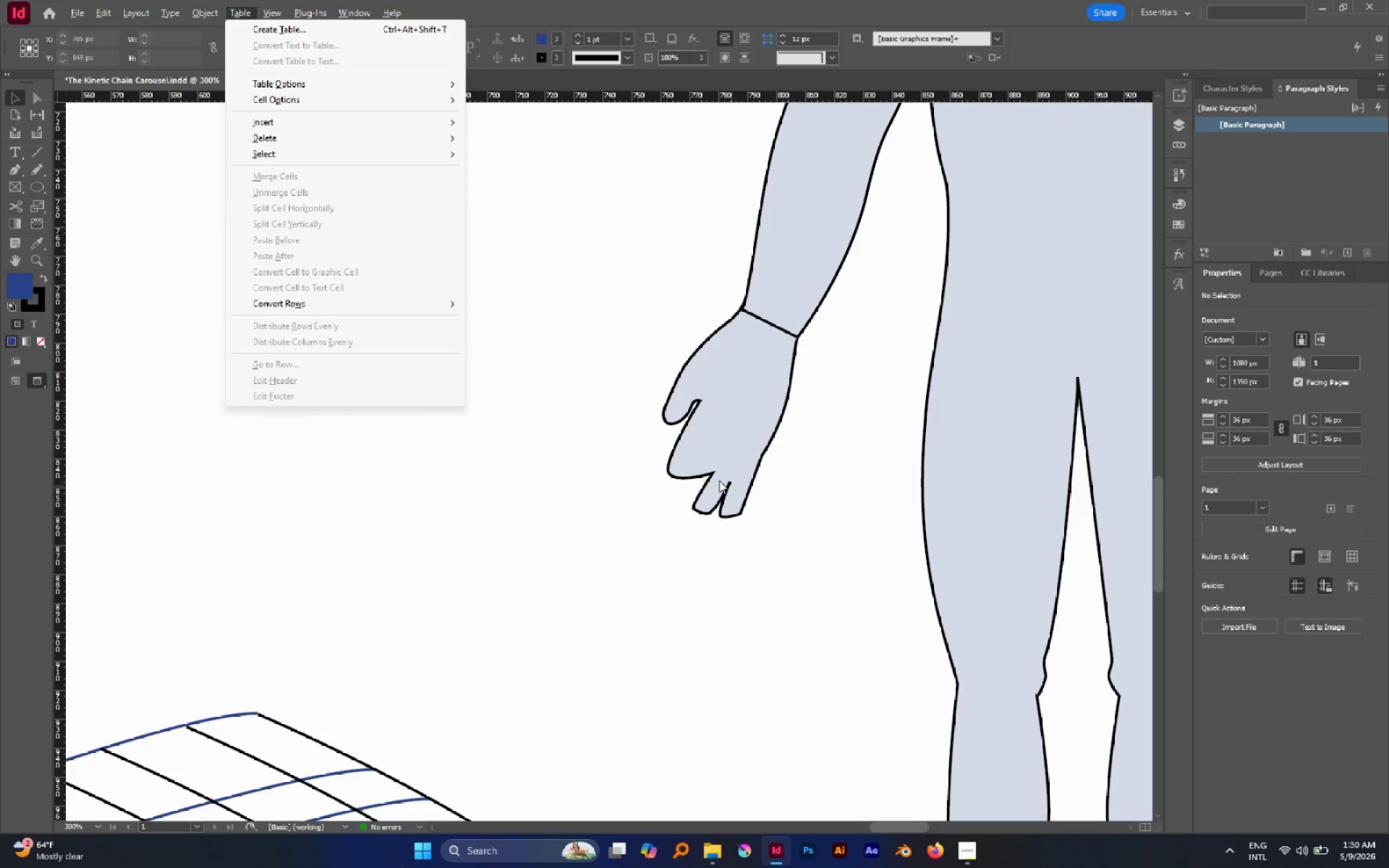 
left_click([727, 485])
 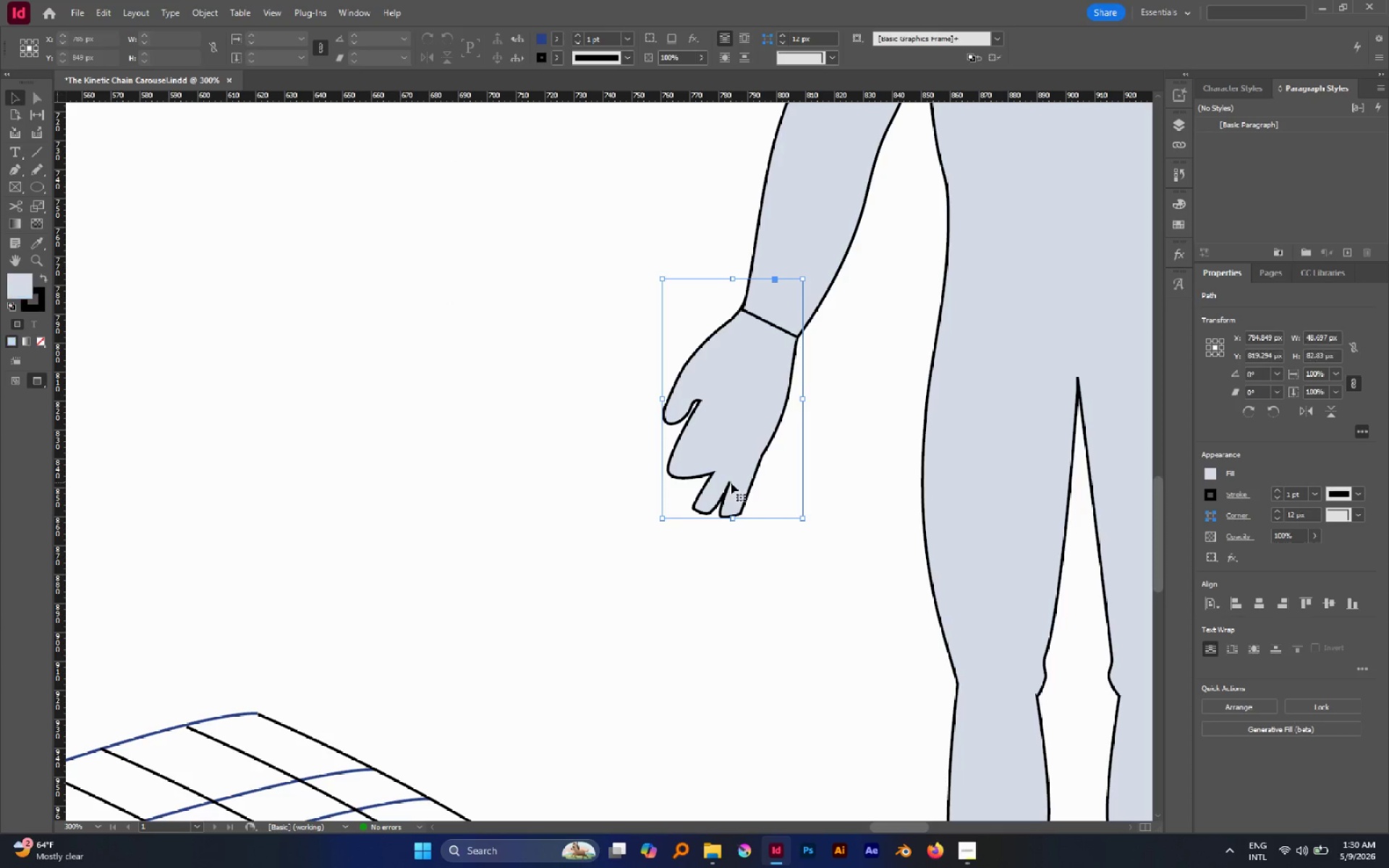 
double_click([731, 482])
 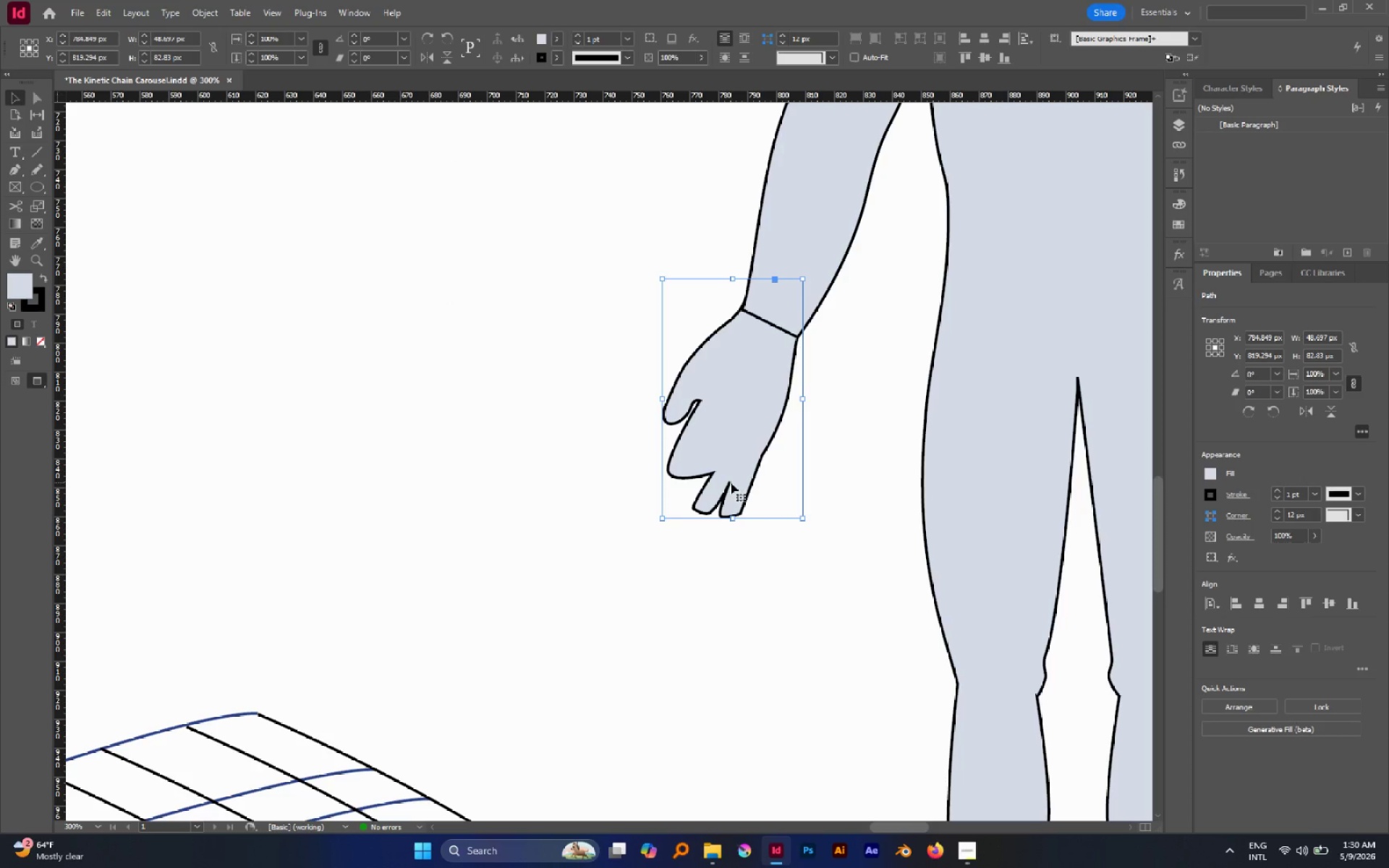 
double_click([731, 482])
 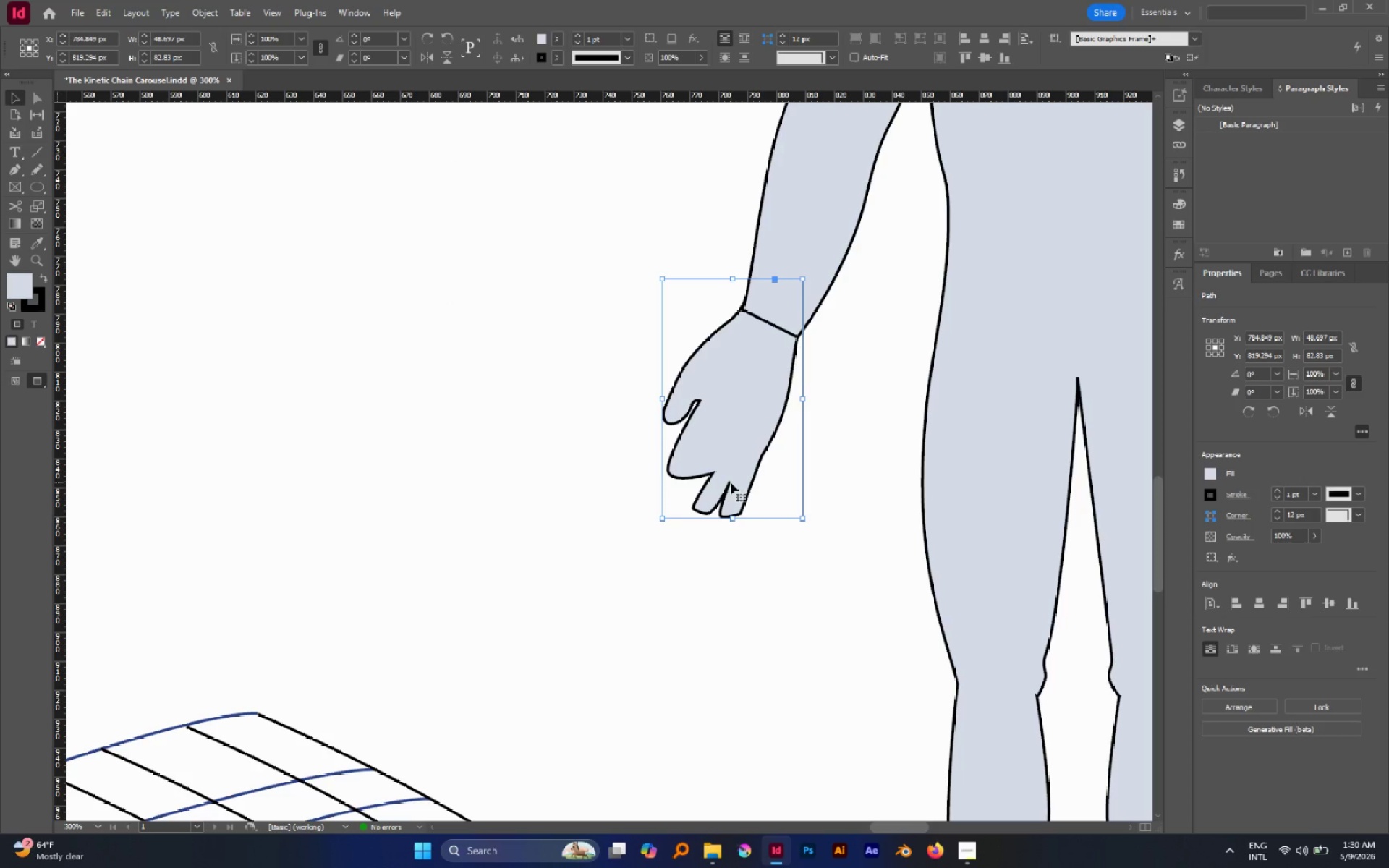 
triple_click([731, 482])
 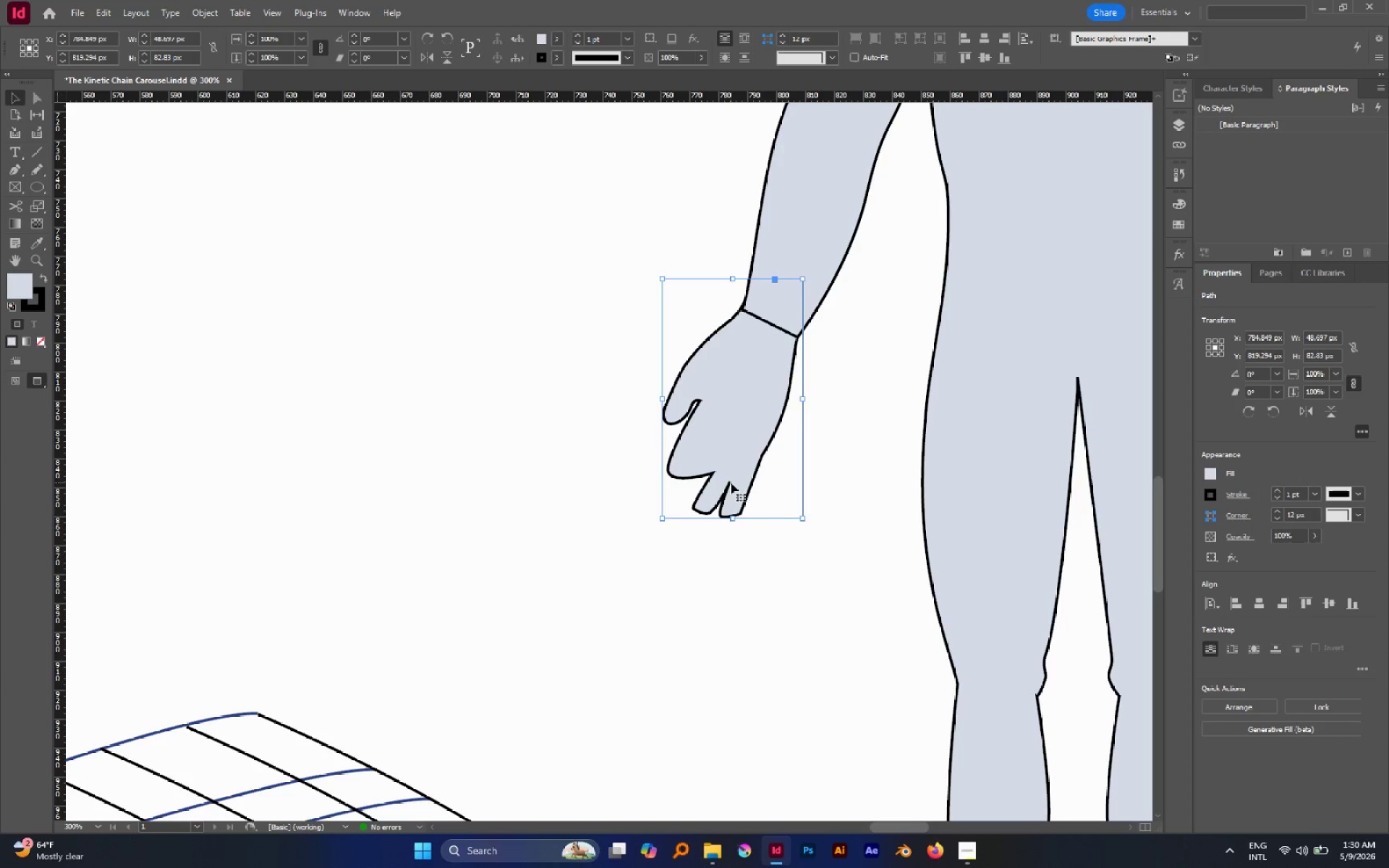 
triple_click([731, 482])
 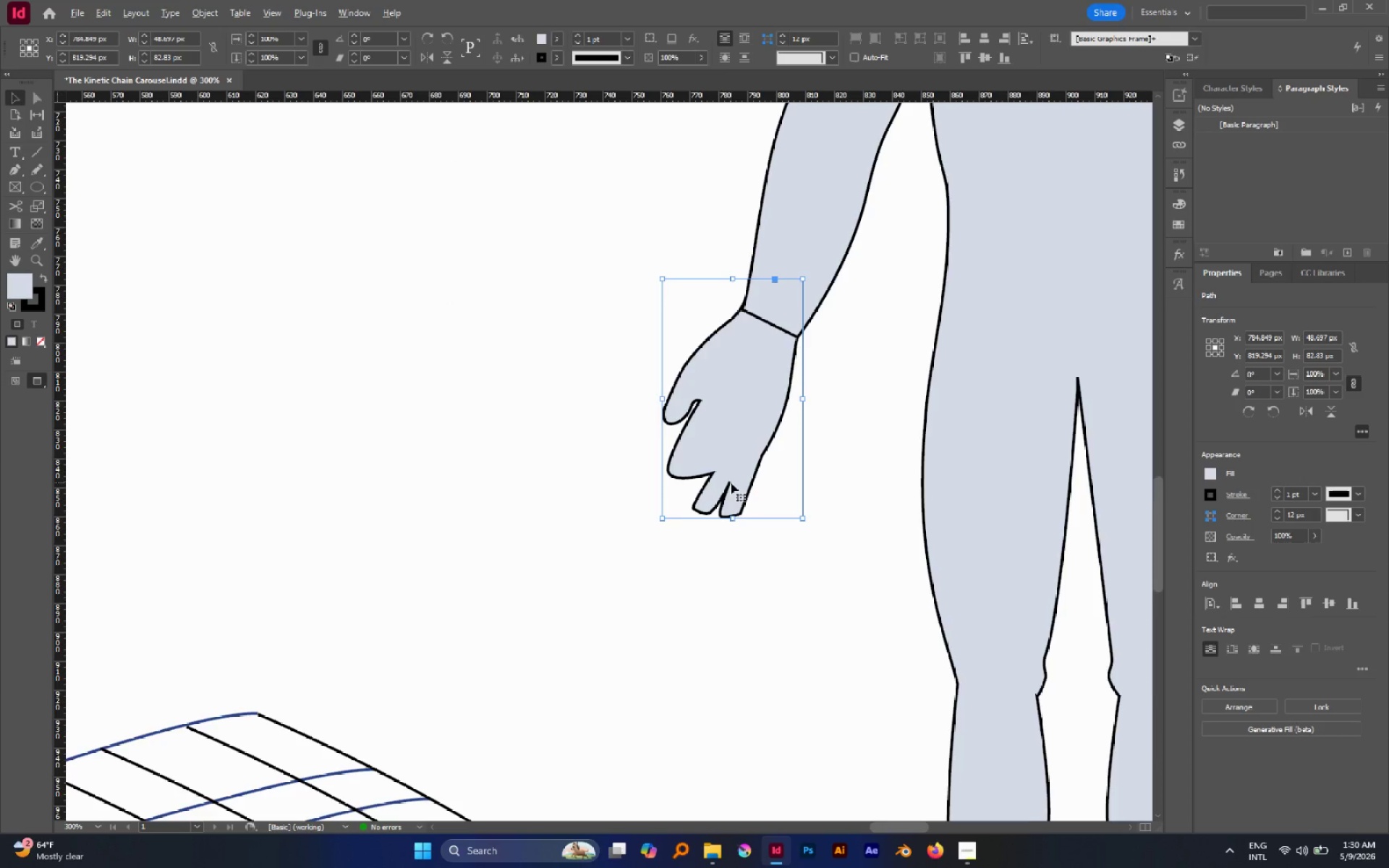 
hold_key(key=AltLeft, duration=0.34)
scroll: coordinate [731, 482], scroll_direction: up, amount: 3.0
 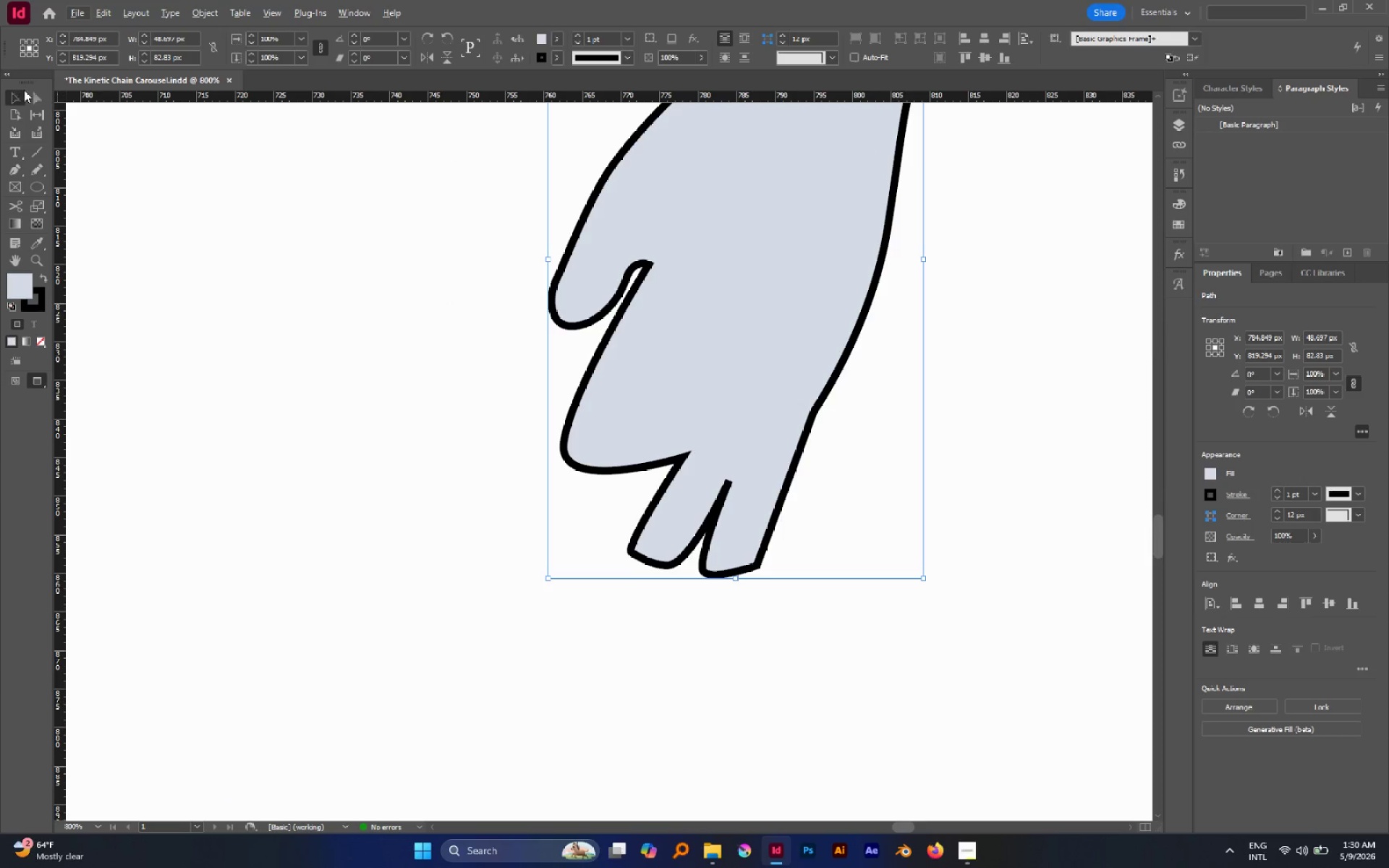 
left_click([34, 102])
 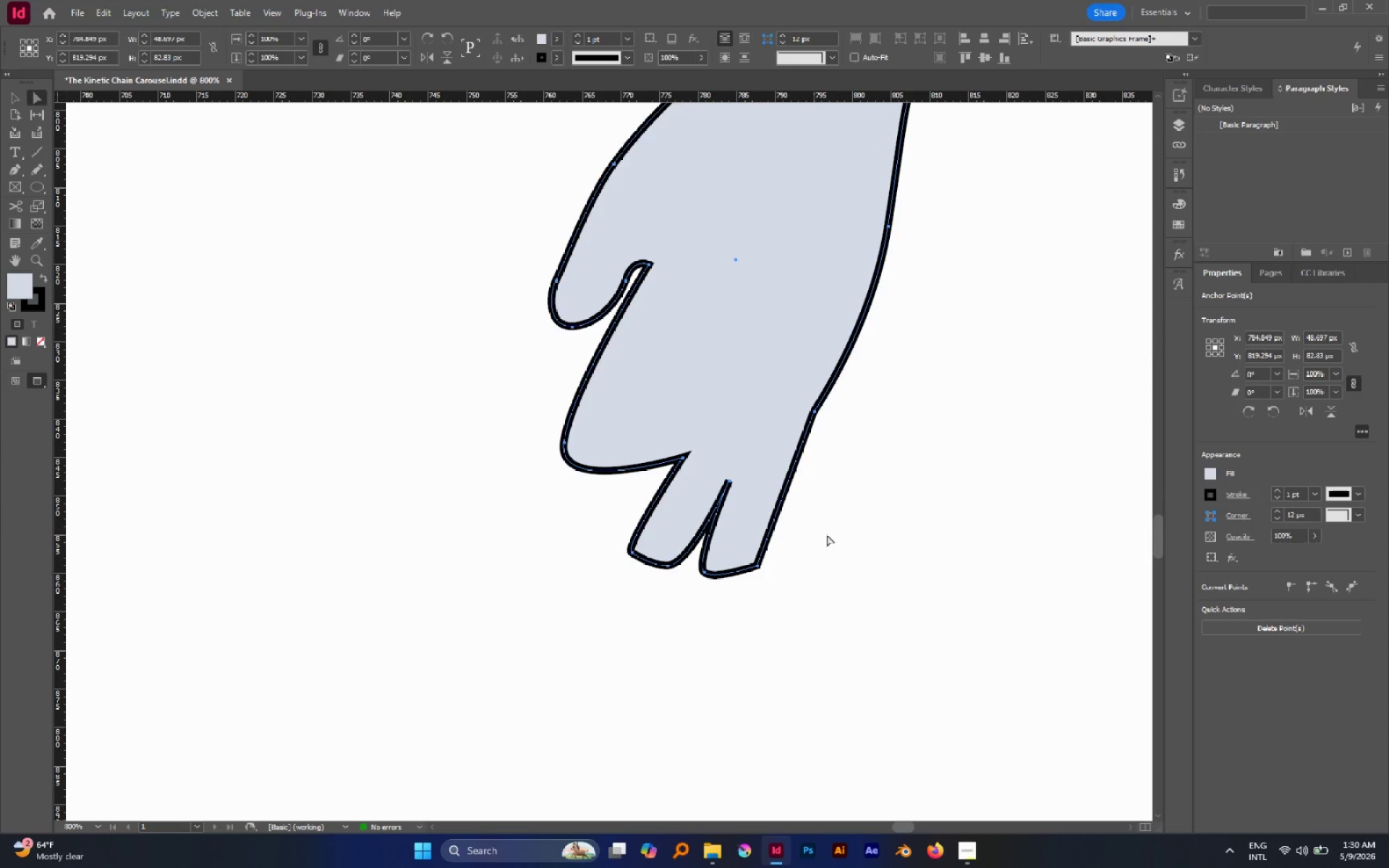 
left_click([836, 537])
 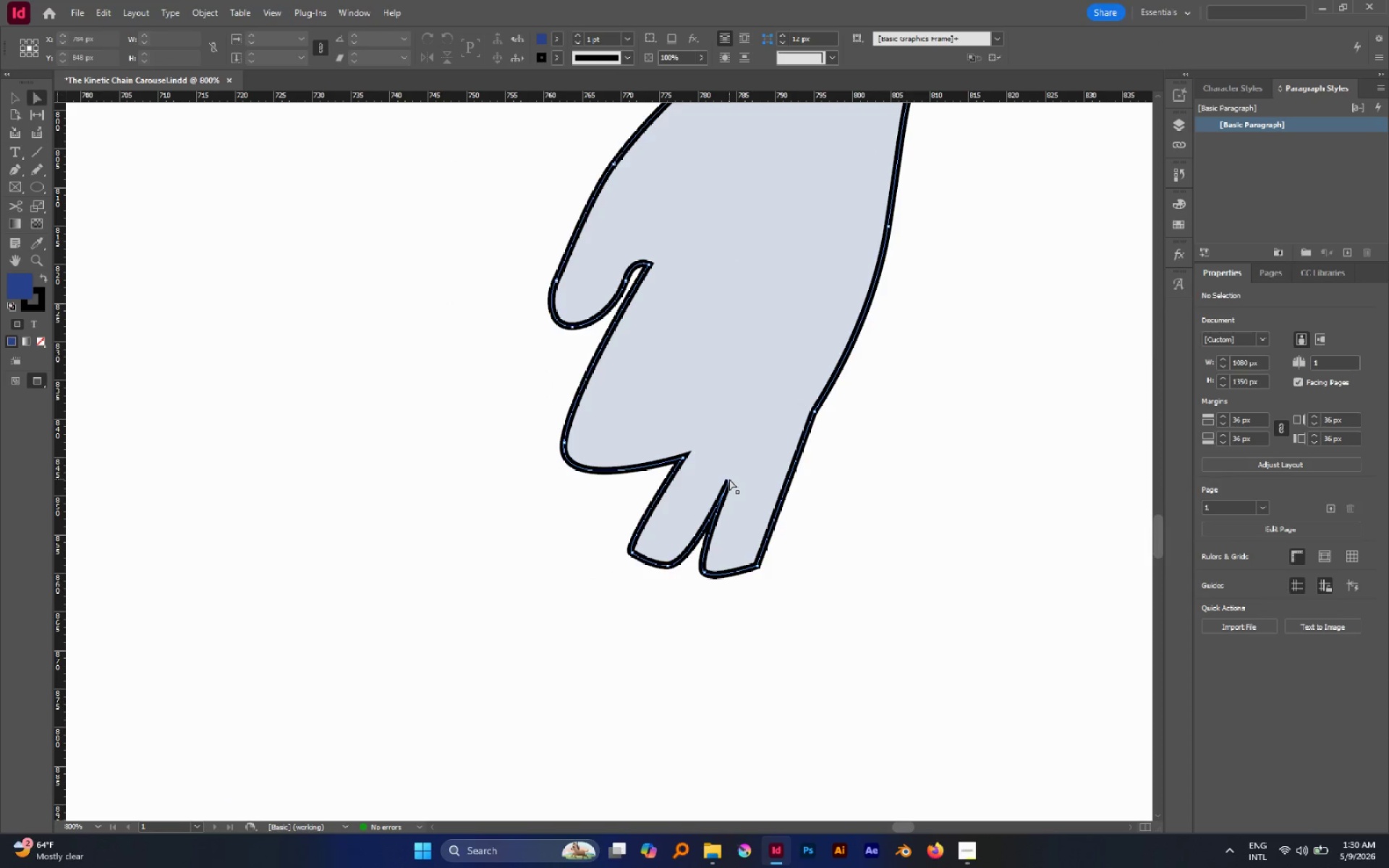 
left_click([729, 480])
 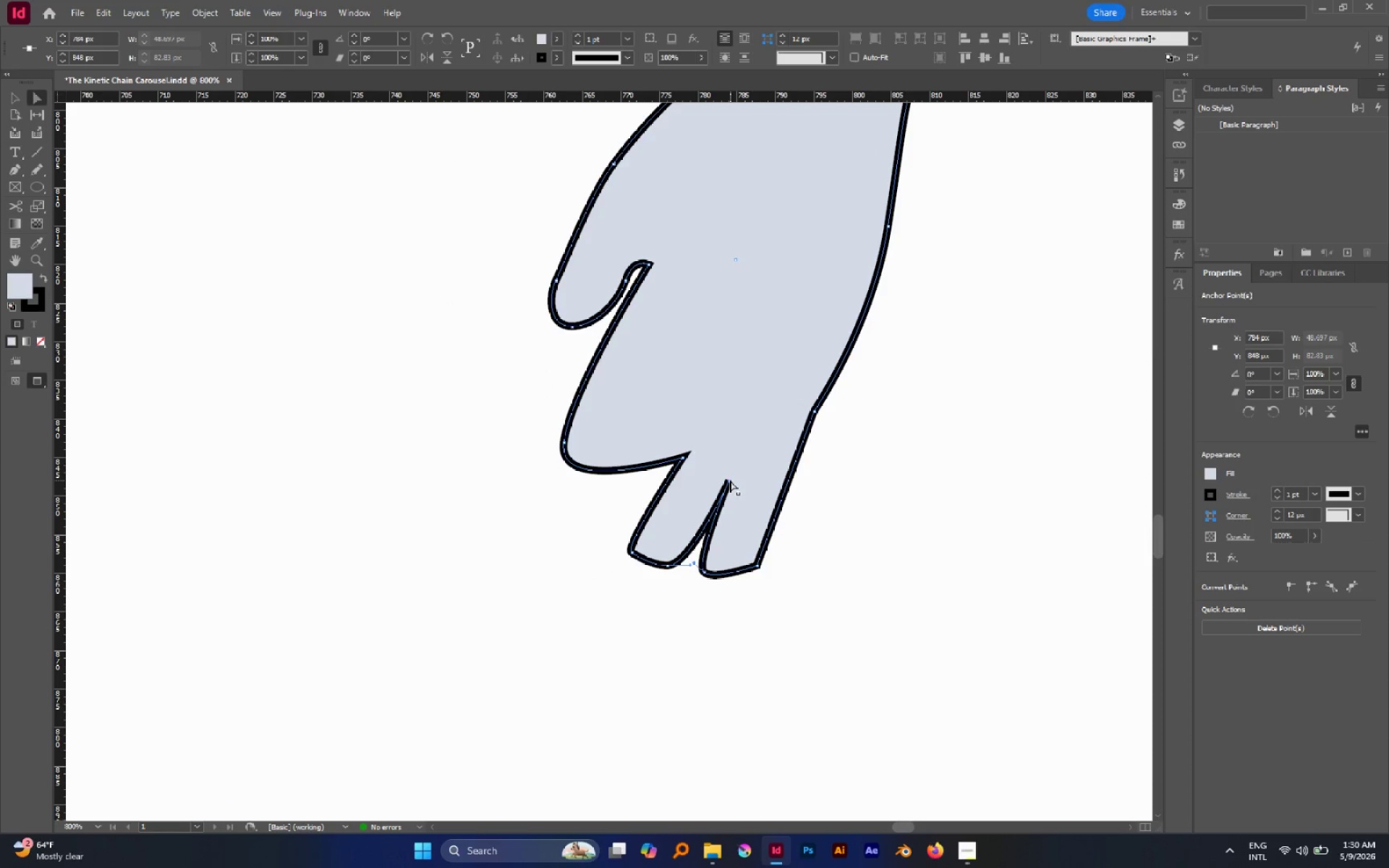 
left_click_drag(start_coordinate=[730, 480], to_coordinate=[757, 410])
 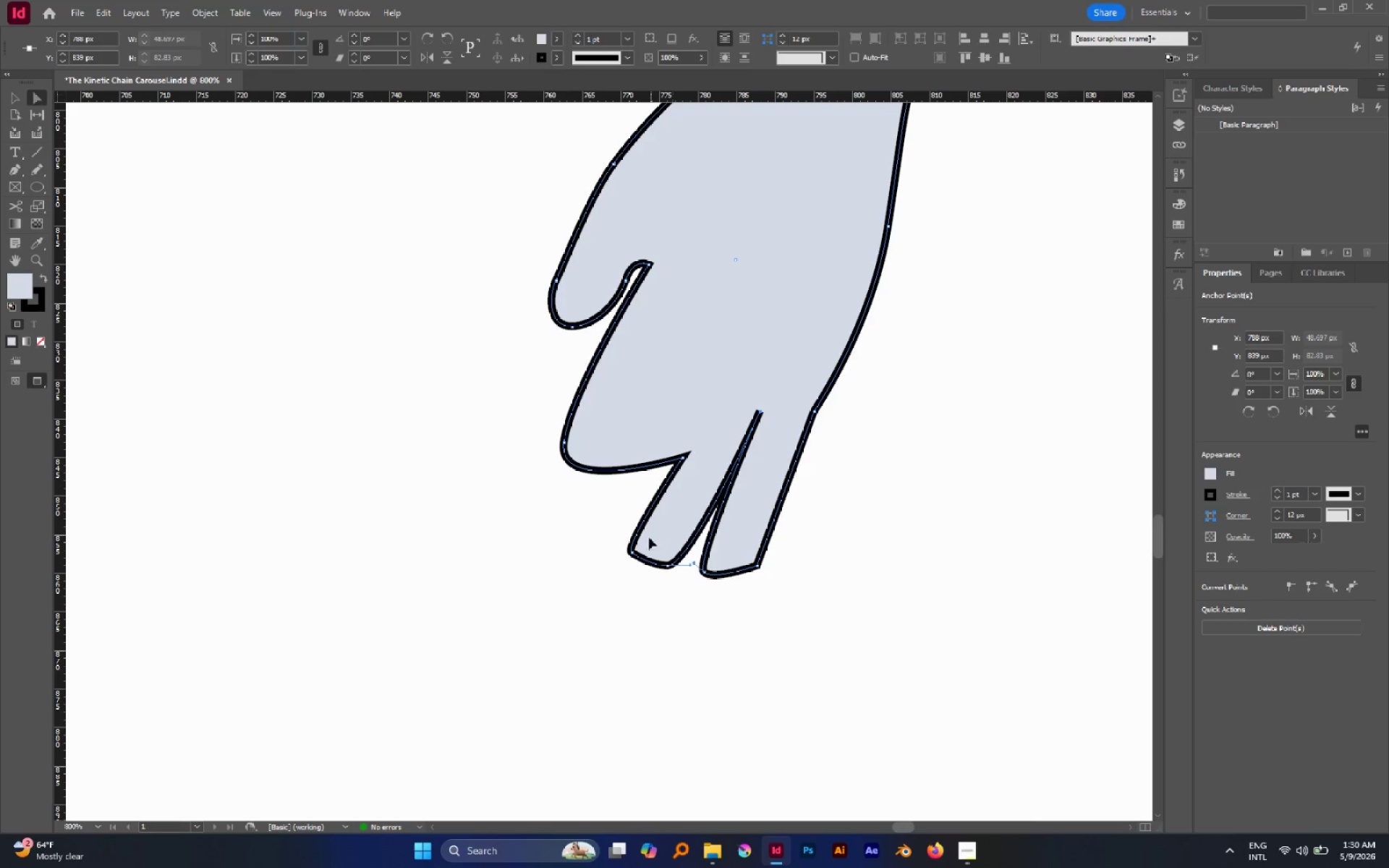 
left_click_drag(start_coordinate=[608, 537], to_coordinate=[685, 596])
 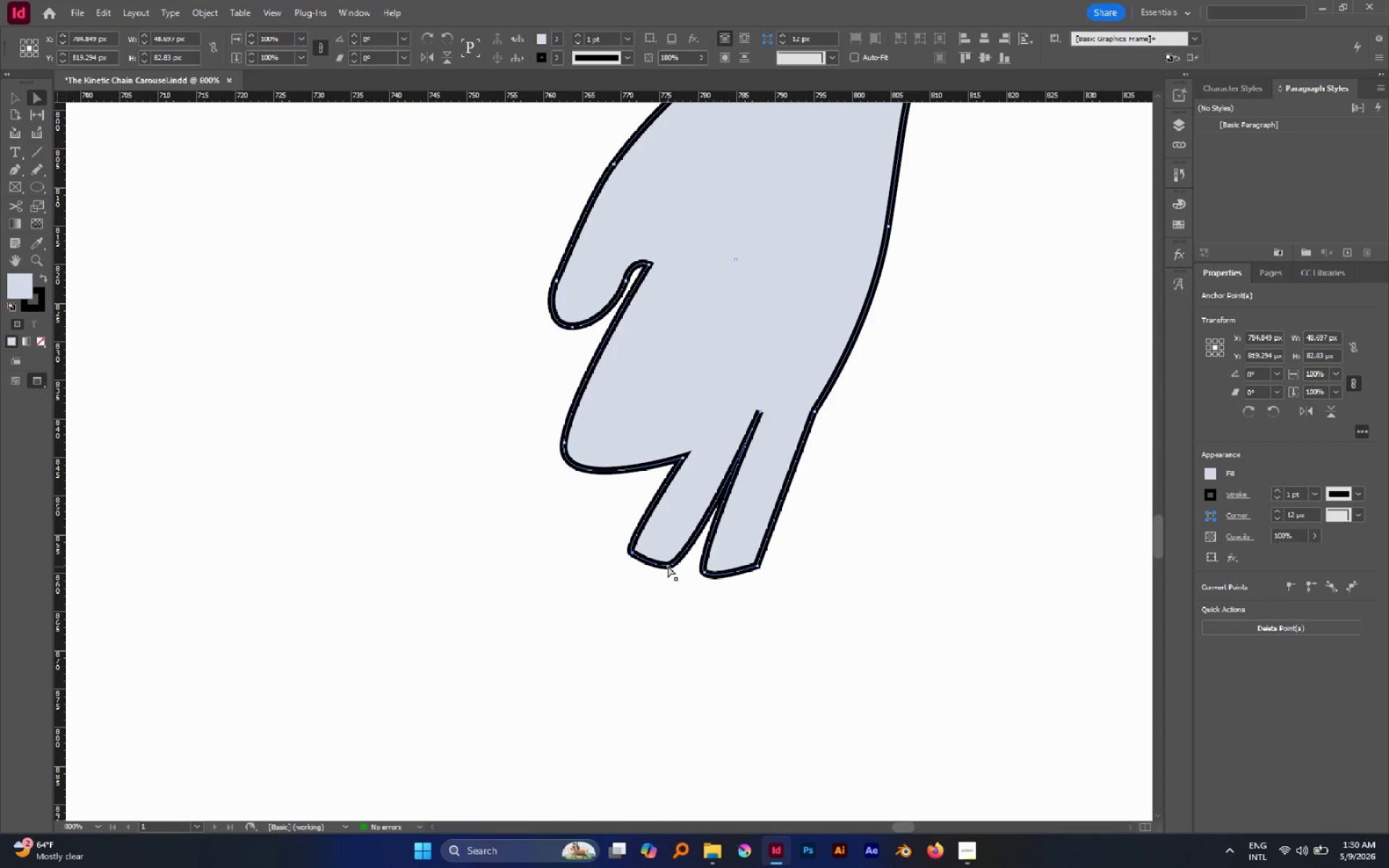 
left_click_drag(start_coordinate=[668, 566], to_coordinate=[665, 578])
 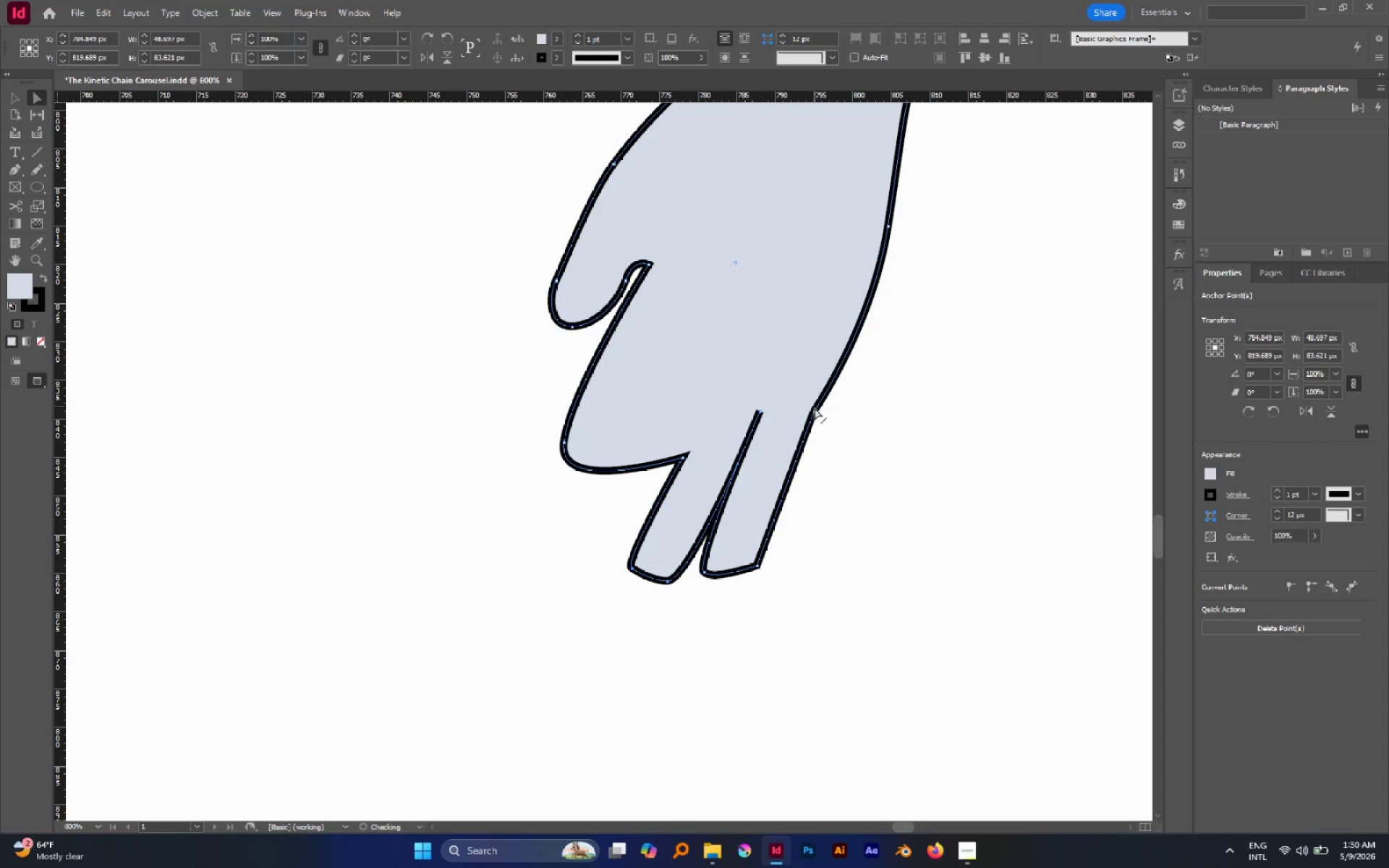 
left_click_drag(start_coordinate=[815, 411], to_coordinate=[823, 420])
 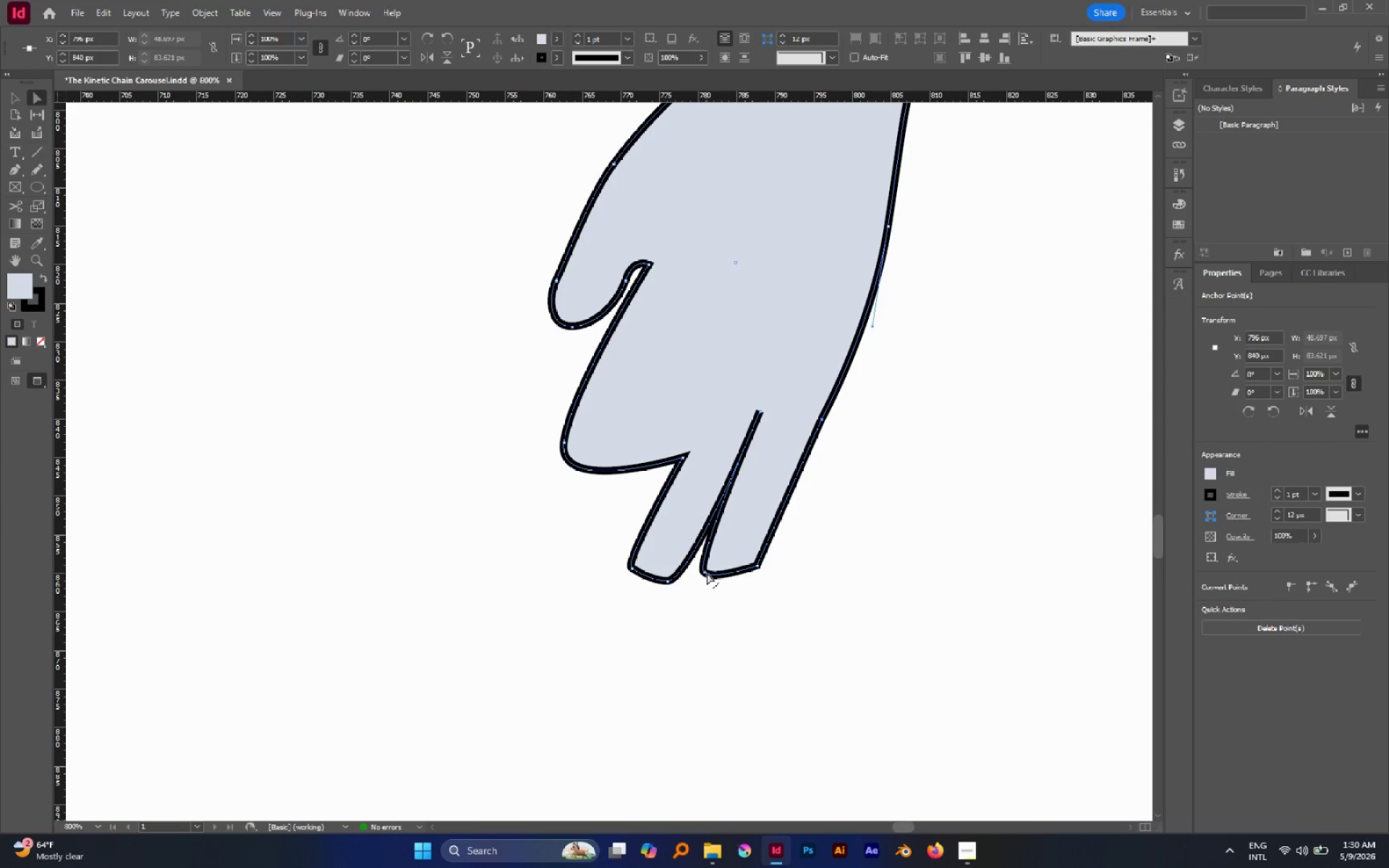 
left_click_drag(start_coordinate=[801, 610], to_coordinate=[700, 561])
 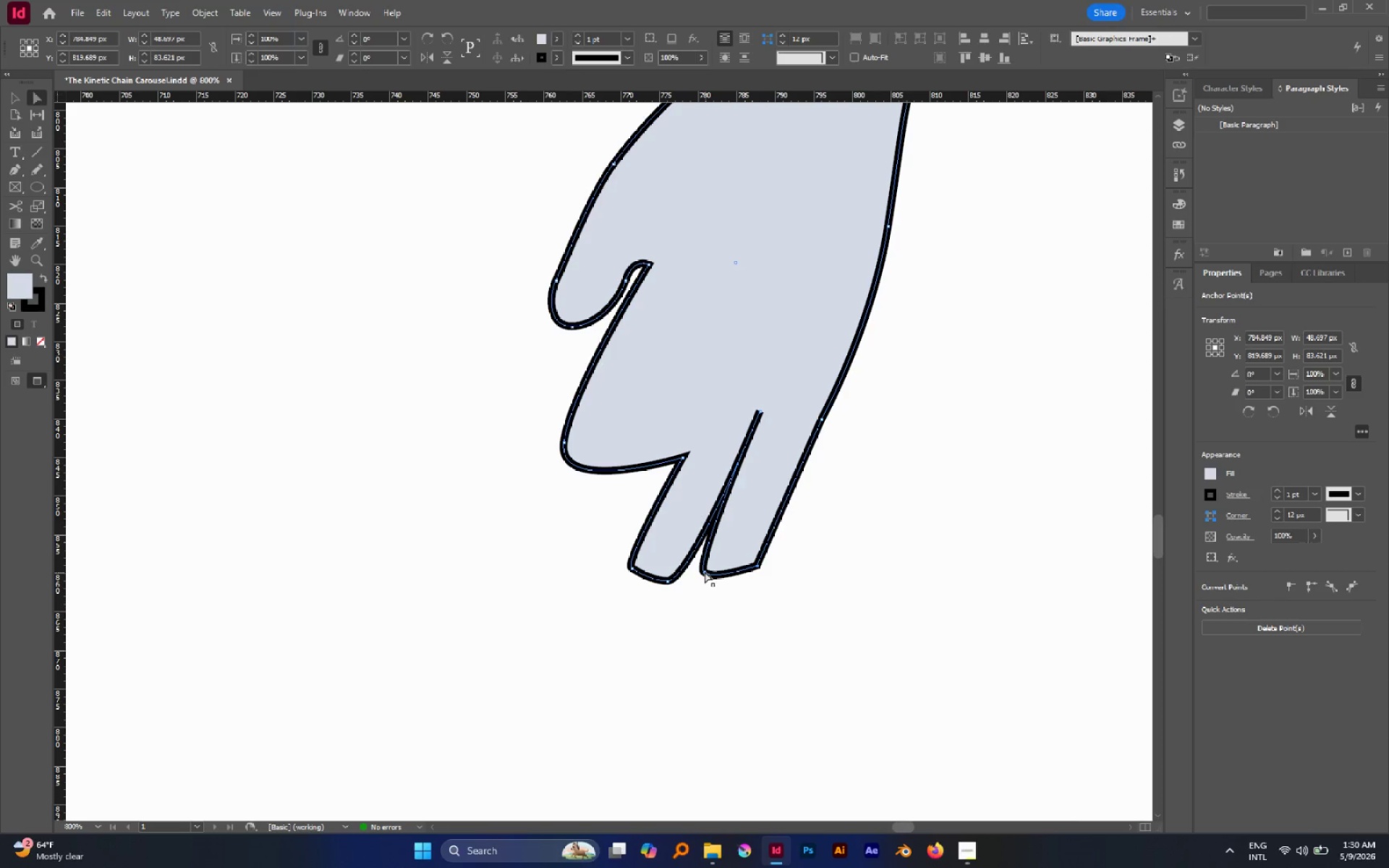 
left_click_drag(start_coordinate=[705, 571], to_coordinate=[714, 574])
 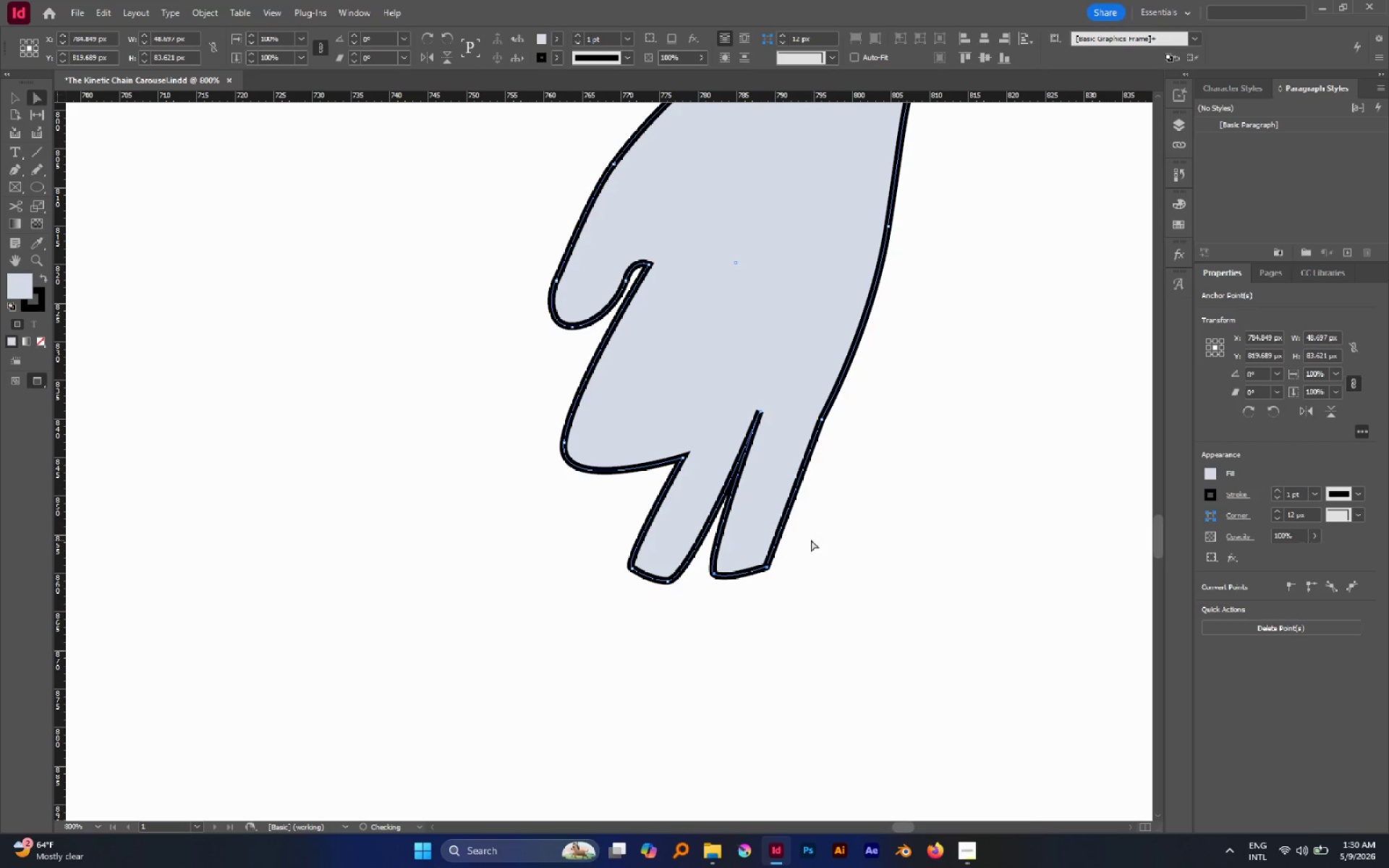 
left_click([811, 540])
 